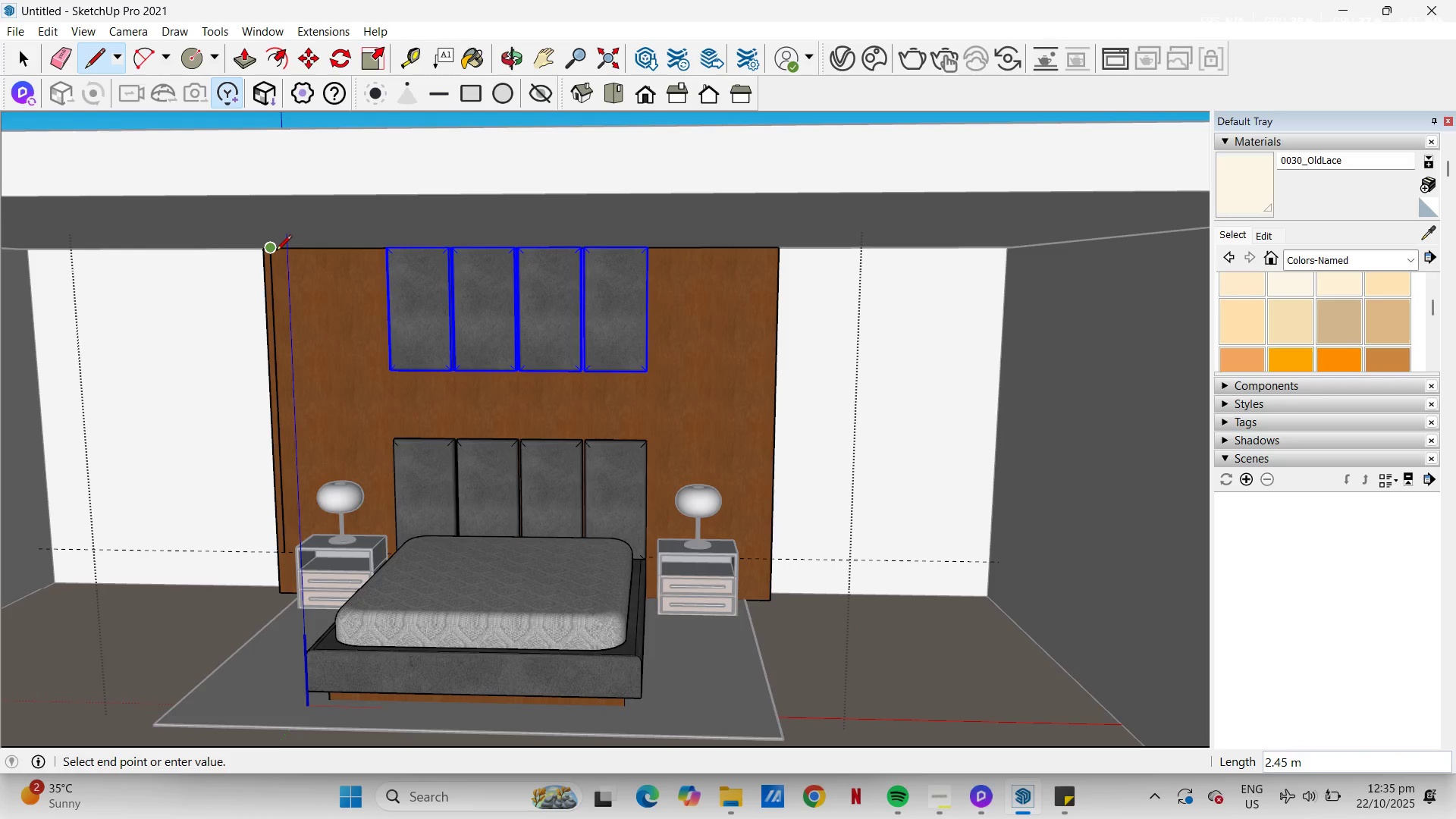 
key(T)
 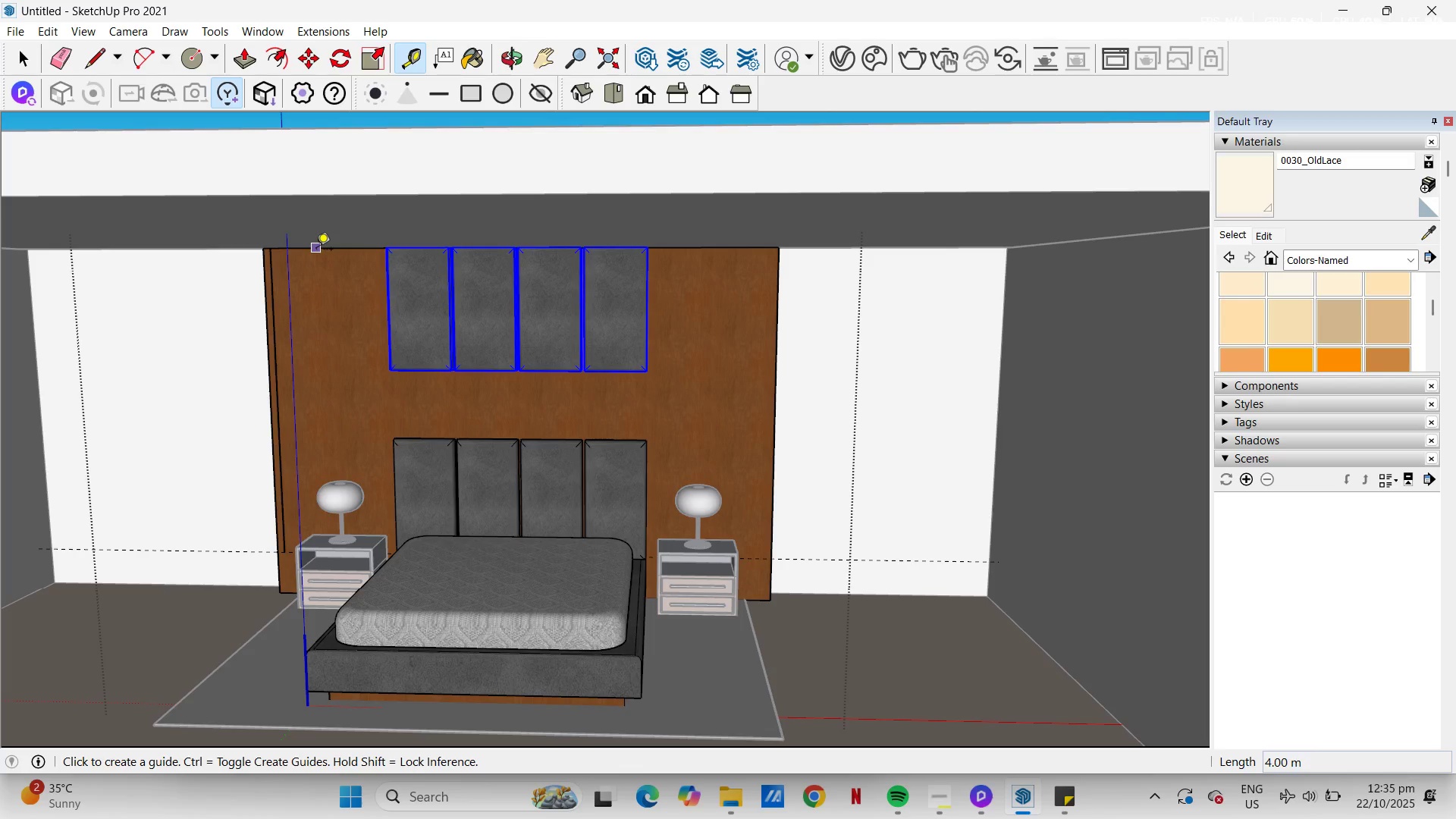 
left_click([316, 250])
 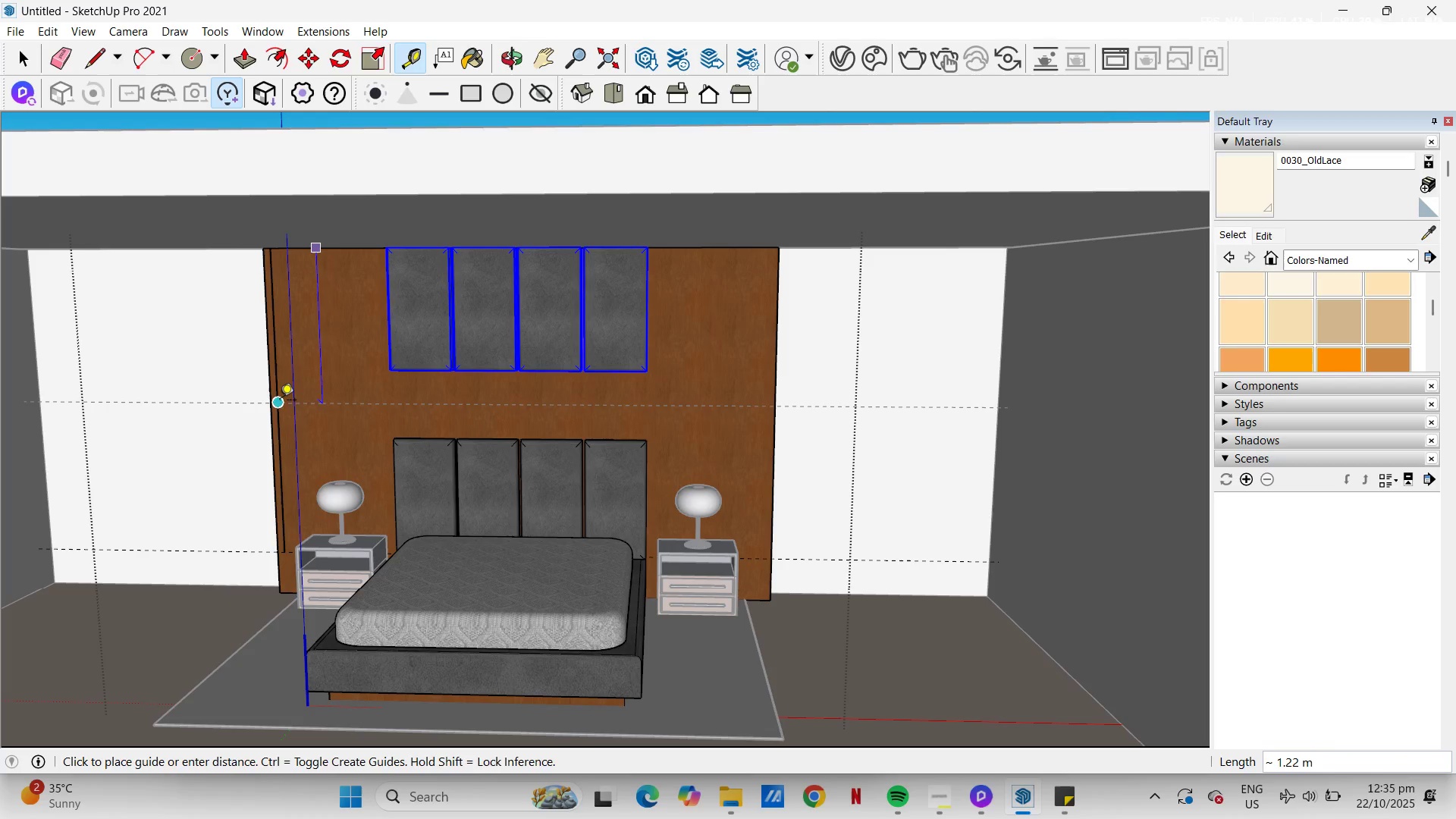 
left_click([280, 401])
 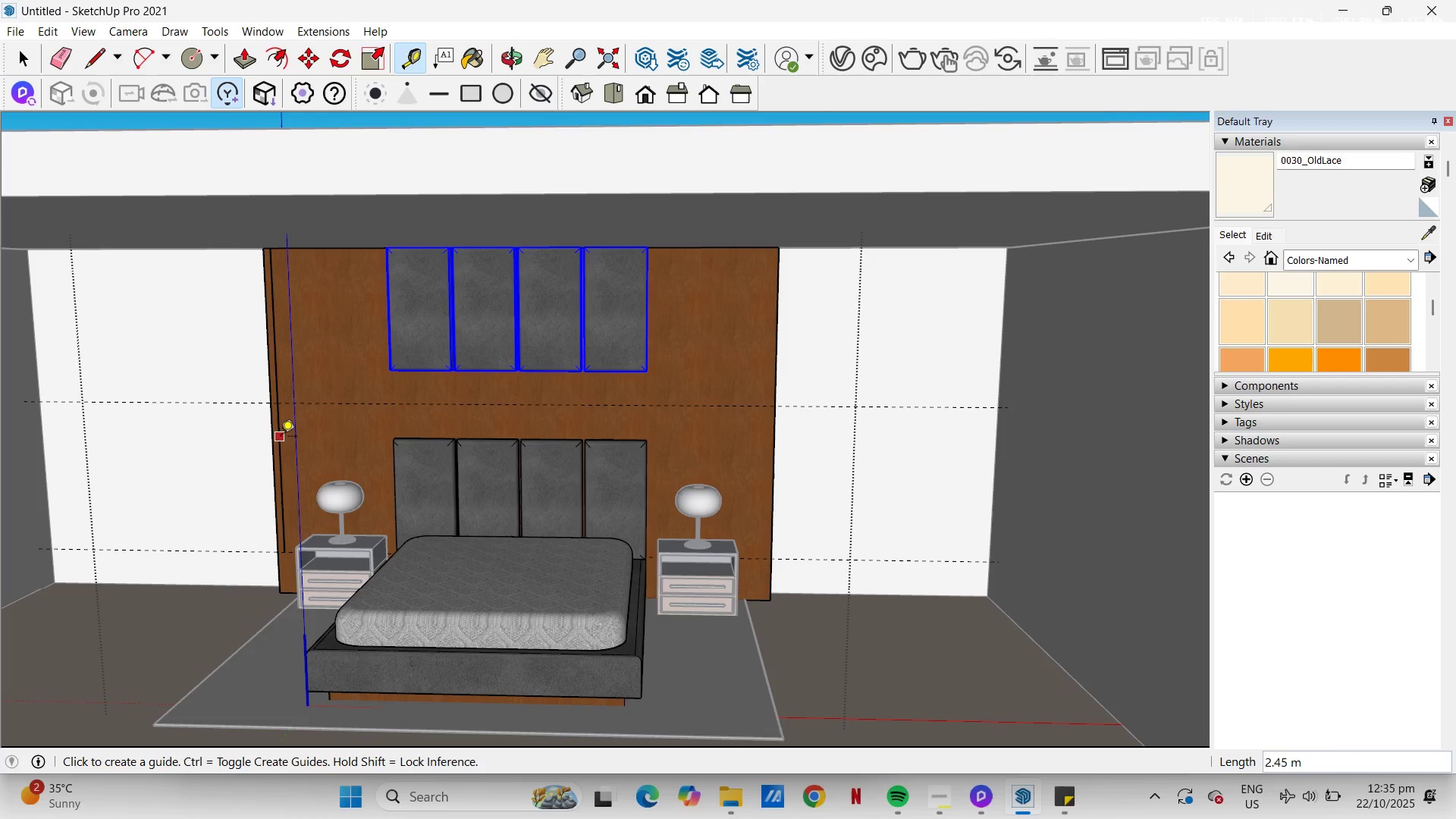 
key(E)
 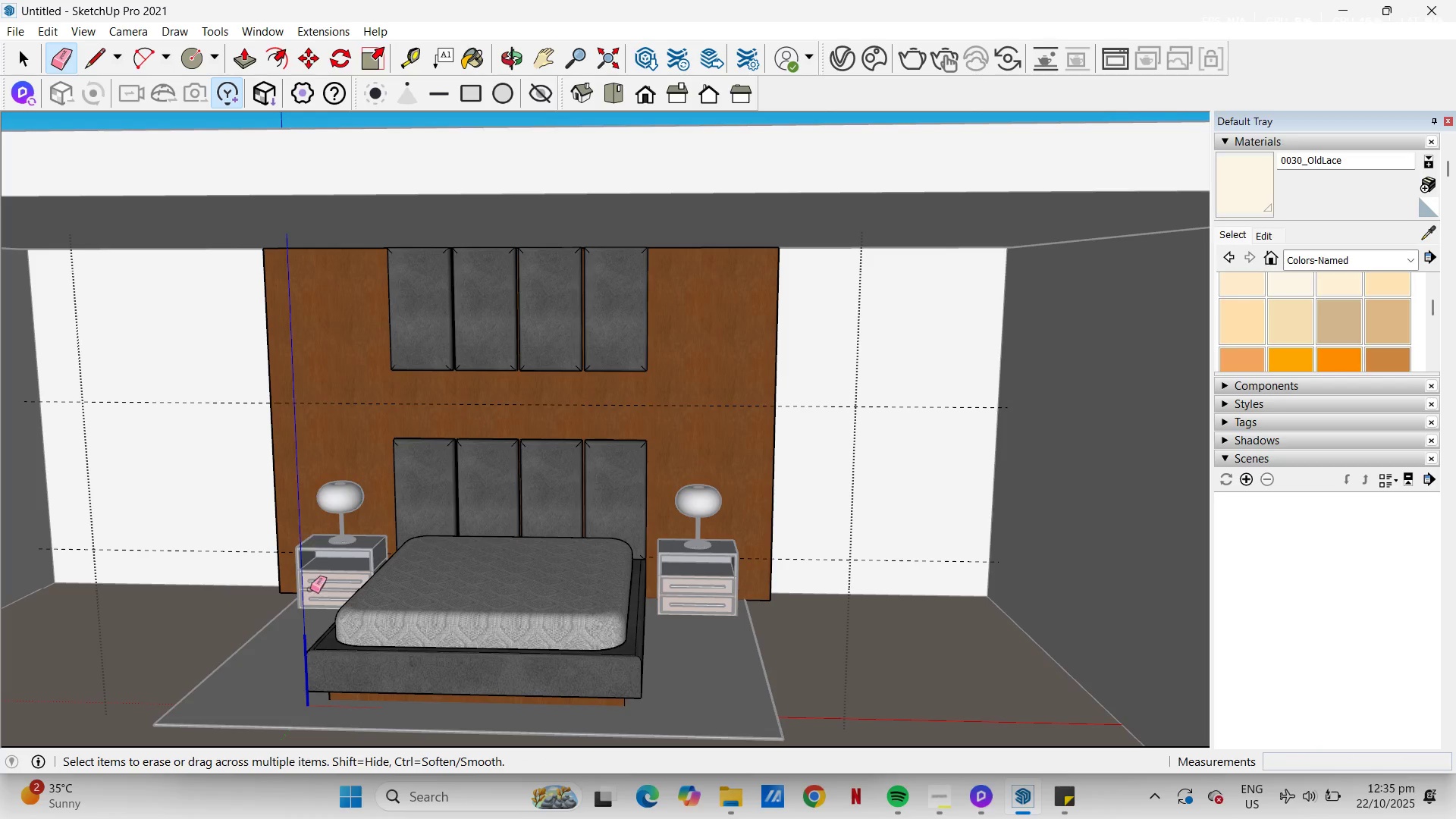 
left_click_drag(start_coordinate=[203, 562], to_coordinate=[206, 553])
 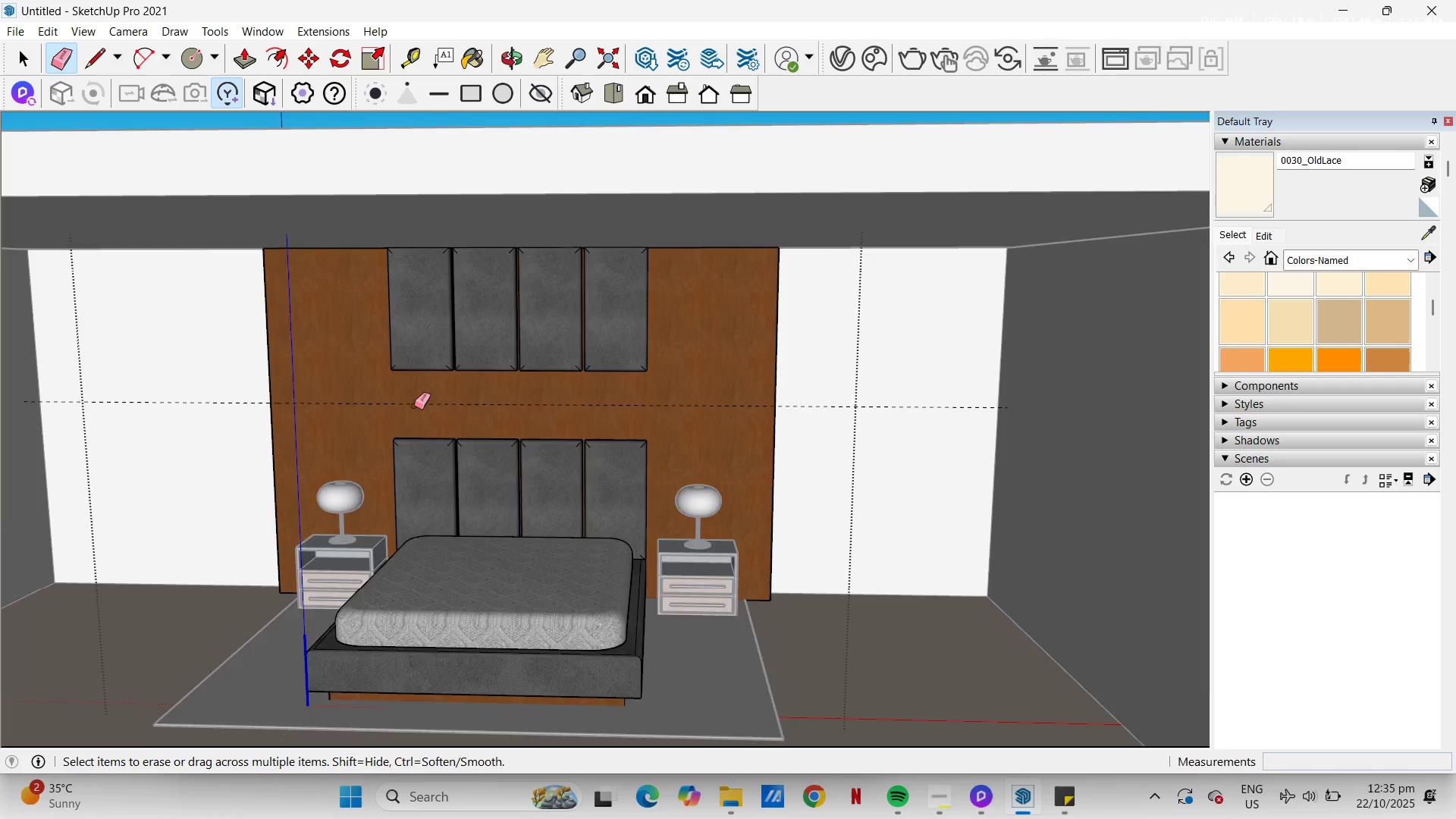 
scroll: coordinate [417, 403], scroll_direction: up, amount: 5.0
 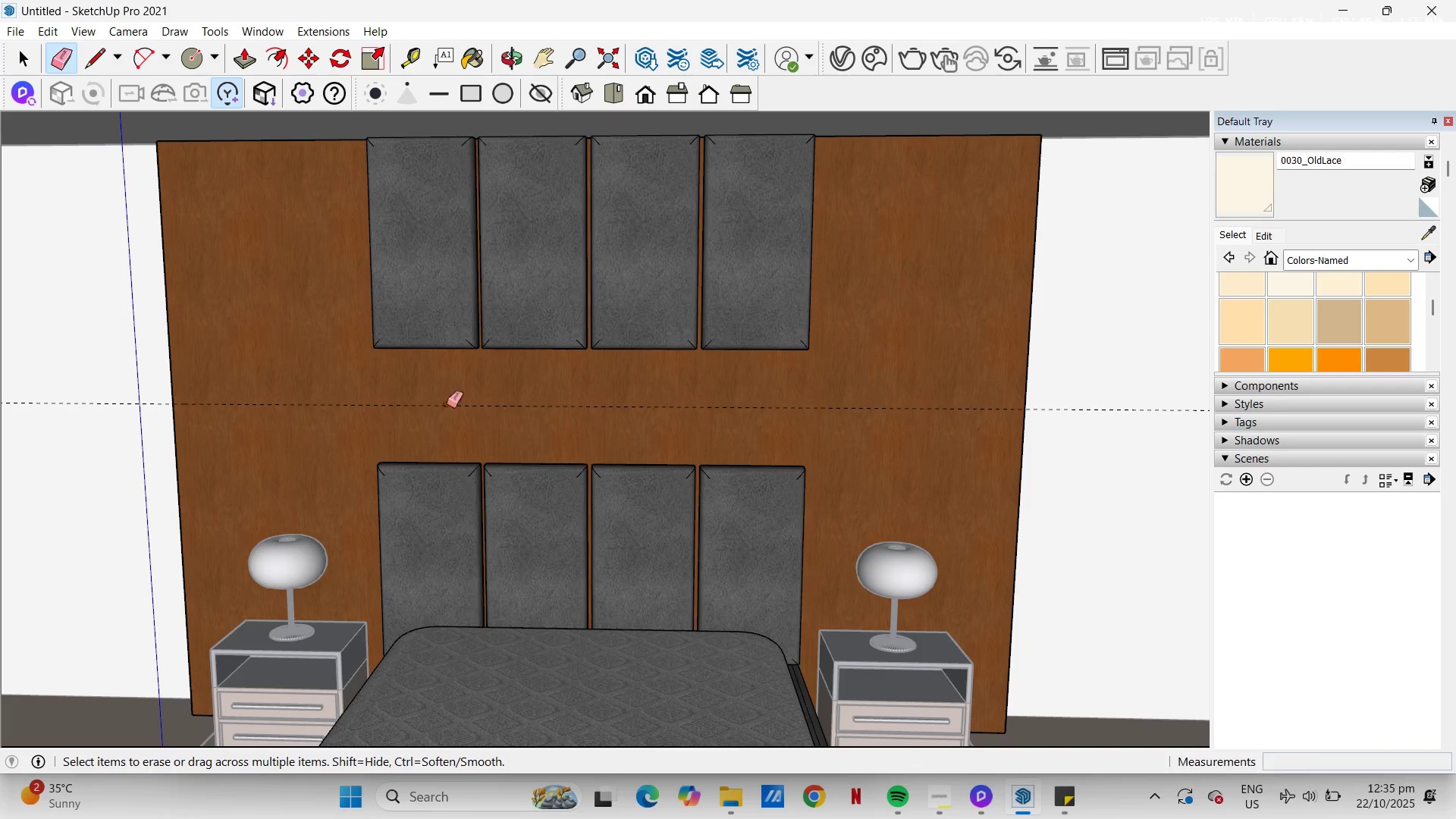 
key(Space)
 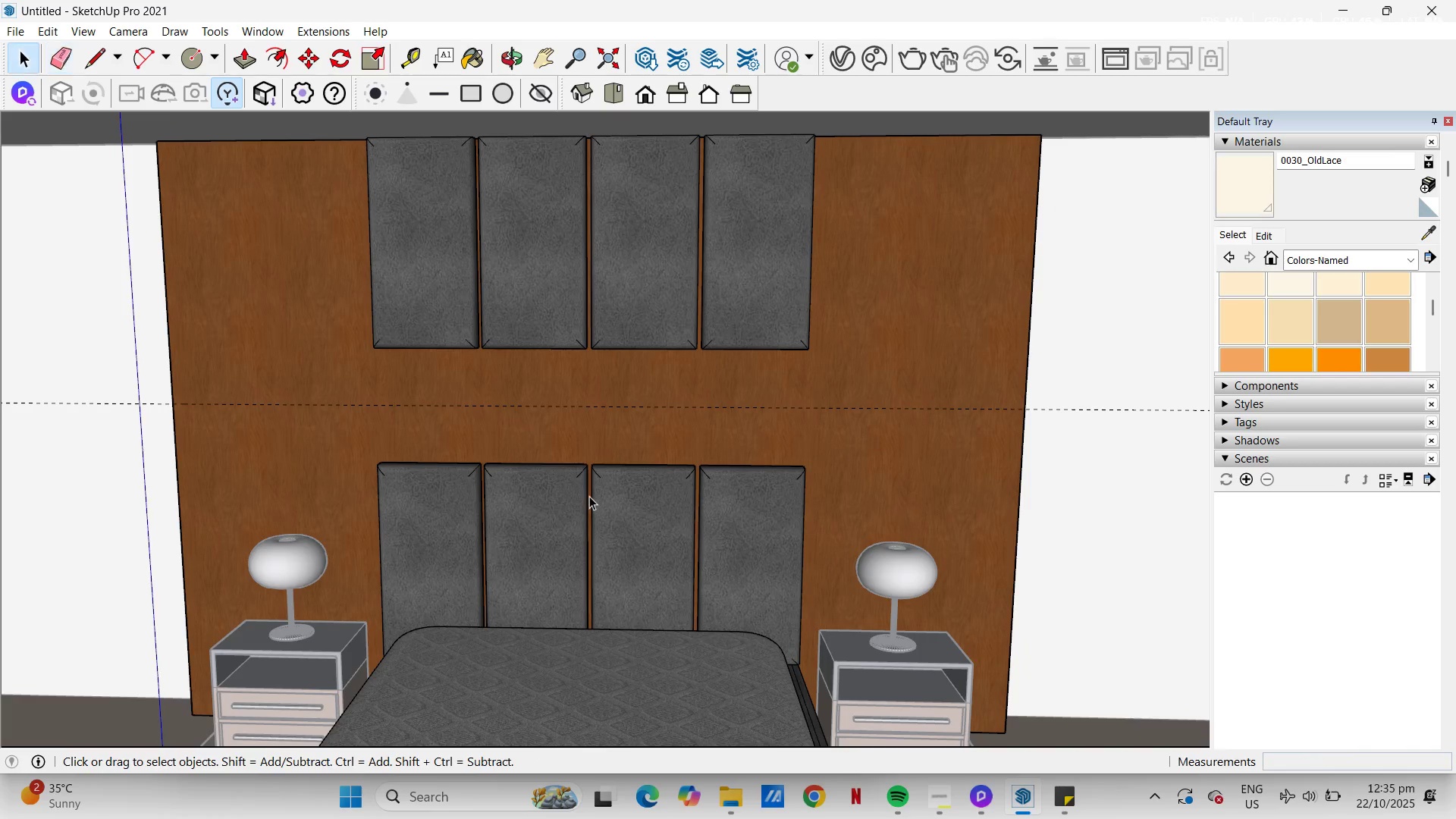 
left_click([589, 496])
 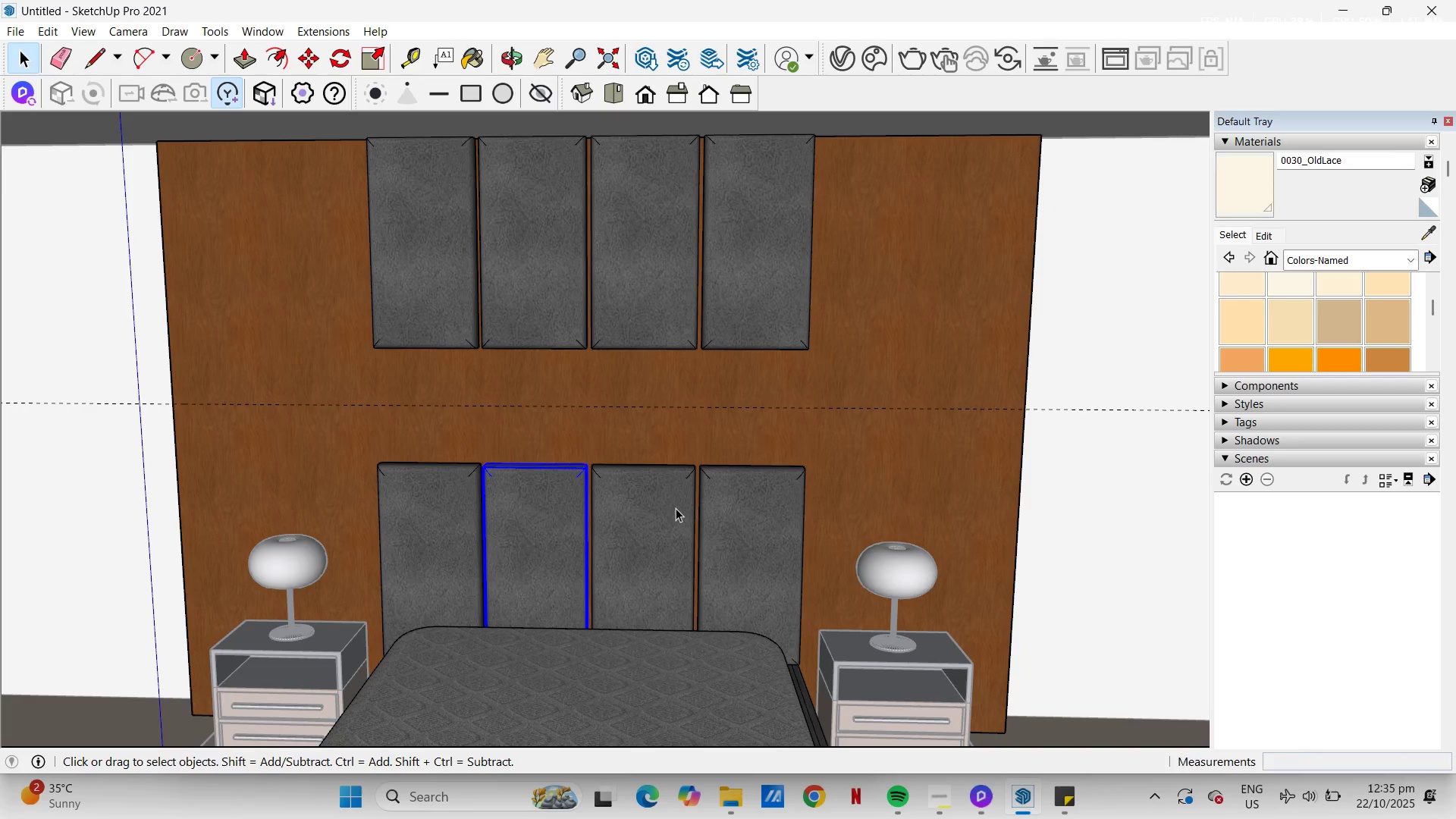 
hold_key(key=ControlLeft, duration=1.36)
double_click([618, 550])
 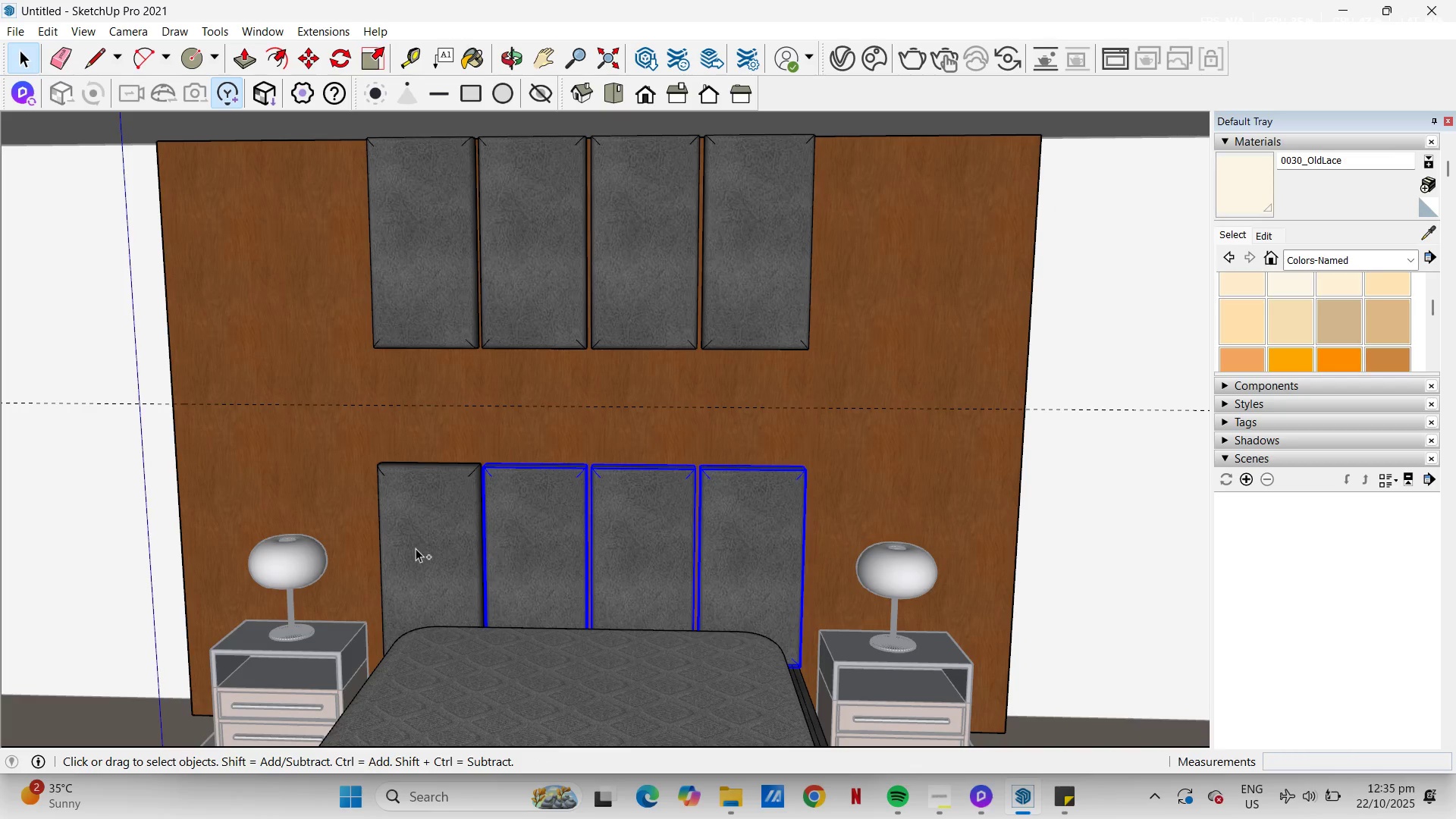 
left_click([416, 548])
 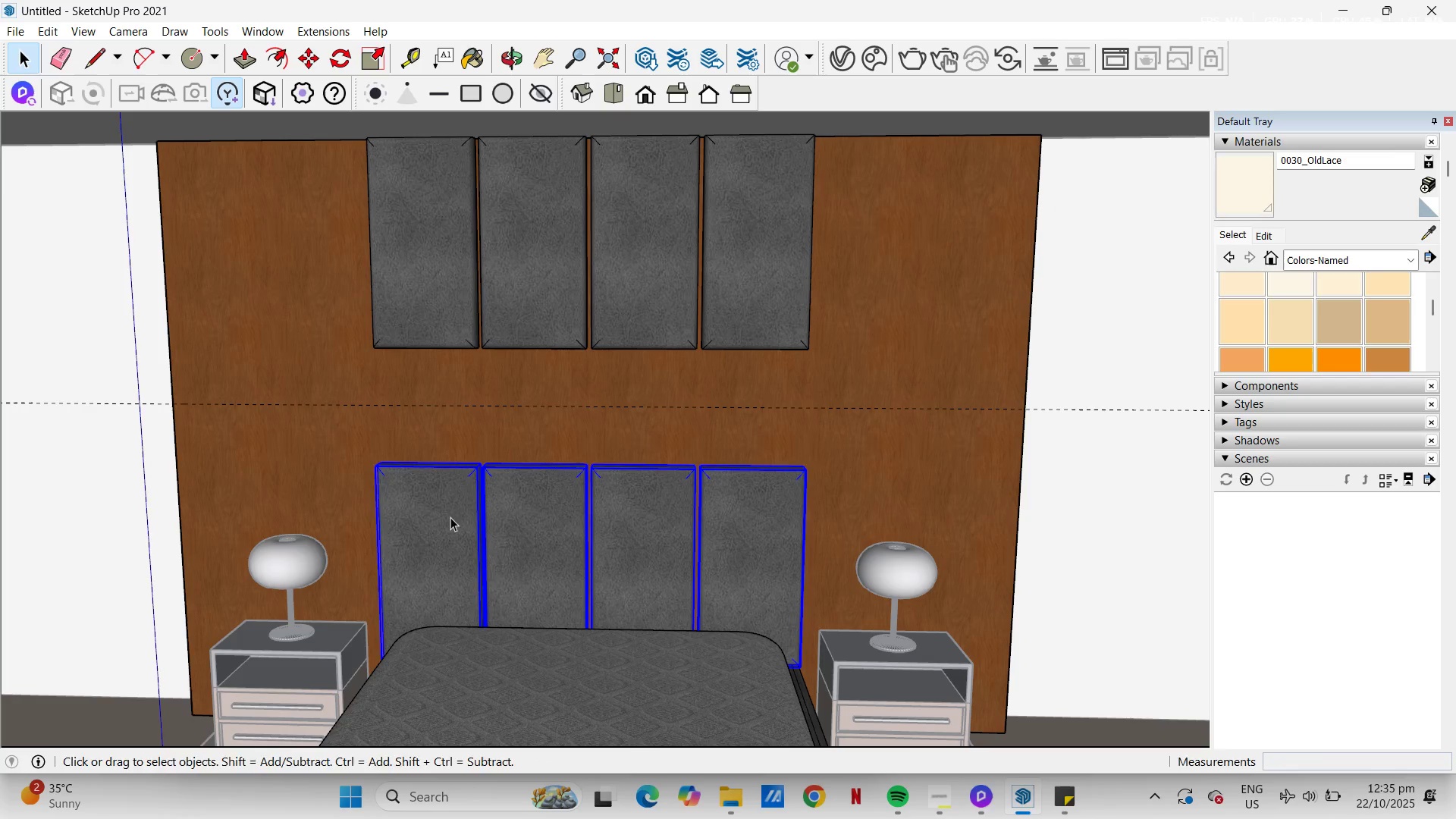 
key(S)
 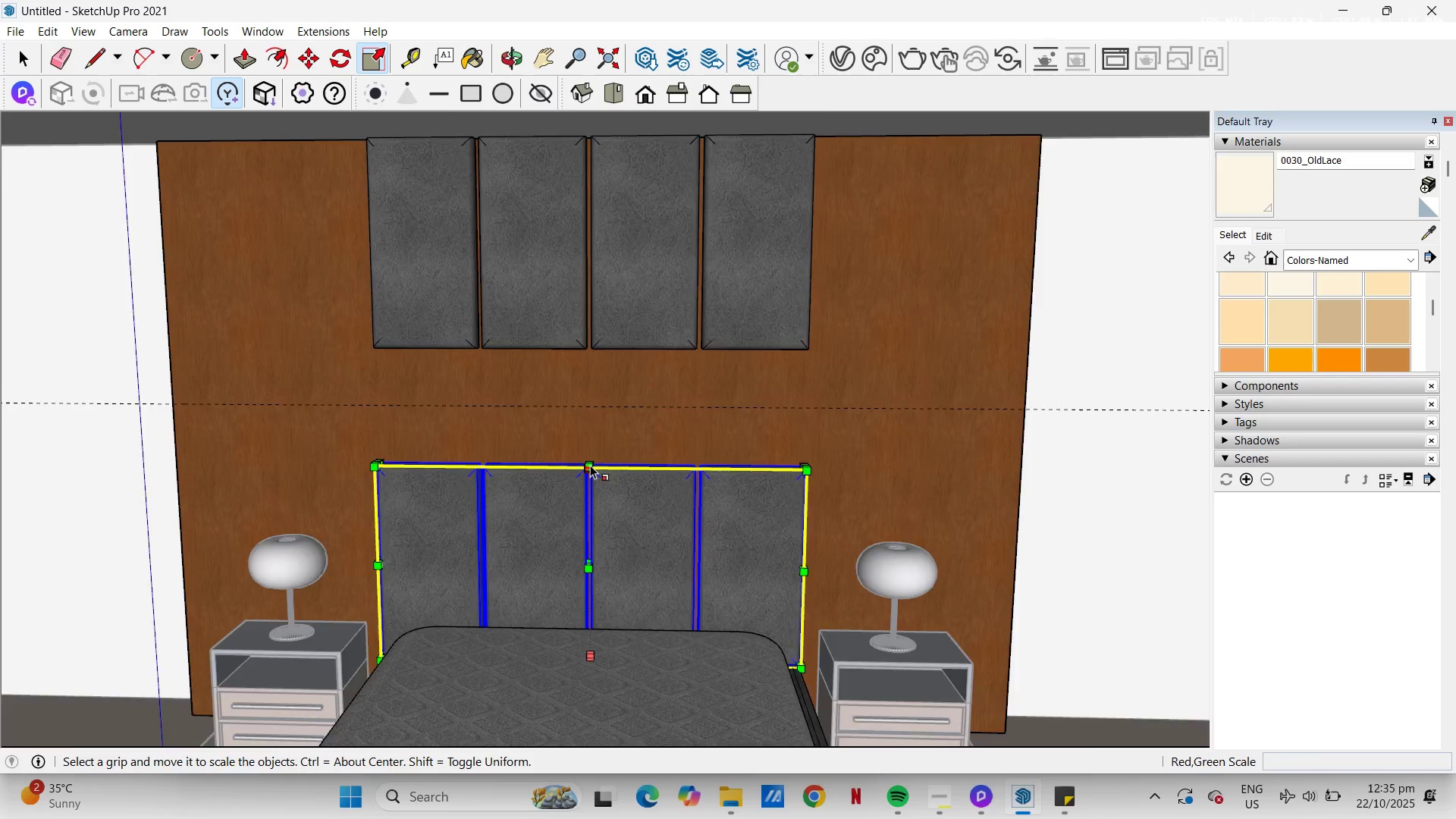 
scroll: coordinate [590, 465], scroll_direction: up, amount: 10.0
 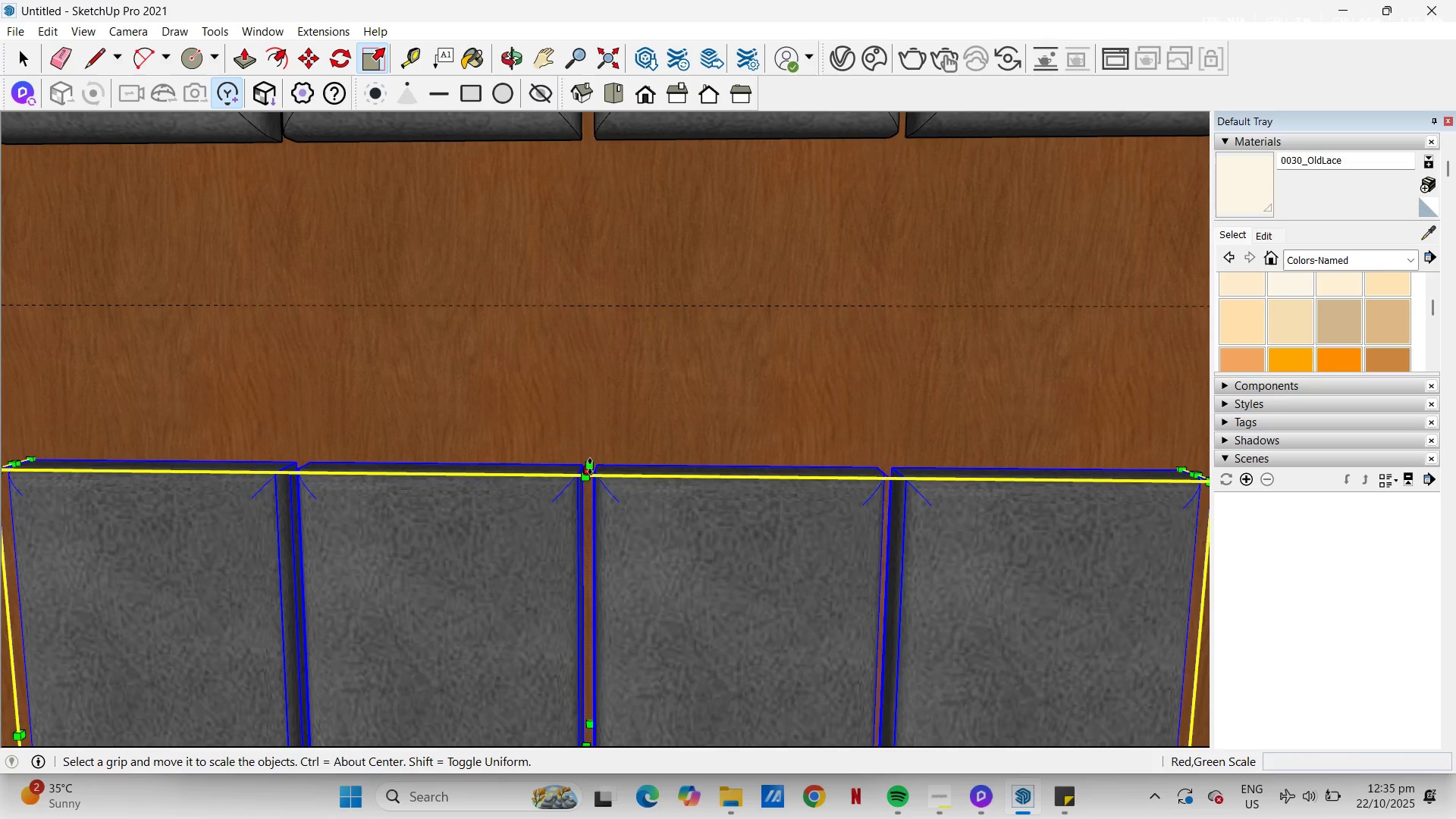 
left_click([590, 466])
 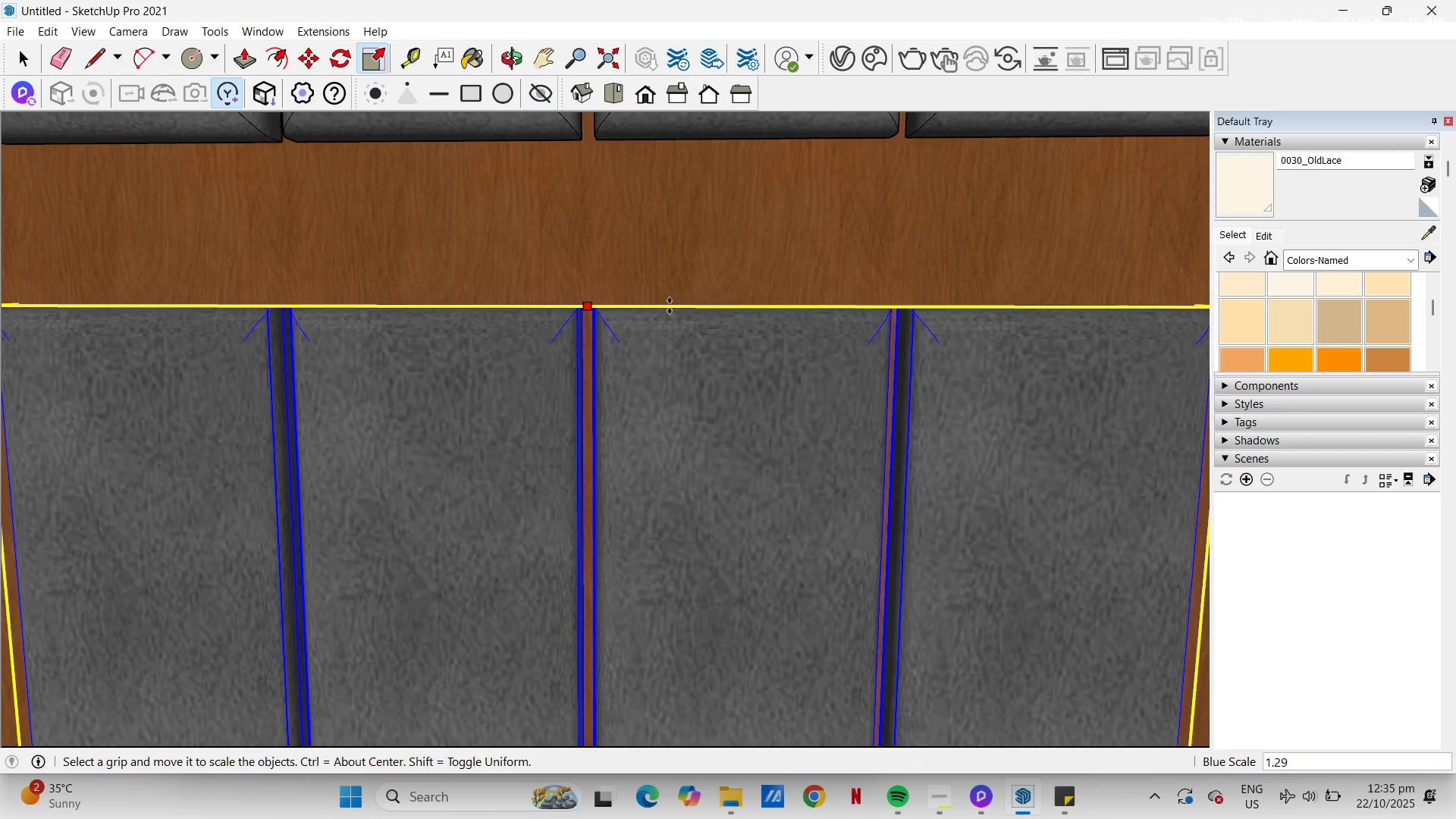 
scroll: coordinate [575, 372], scroll_direction: down, amount: 6.0
 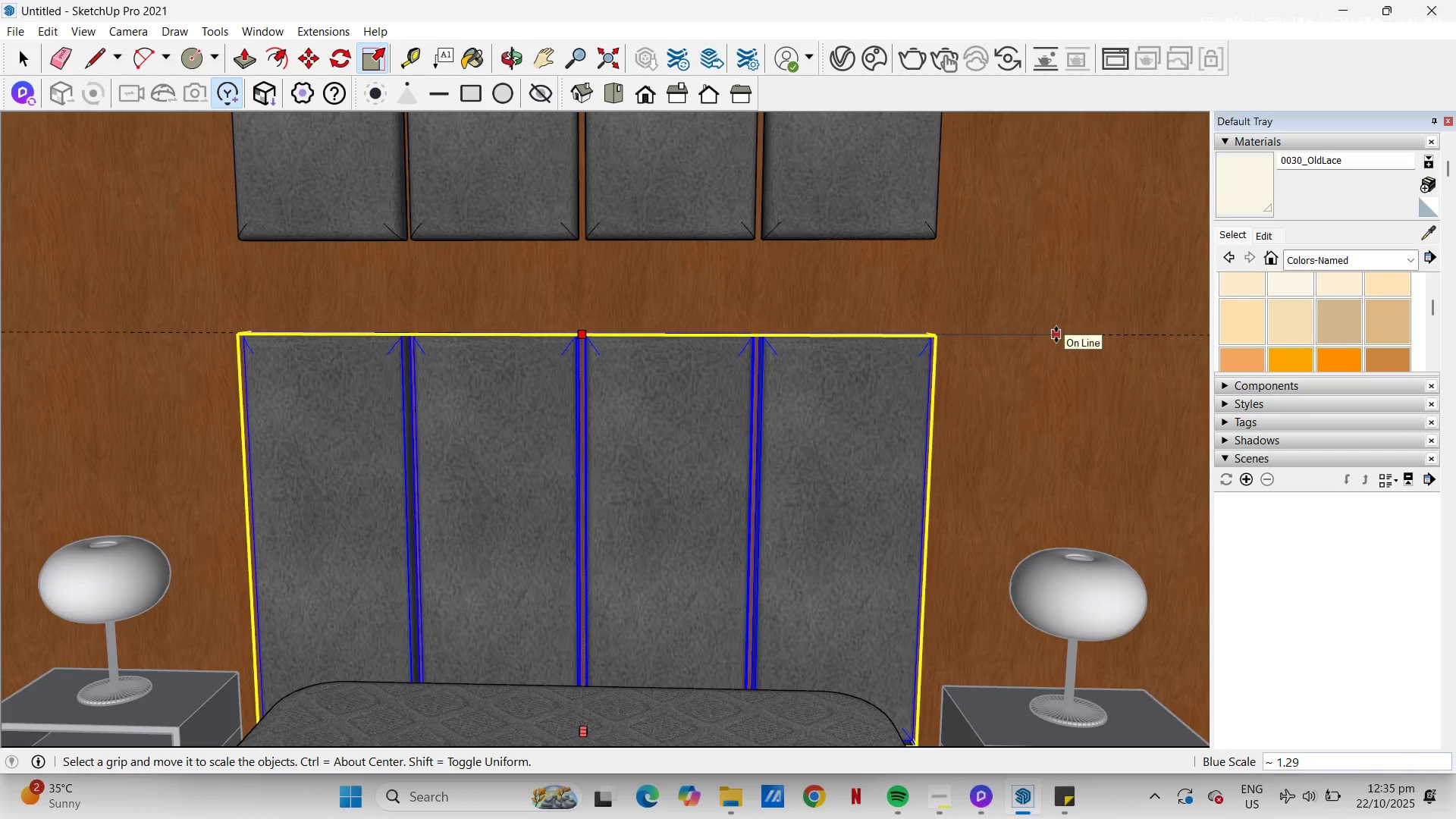 
left_click([1056, 334])
 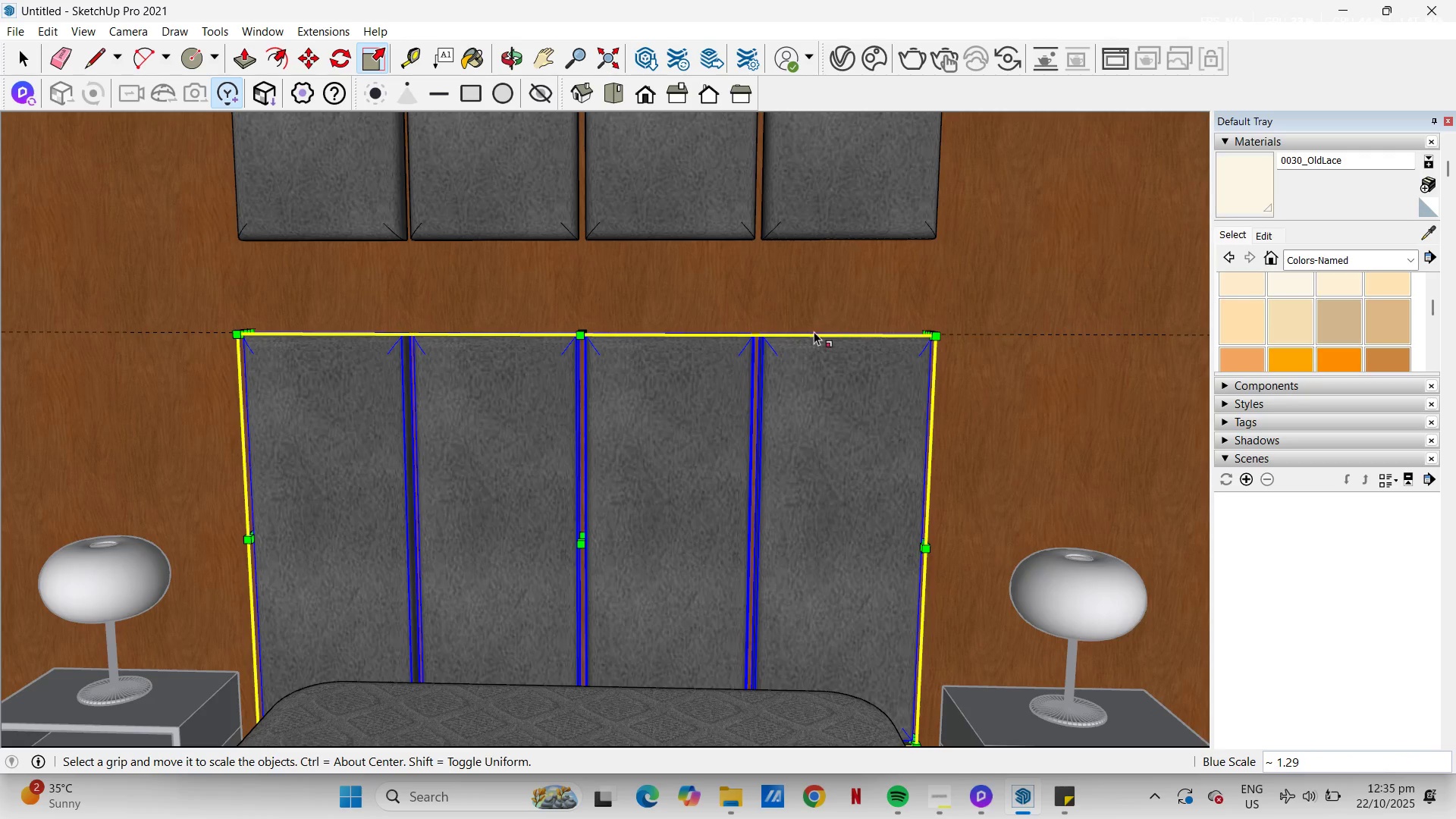 
scroll: coordinate [805, 337], scroll_direction: down, amount: 5.0
 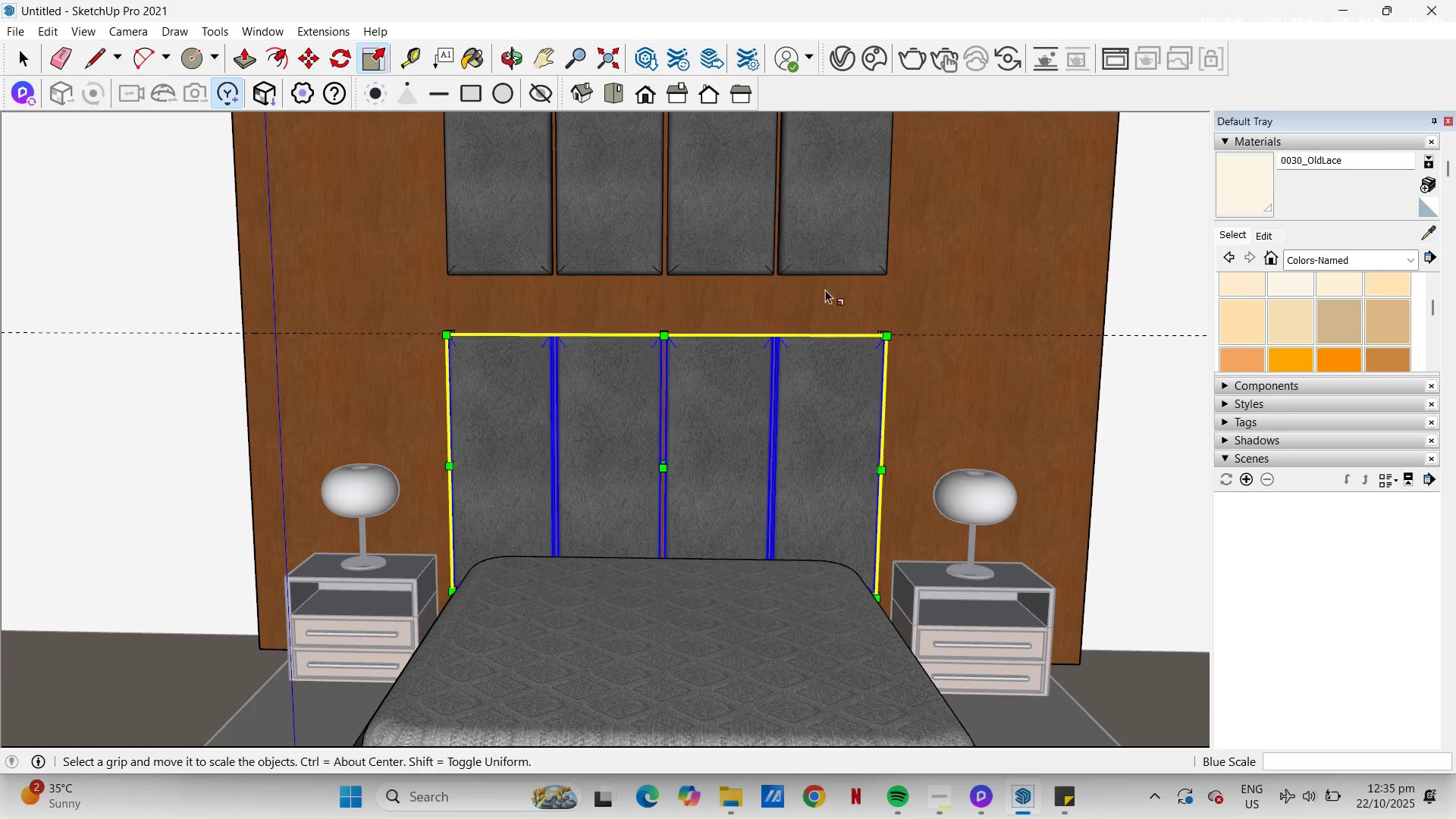 
key(Space)
 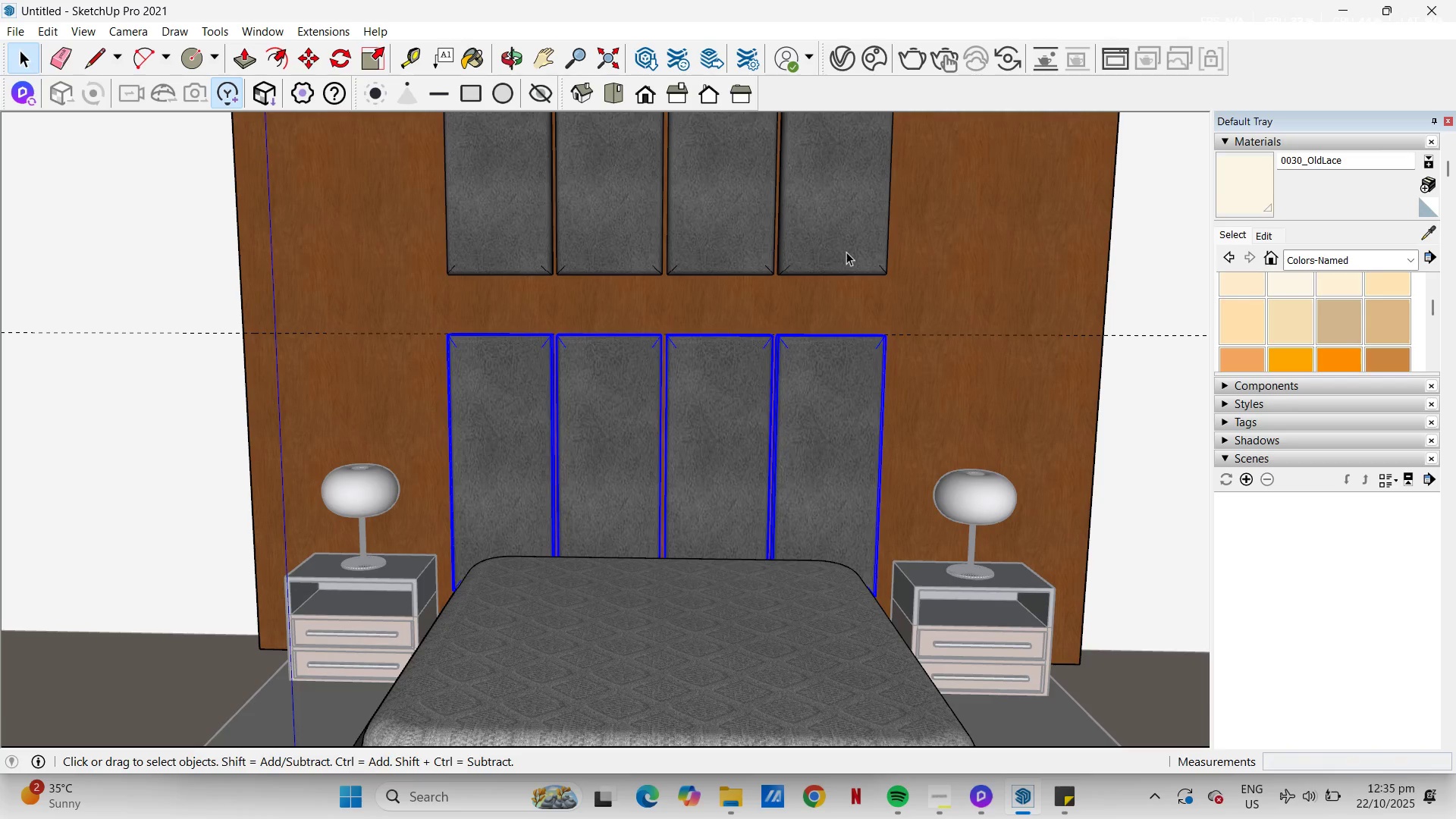 
left_click([846, 252])
 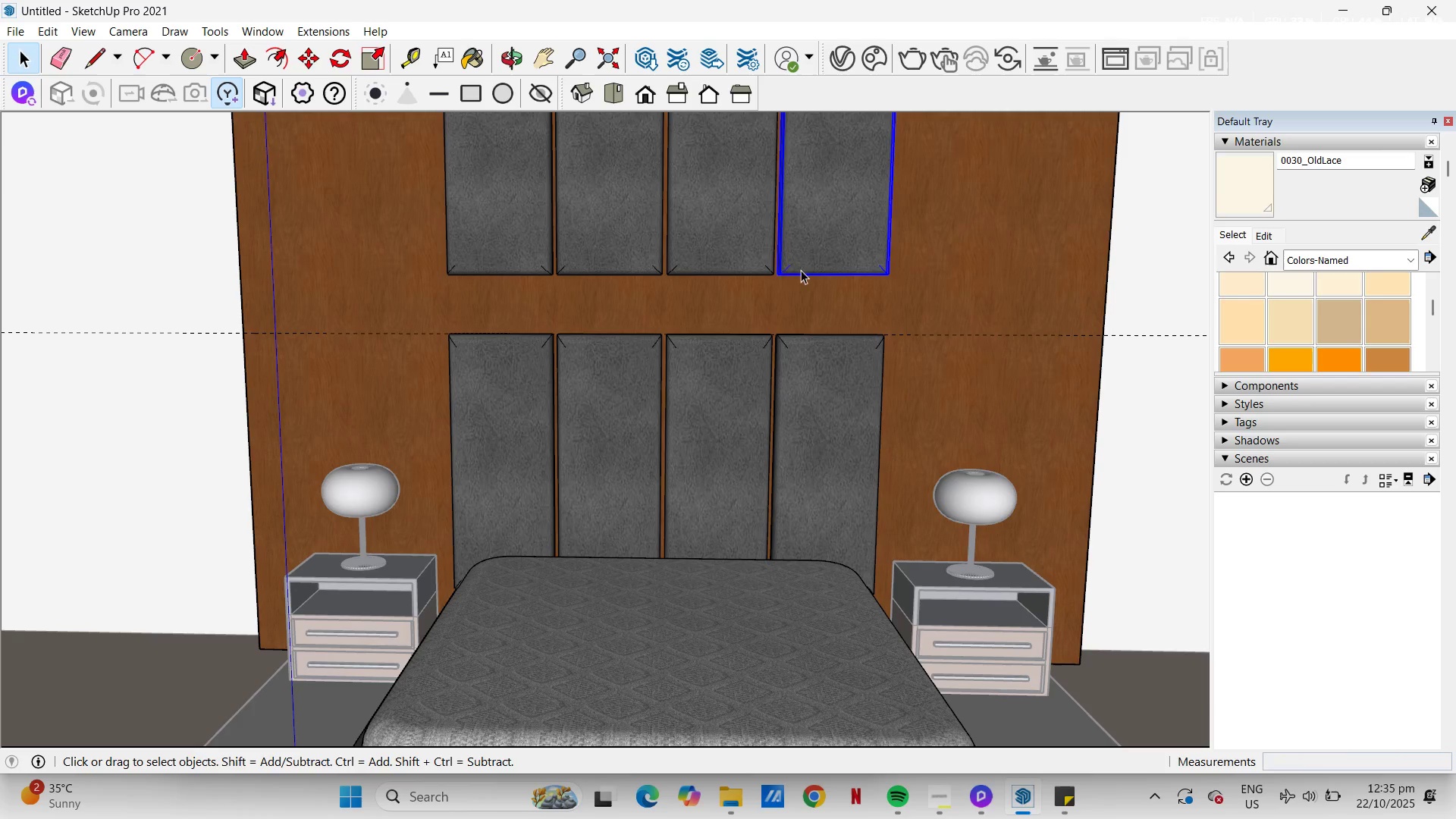 
hold_key(key=ControlLeft, duration=1.33)
left_click([753, 254])
 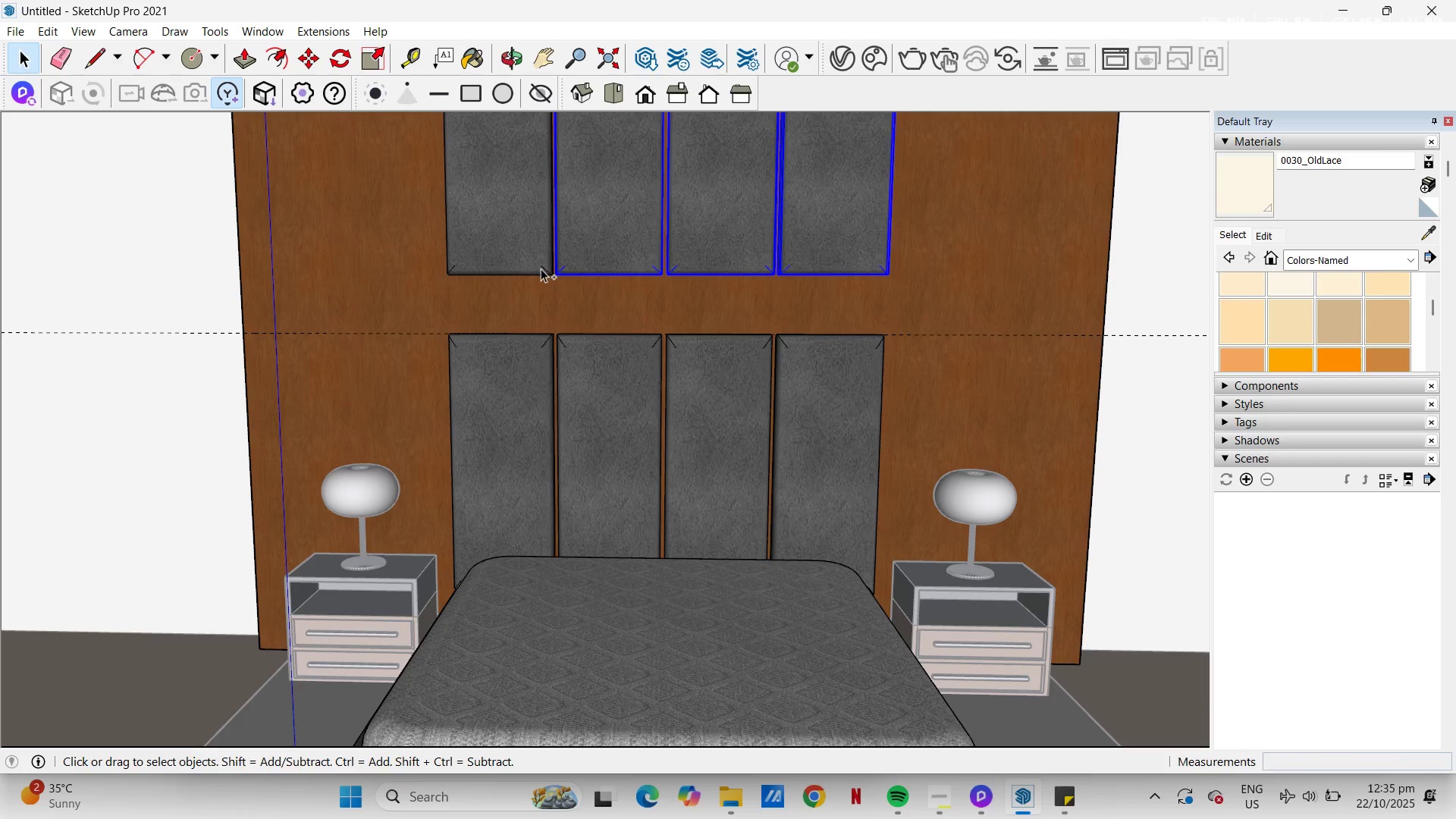 
double_click([537, 268])
 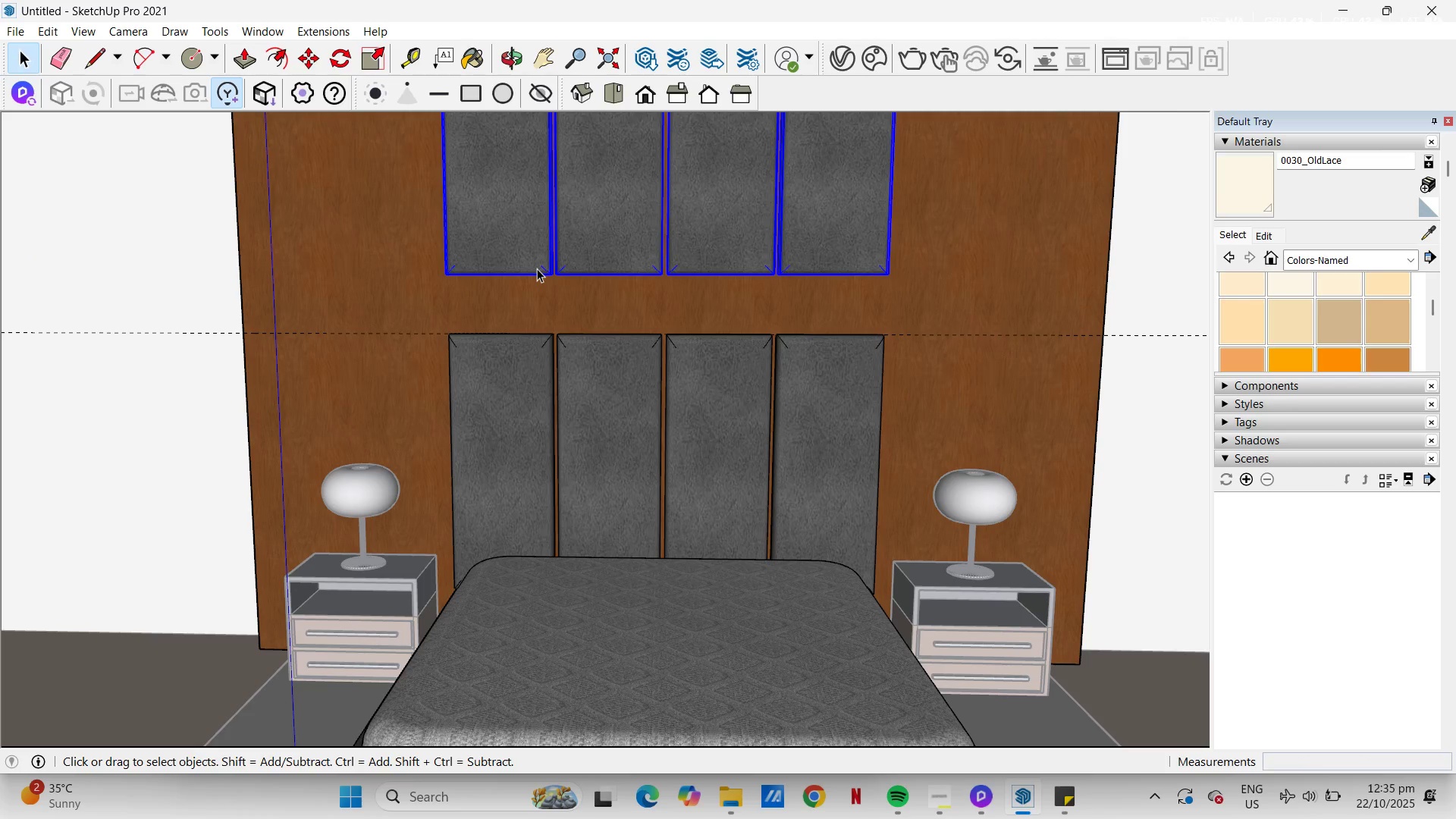 
key(S)
 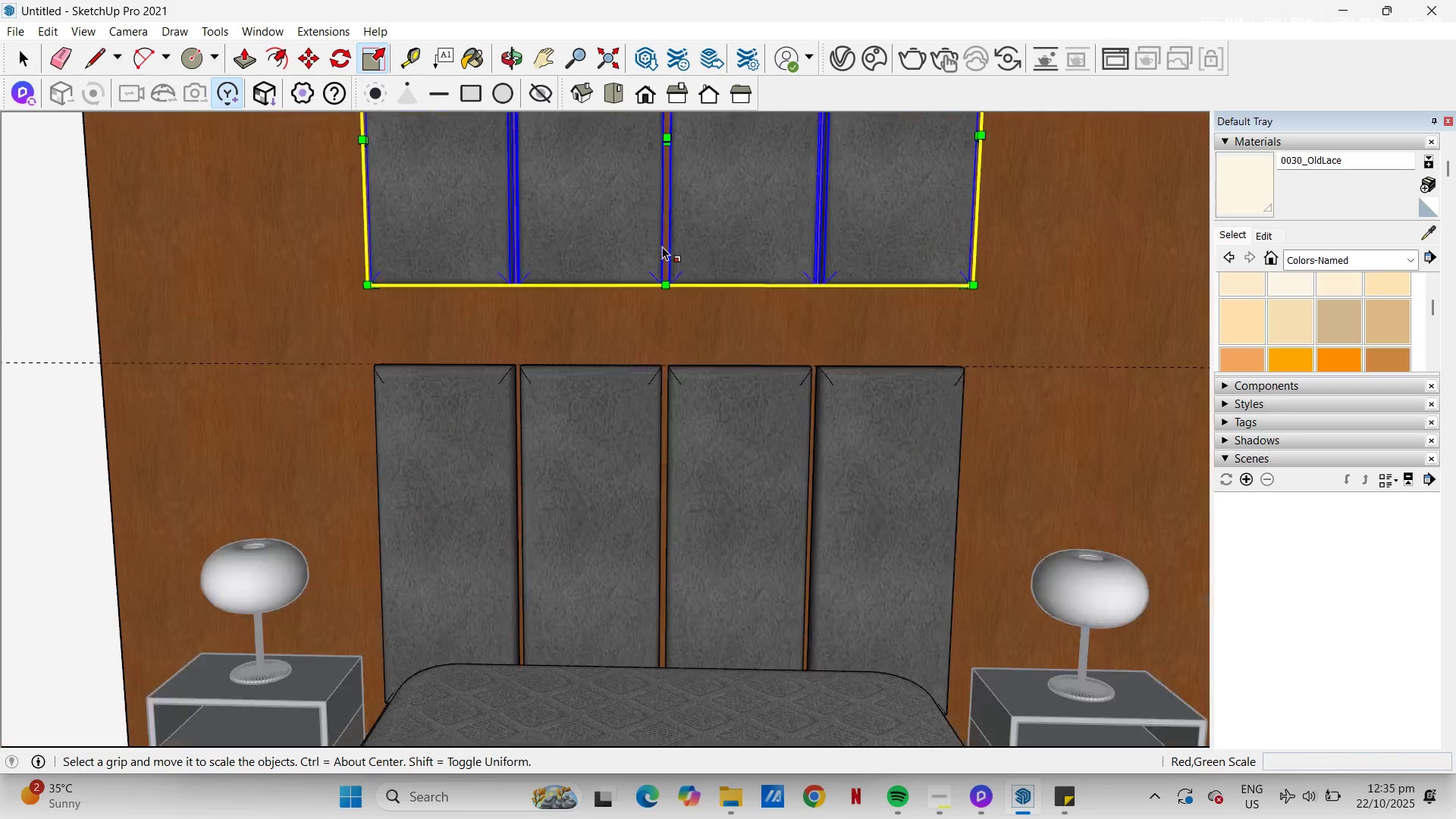 
scroll: coordinate [668, 297], scroll_direction: up, amount: 8.0
 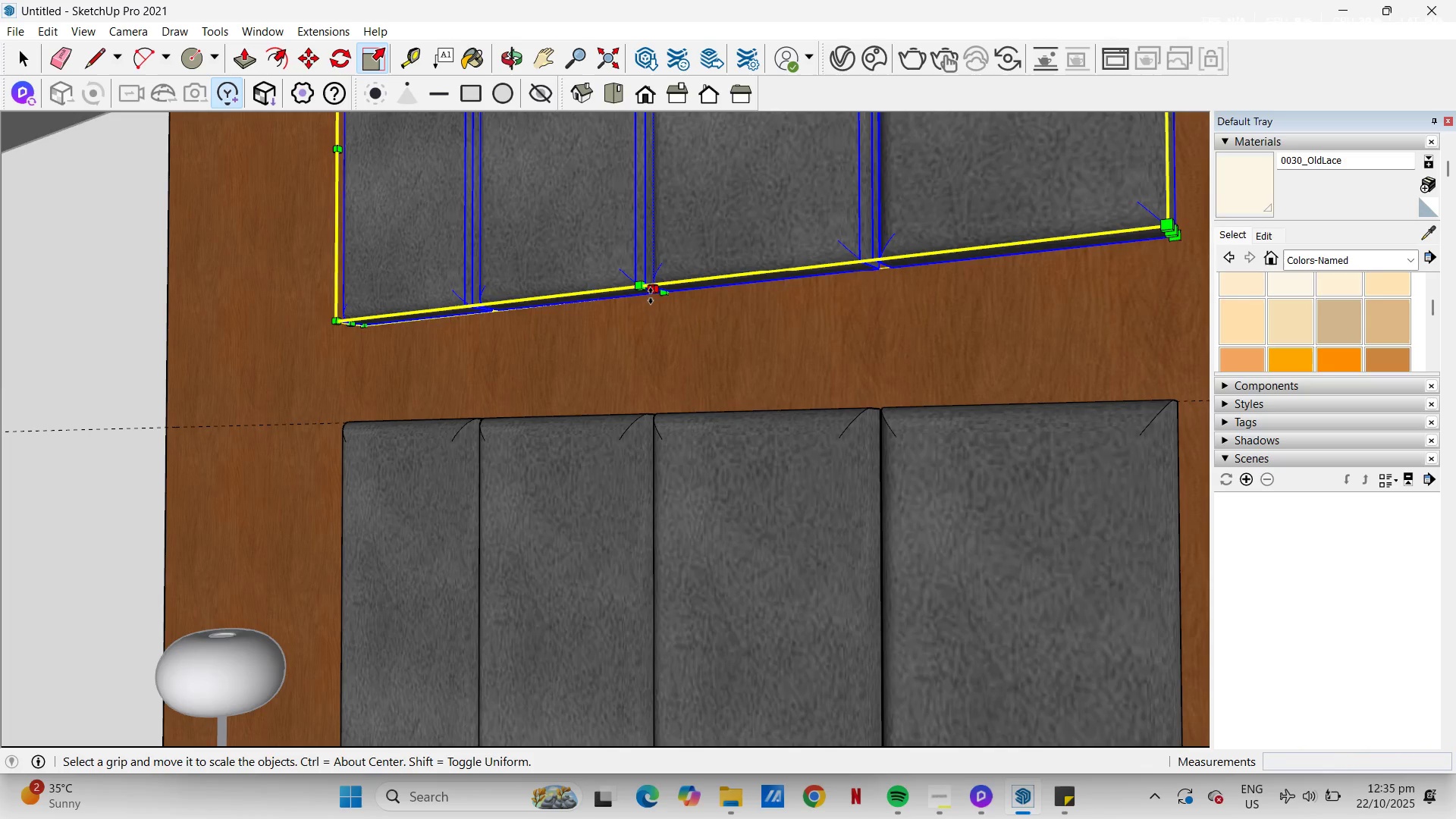 
left_click([651, 296])
 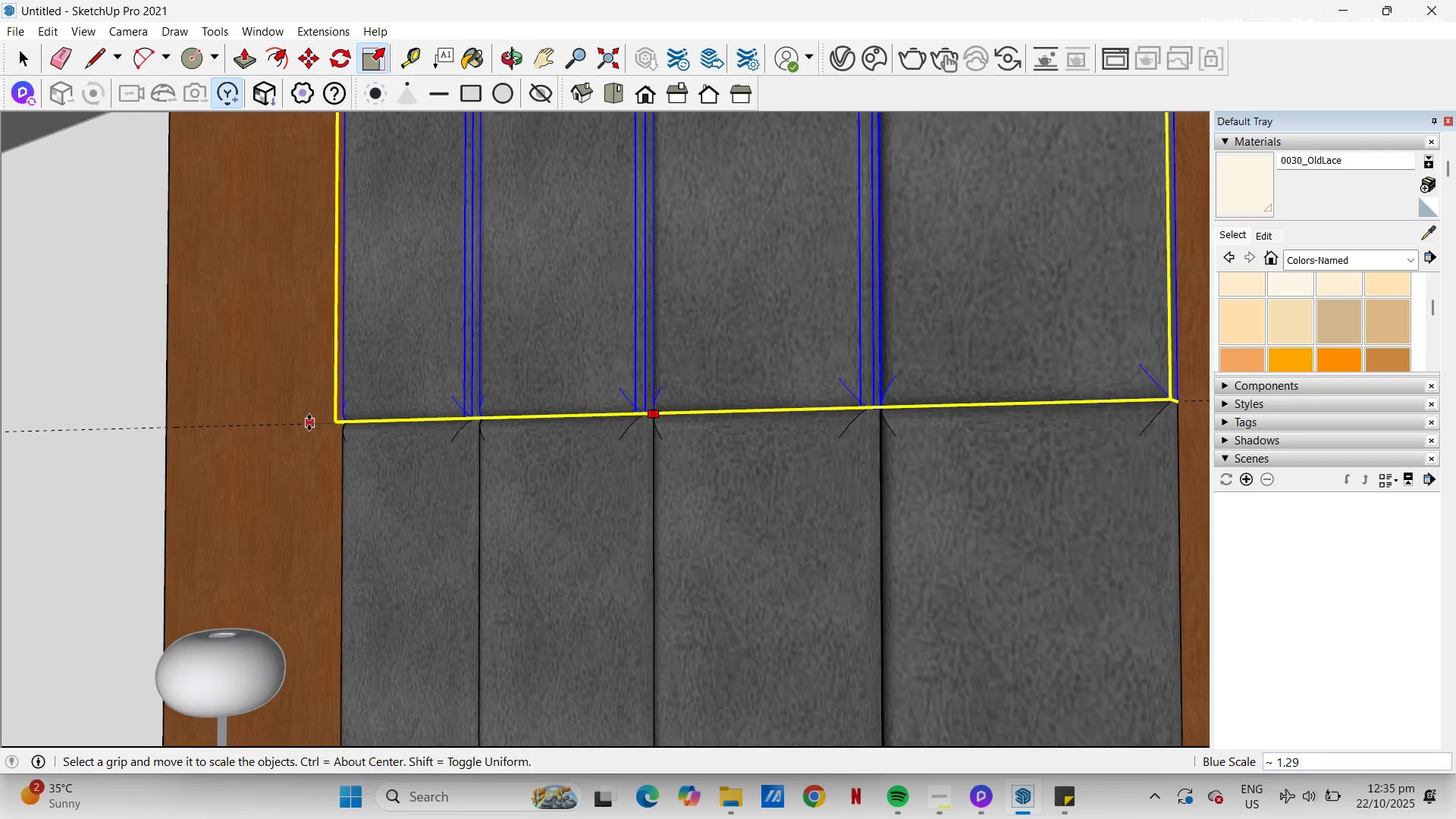 
left_click([309, 423])
 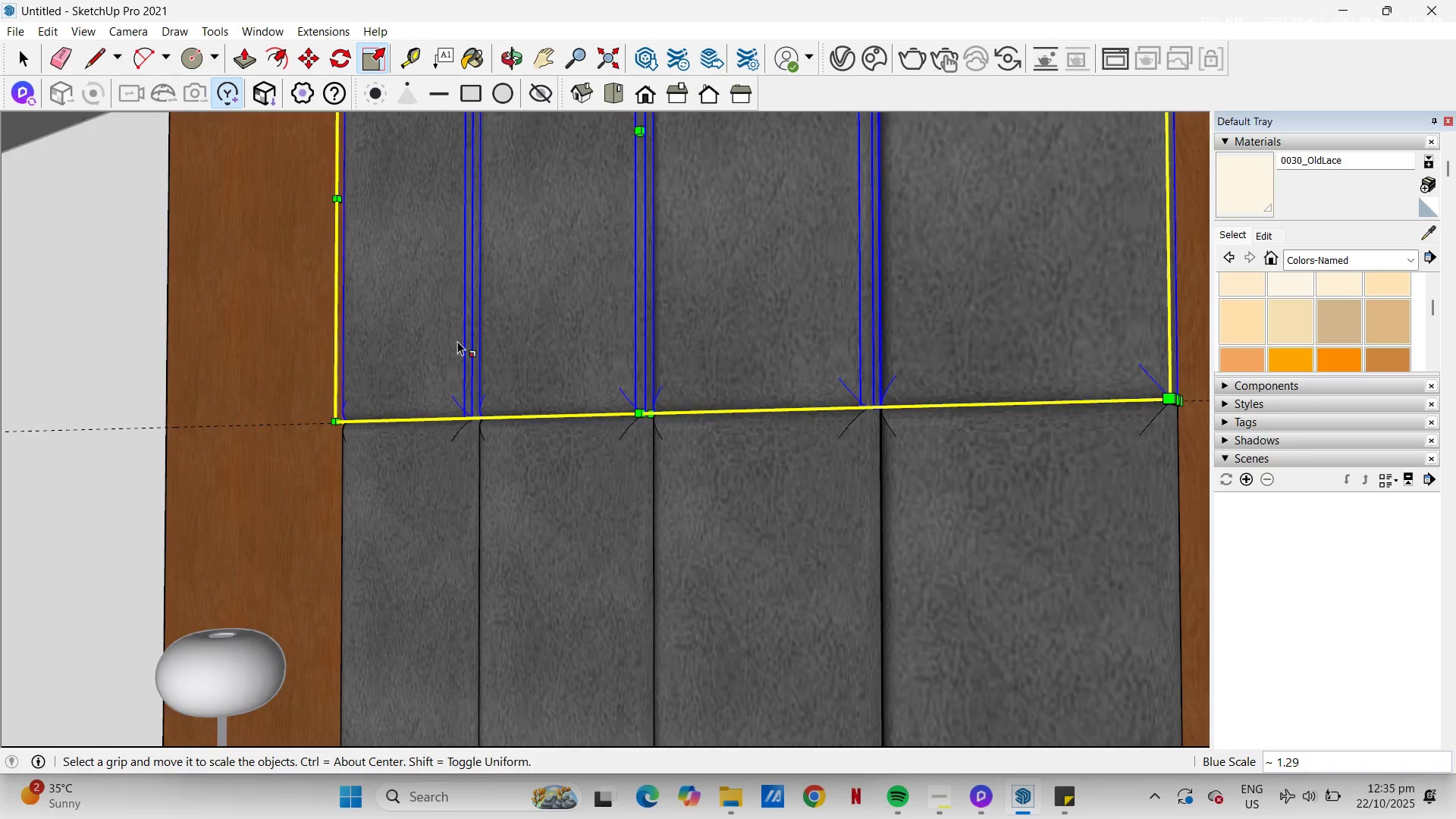 
scroll: coordinate [476, 343], scroll_direction: down, amount: 5.0
 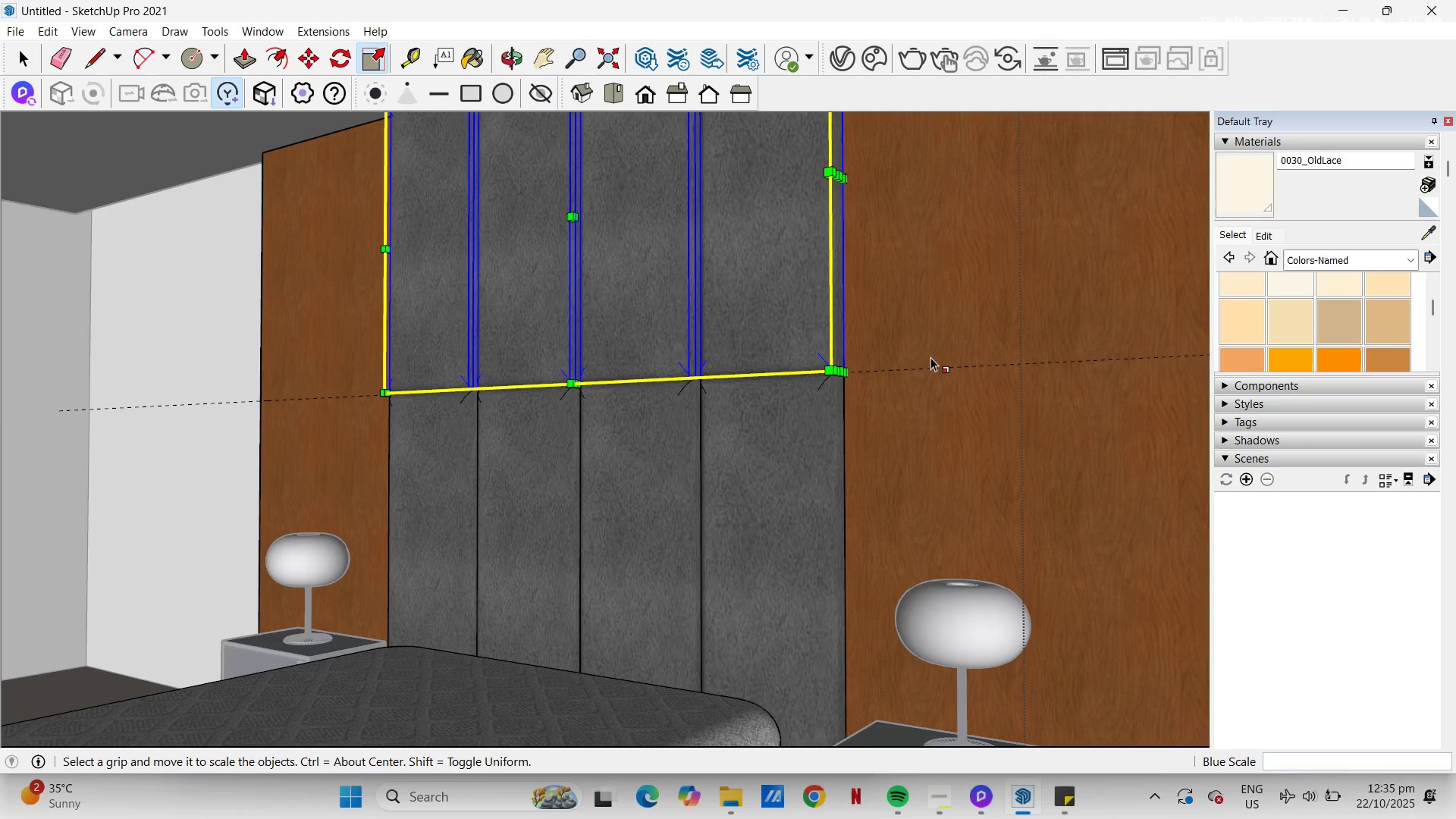 
scroll: coordinate [390, 388], scroll_direction: up, amount: 8.0
 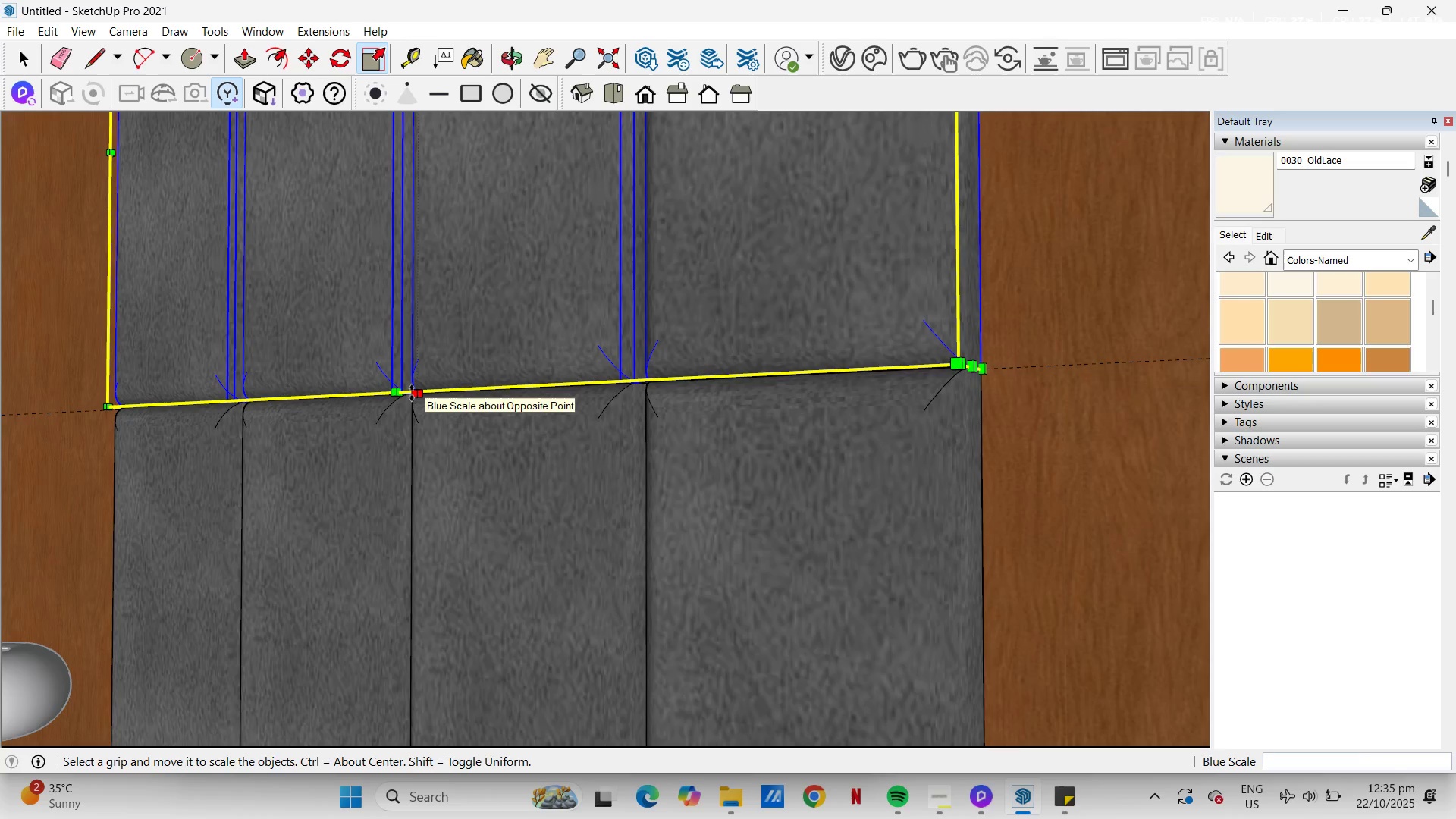 
left_click([412, 393])
 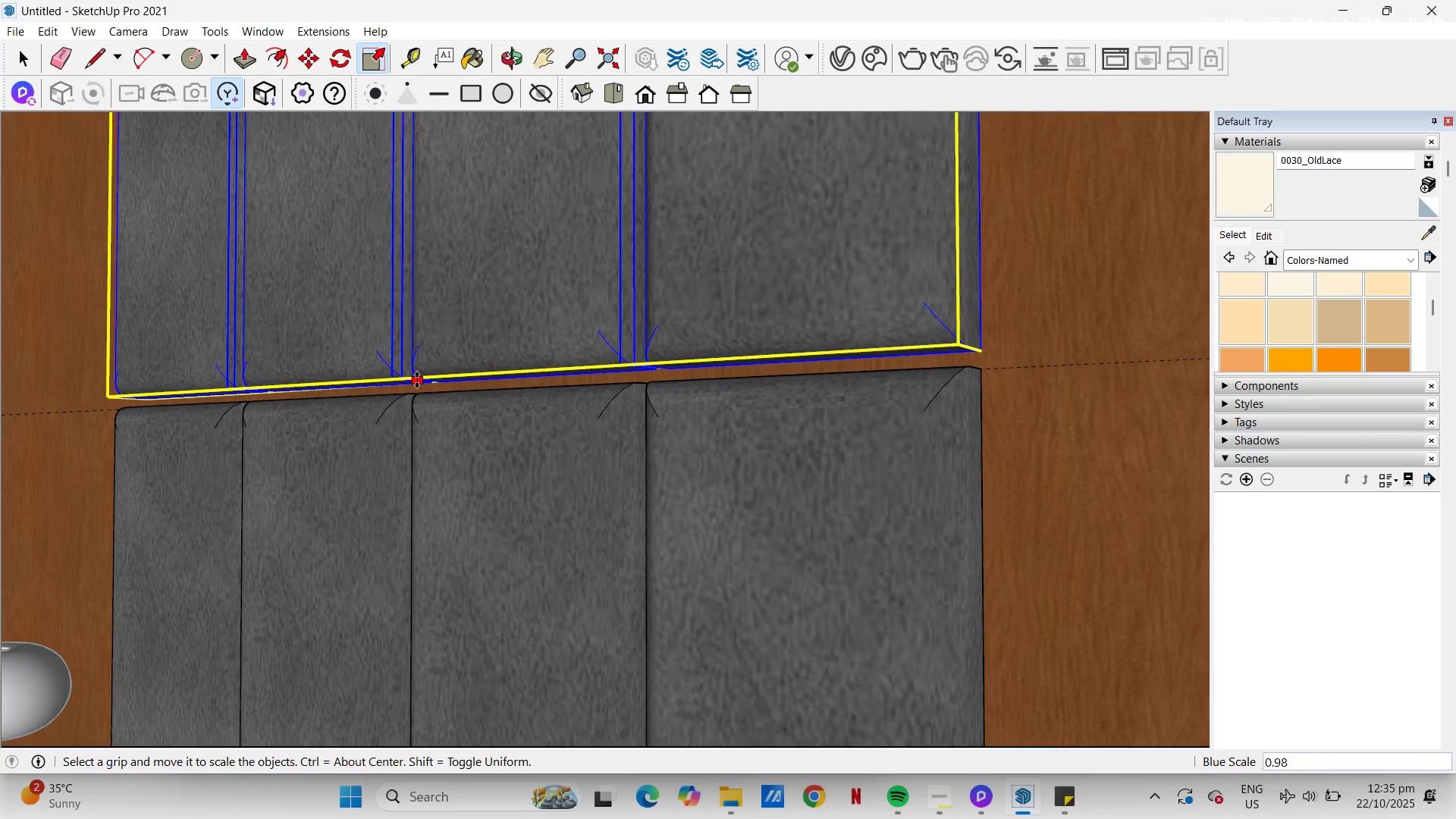 
key(NumpadDecimal)
 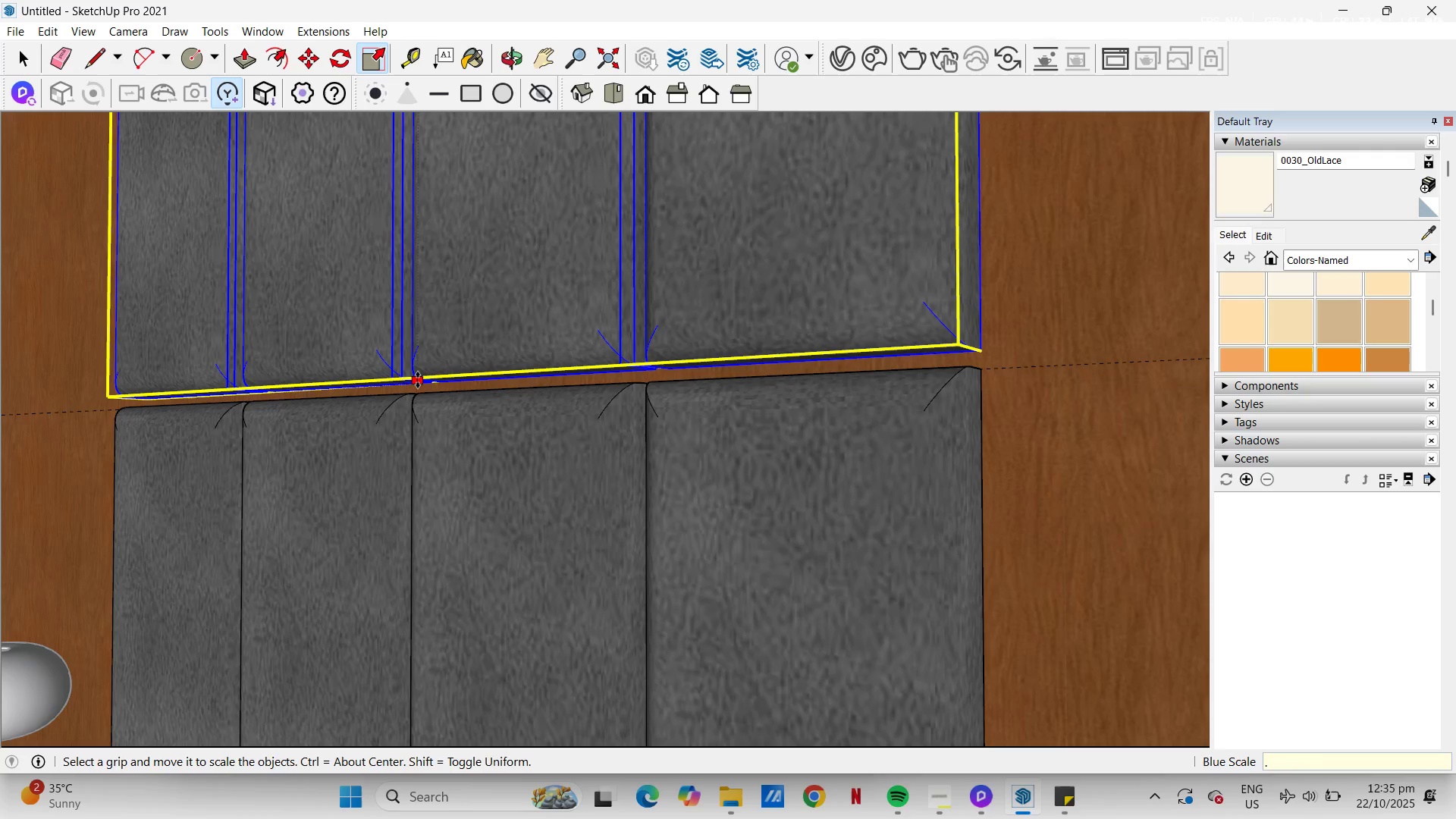 
key(Escape)
 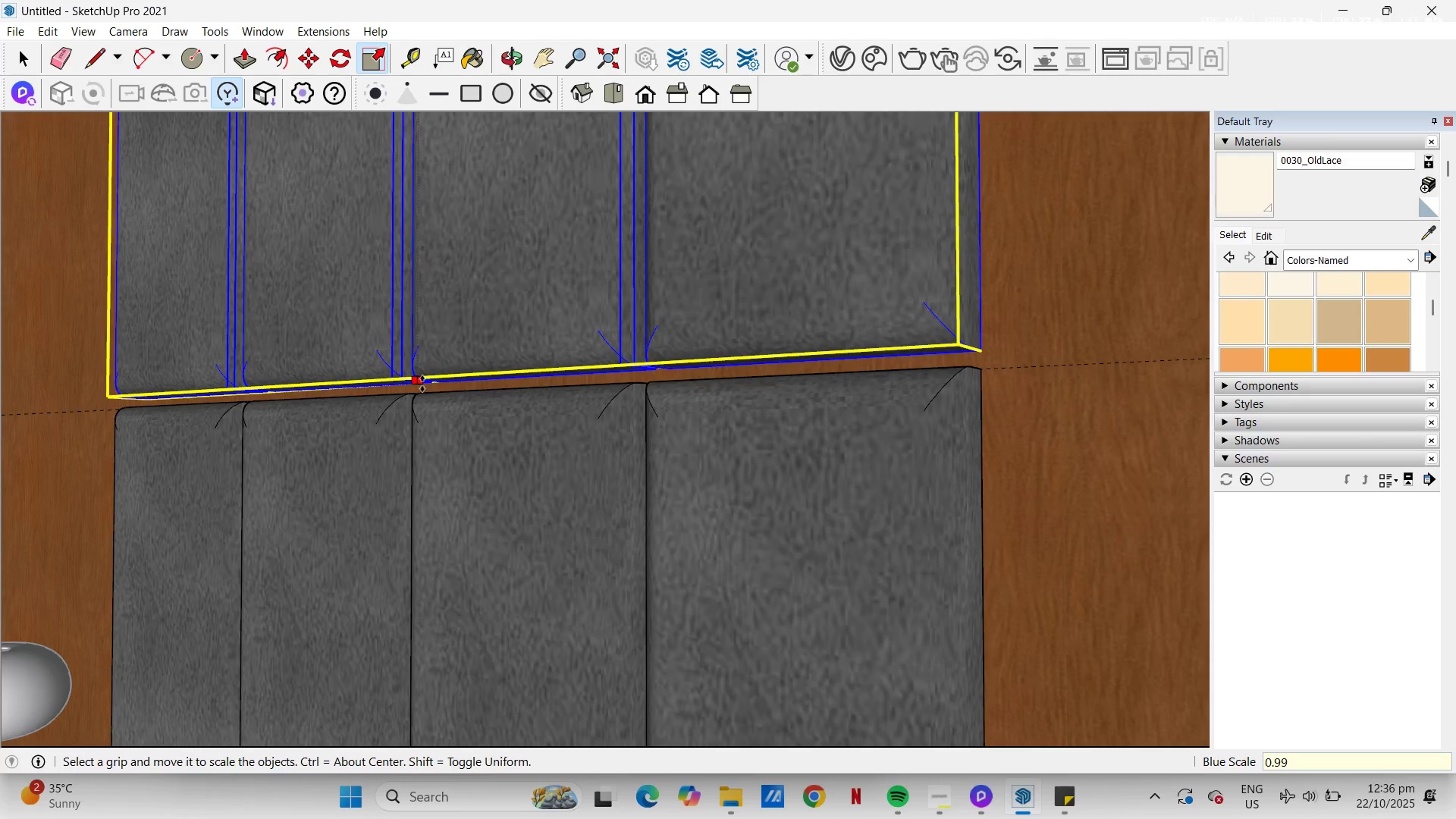 
left_click([422, 386])
 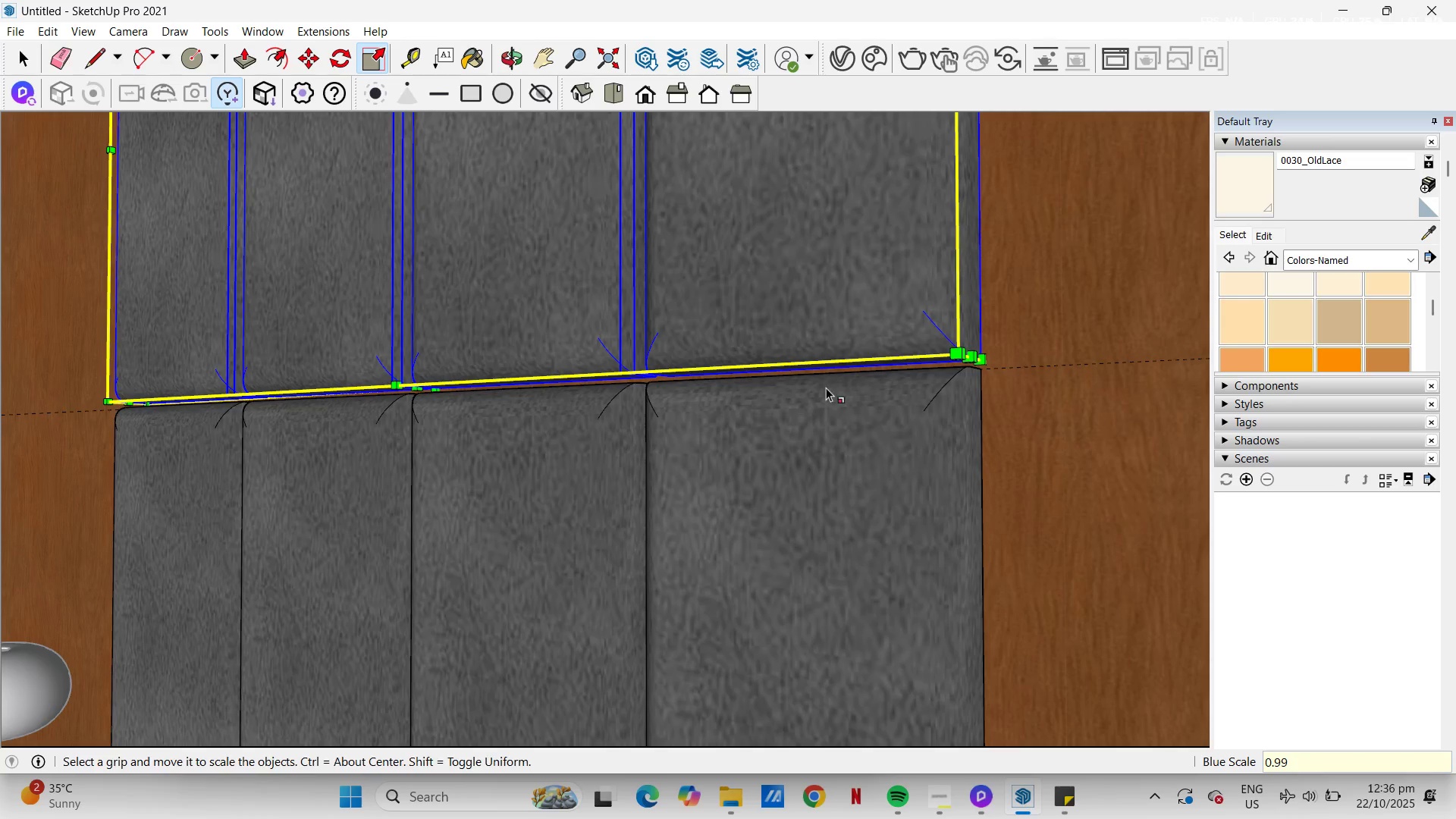 
key(Space)
 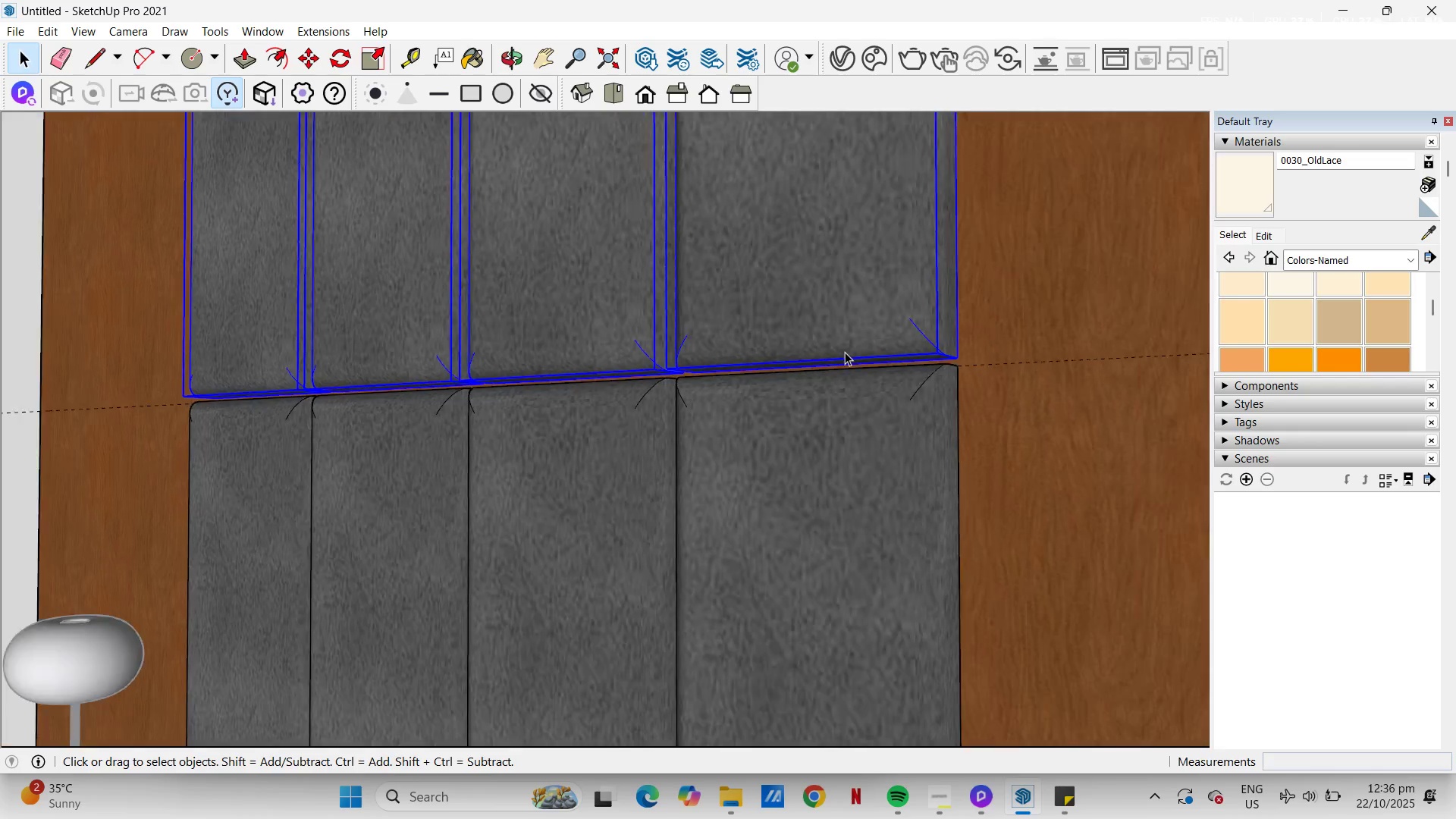 
scroll: coordinate [649, 410], scroll_direction: down, amount: 8.0
 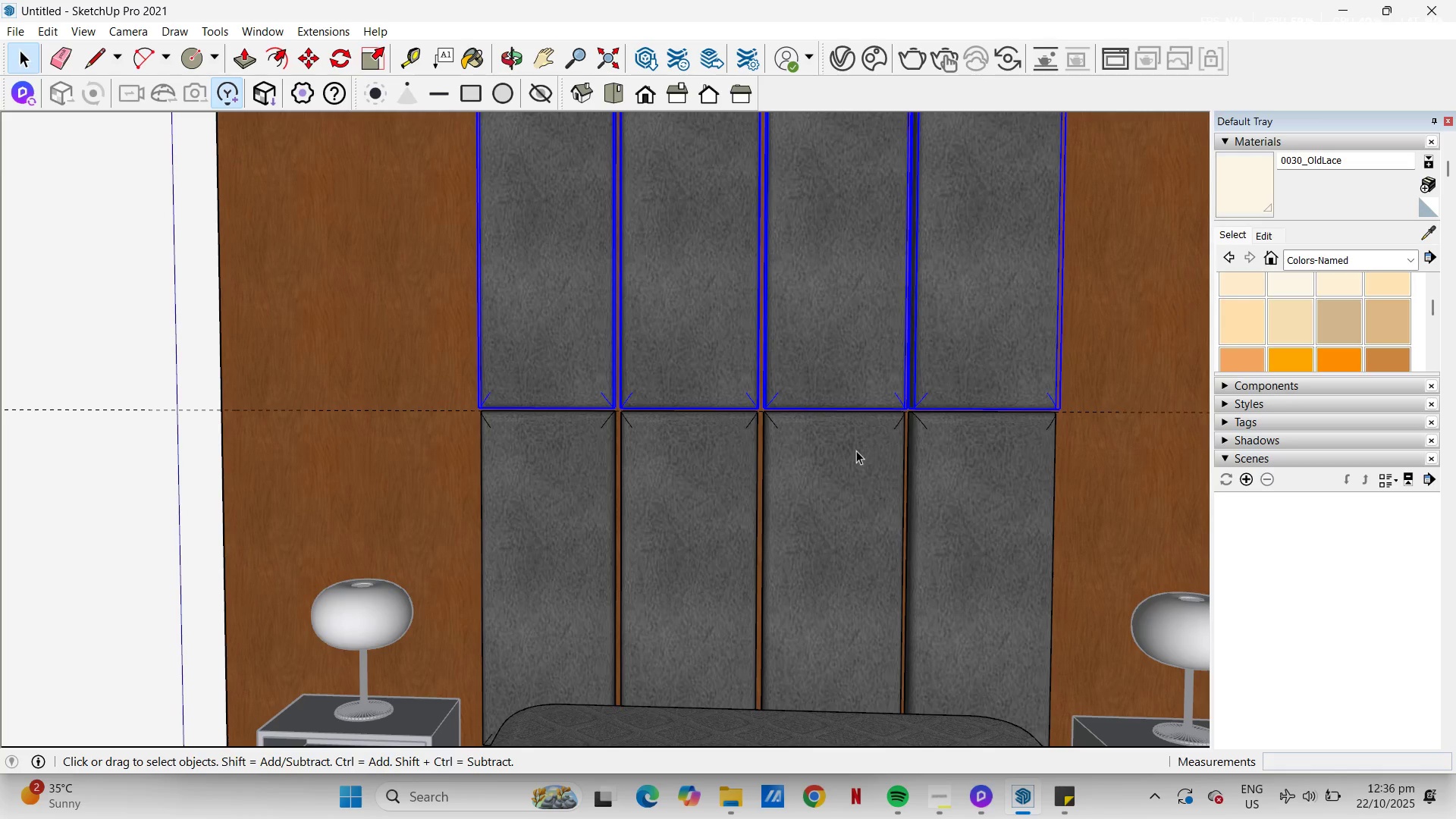 
key(Space)
 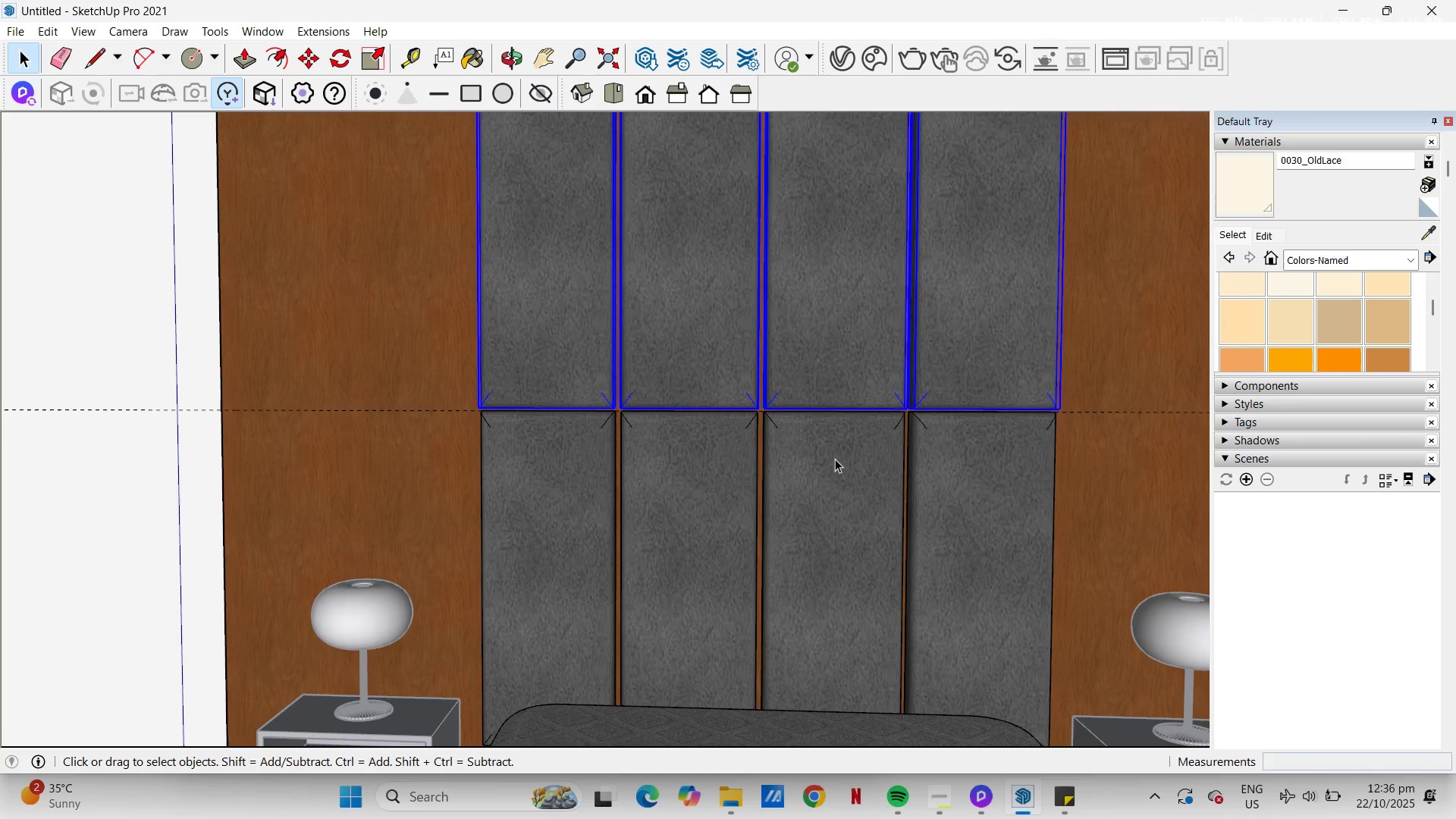 
left_click([835, 459])
 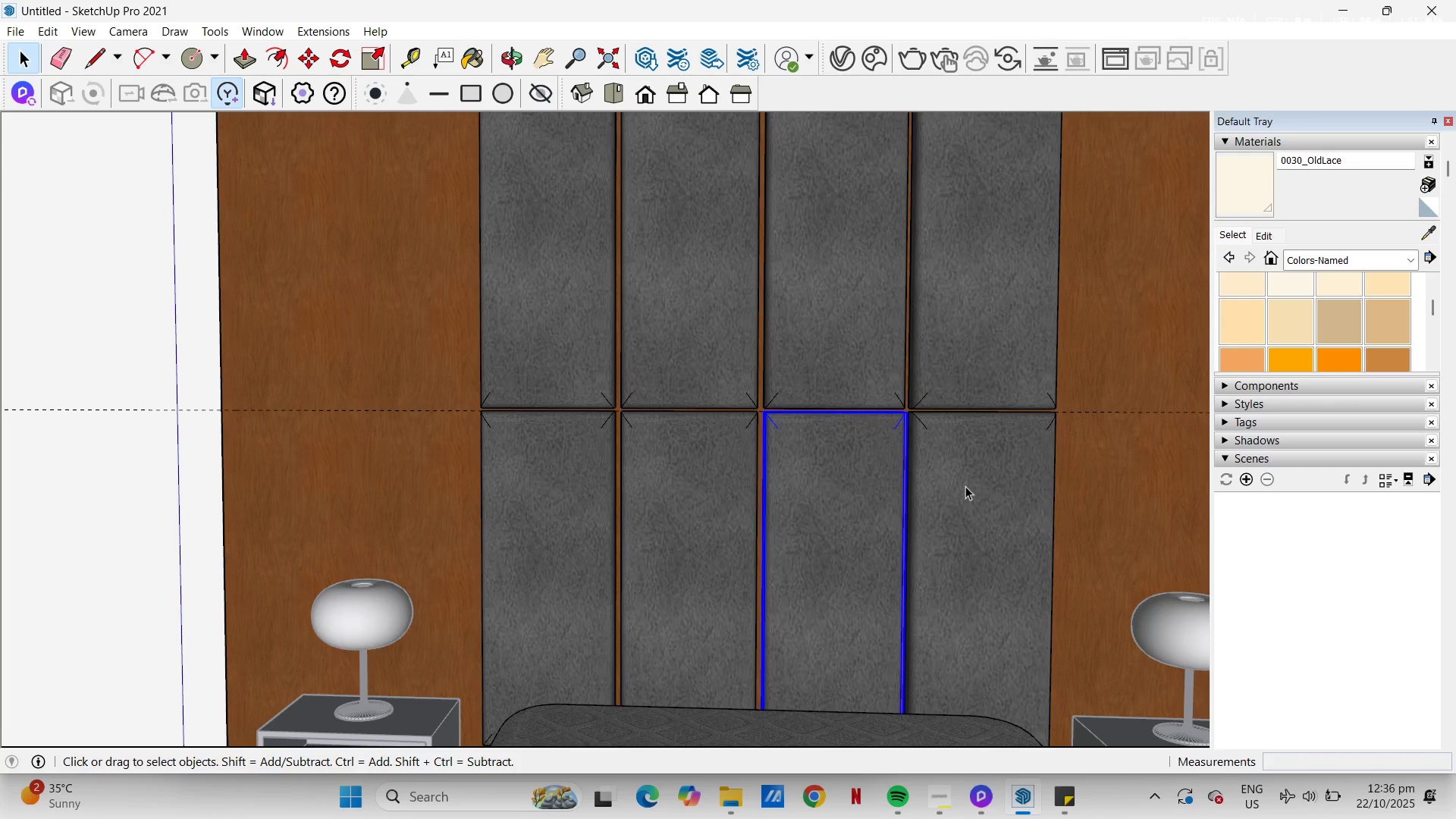 
hold_key(key=ControlLeft, duration=1.19)
double_click([705, 487])
 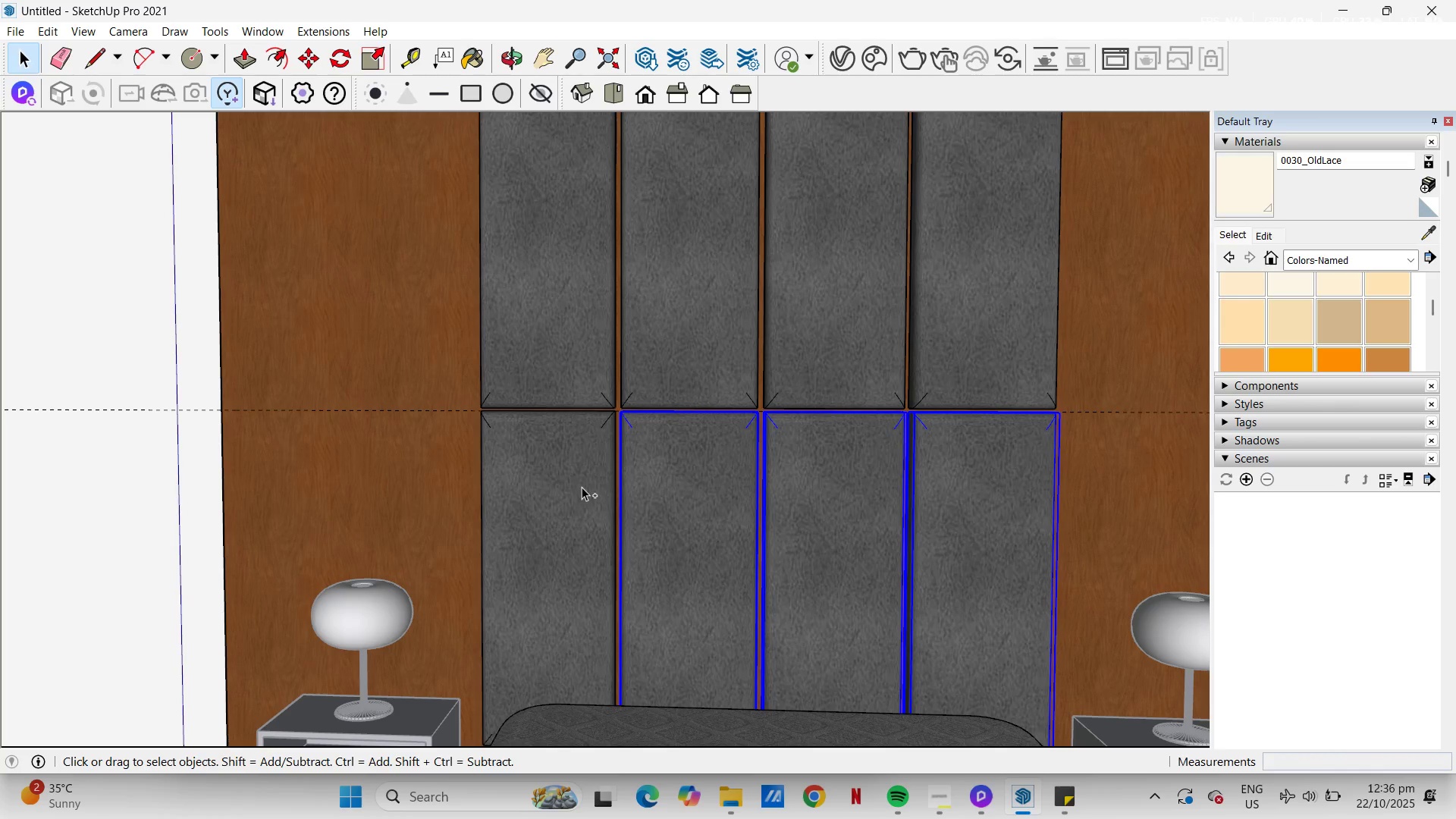 
triple_click([582, 487])
 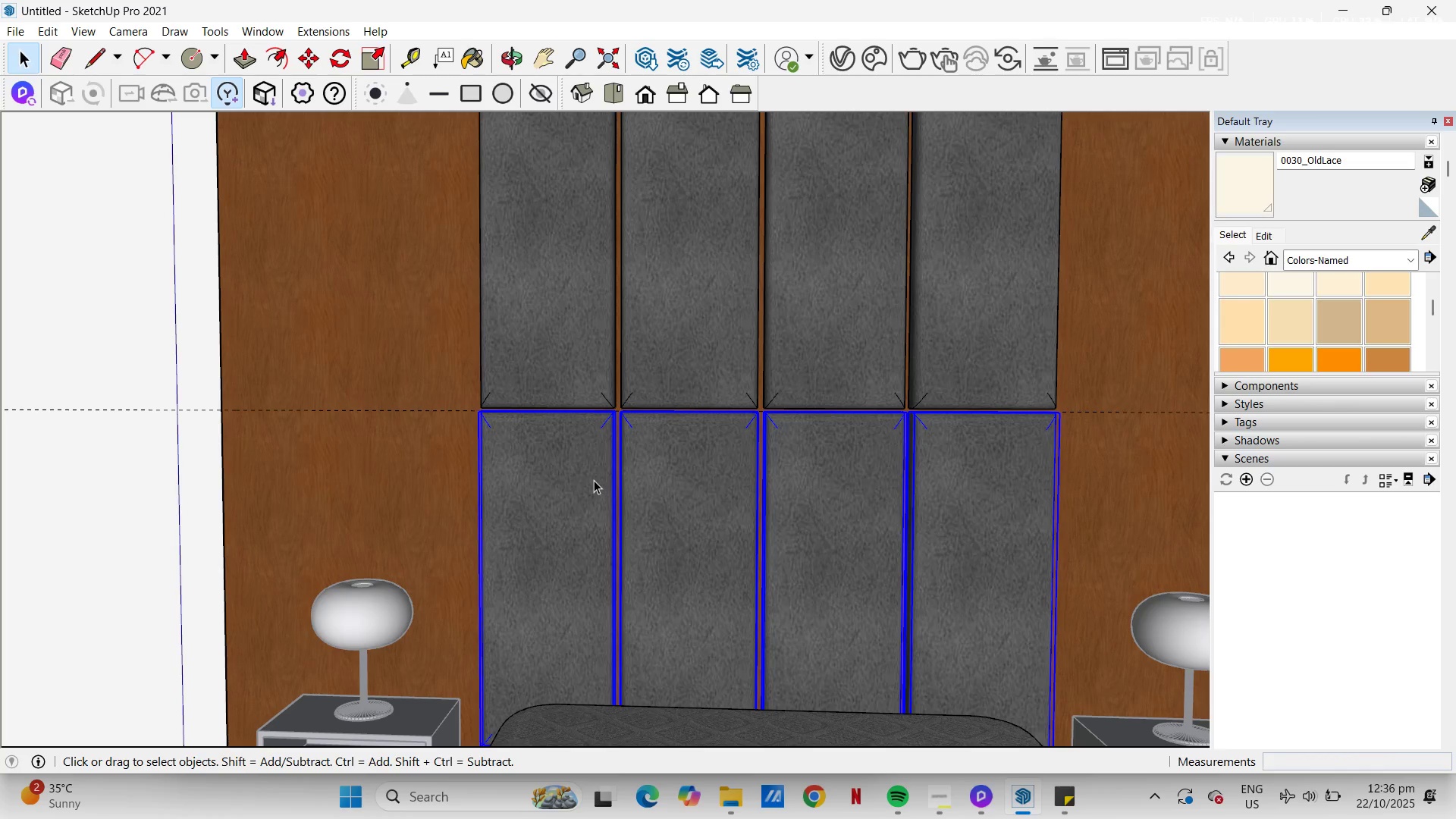 
key(S)
 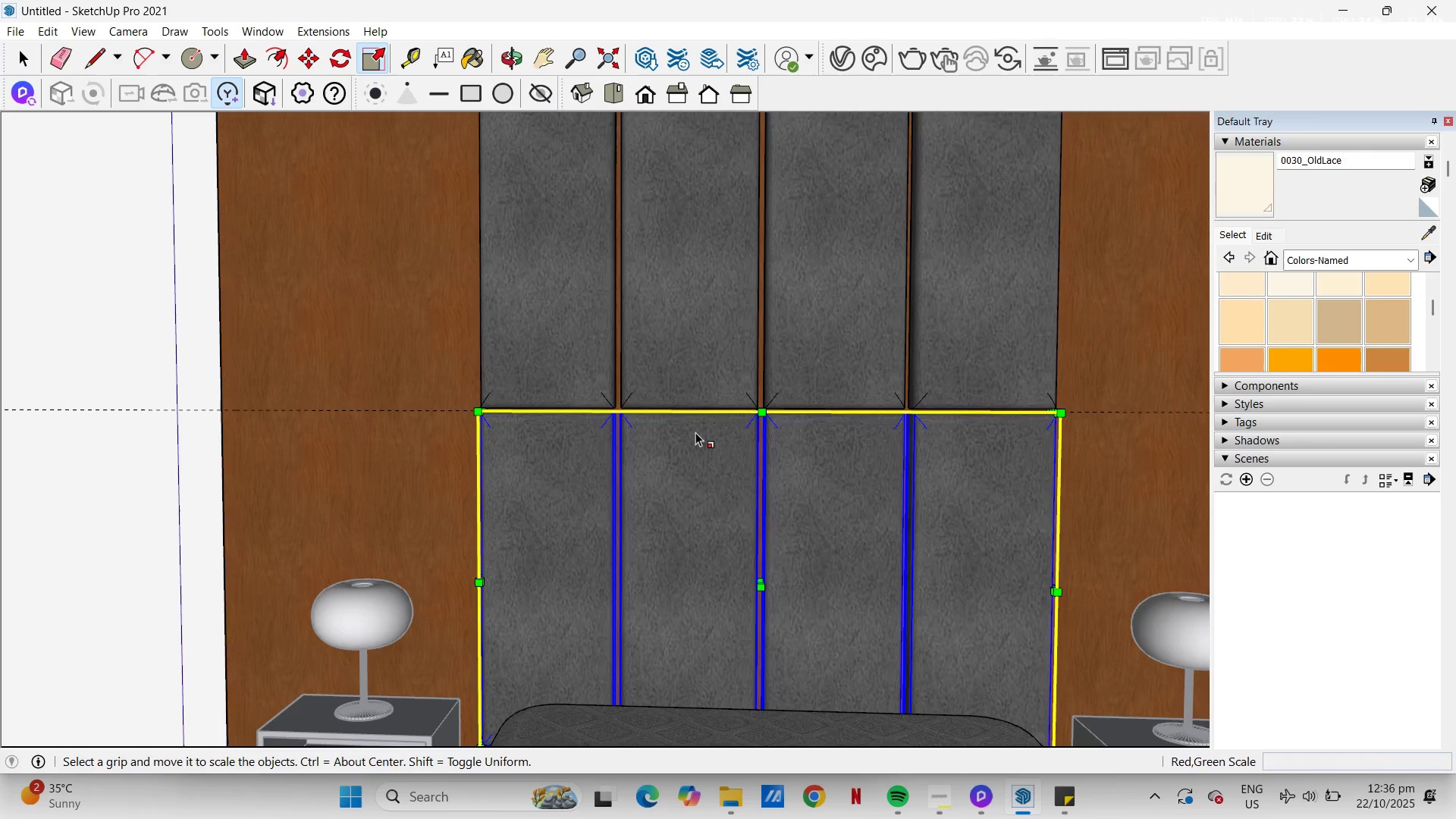 
scroll: coordinate [768, 418], scroll_direction: up, amount: 6.0
 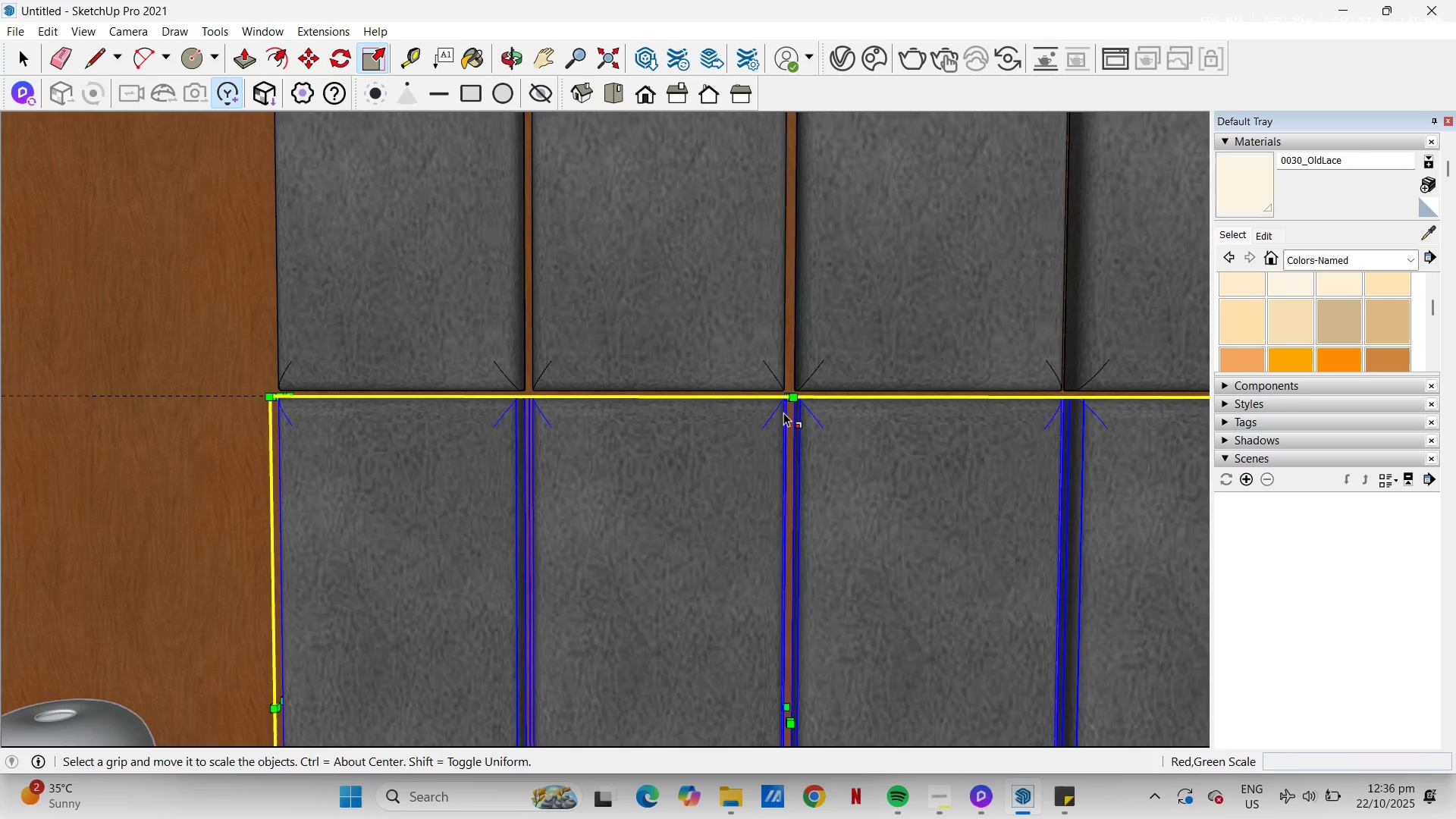 
mouse_move([786, 391])
 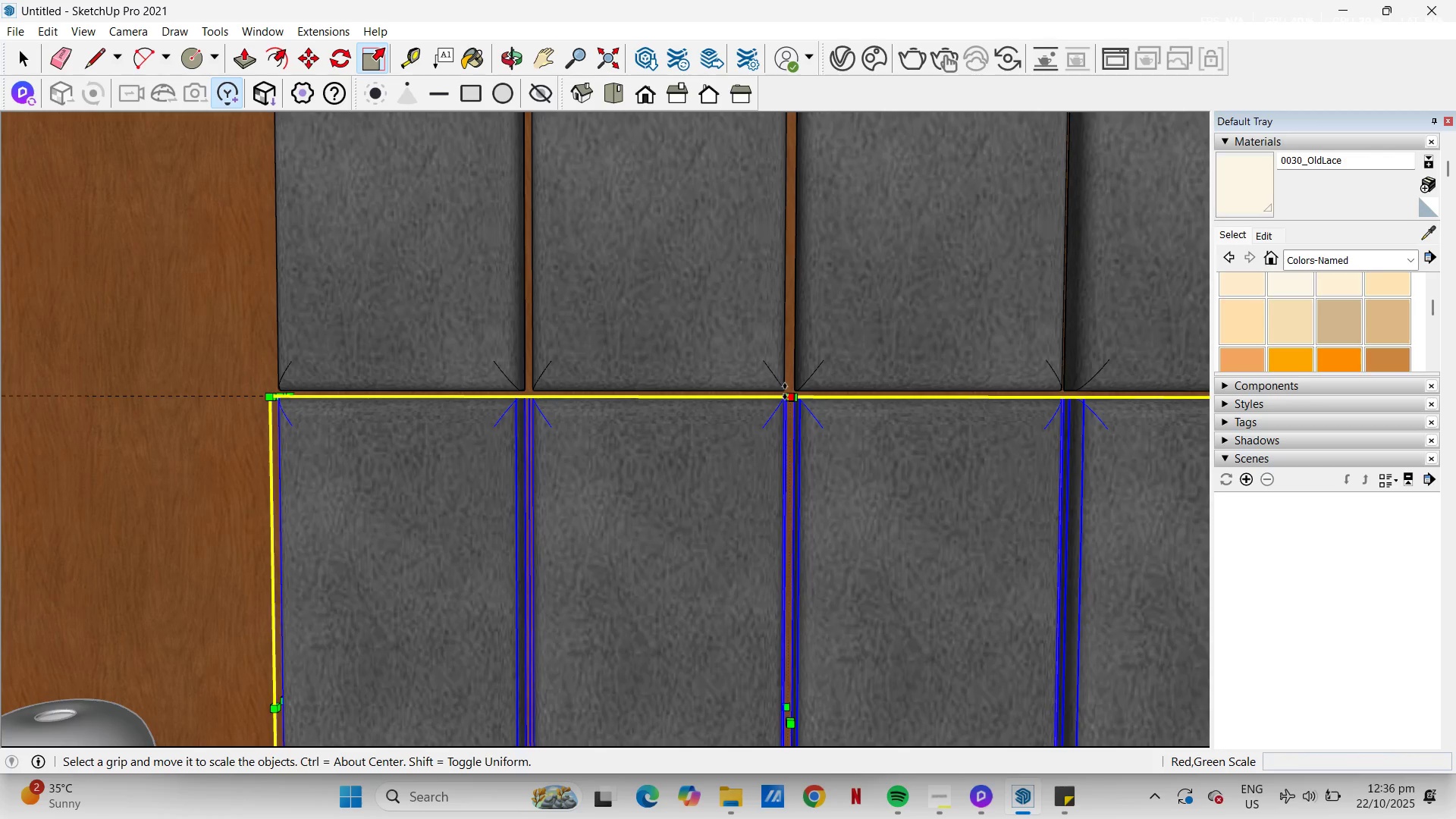 
left_click([785, 391])
 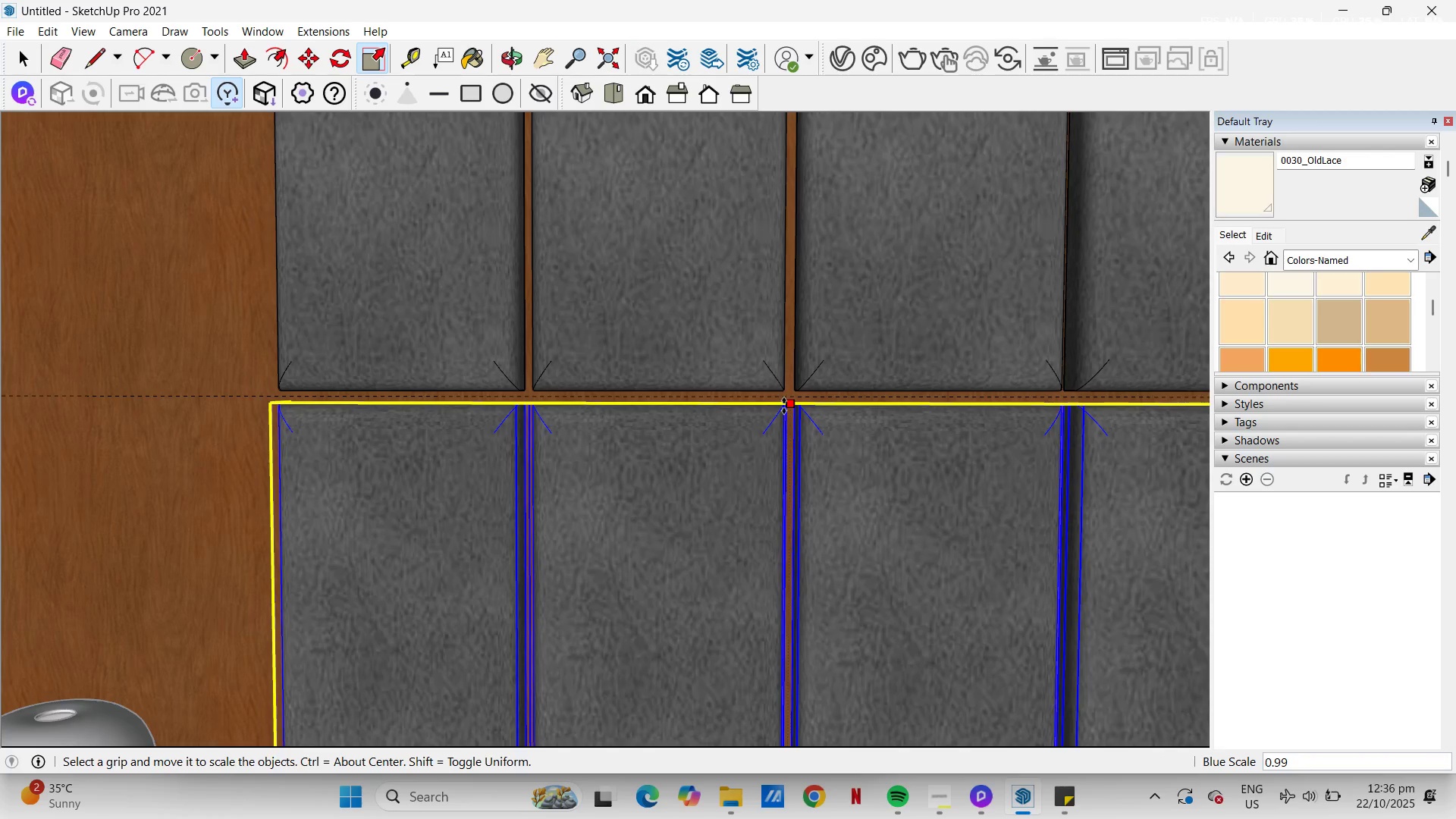 
left_click([784, 406])
 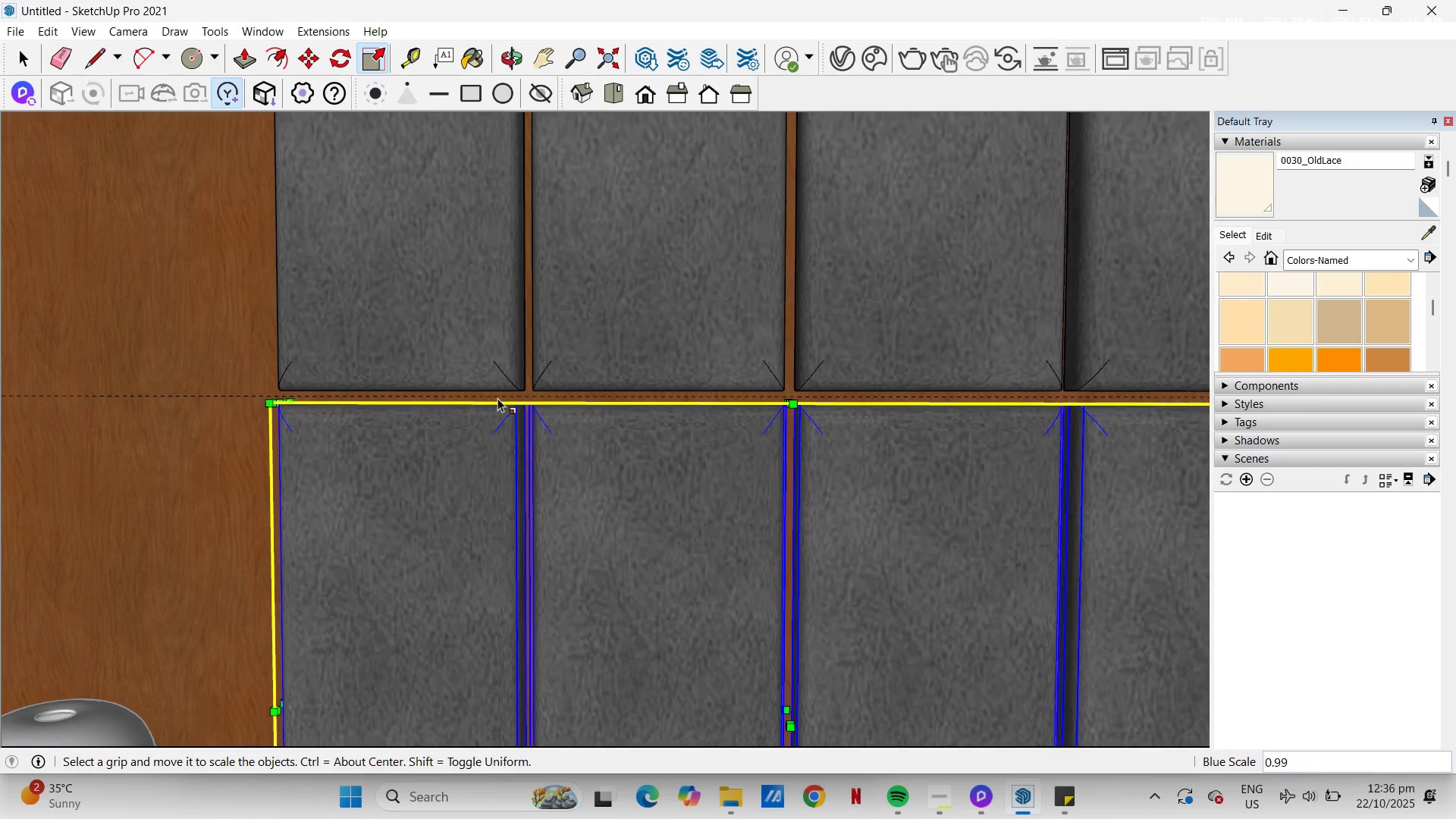 
scroll: coordinate [485, 400], scroll_direction: down, amount: 12.0
 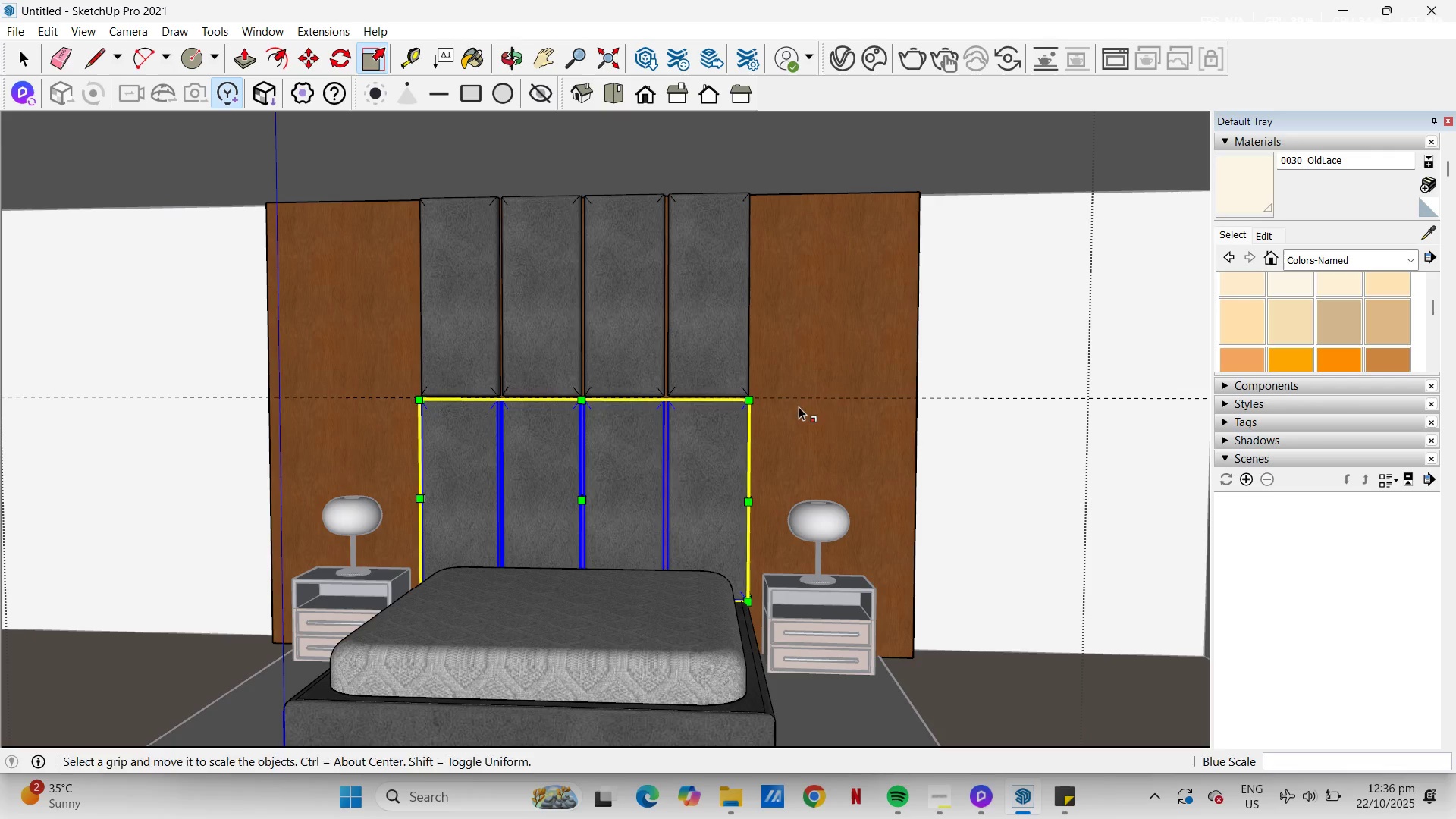 
key(E)
 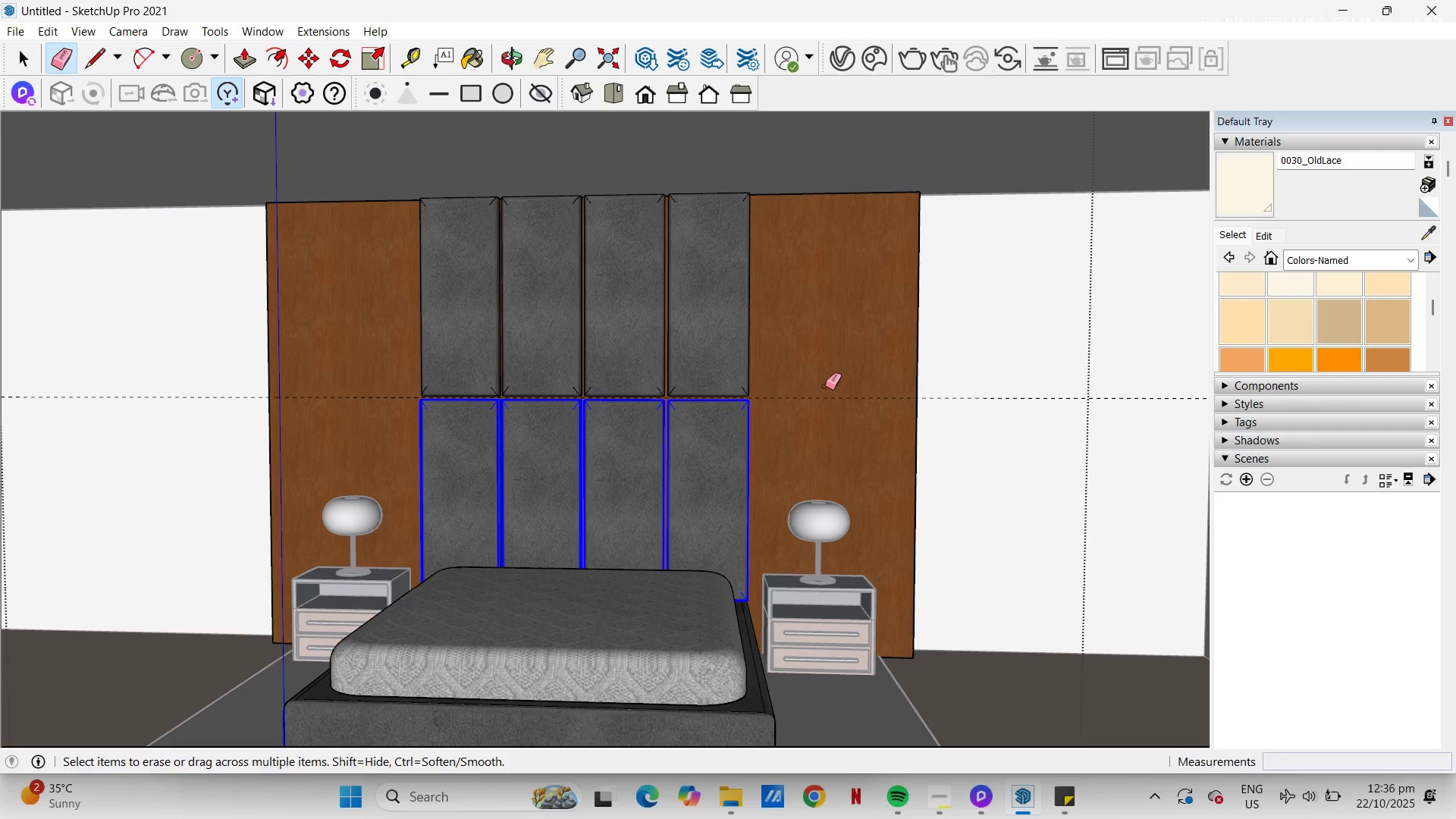 
left_click_drag(start_coordinate=[825, 386], to_coordinate=[827, 420])
 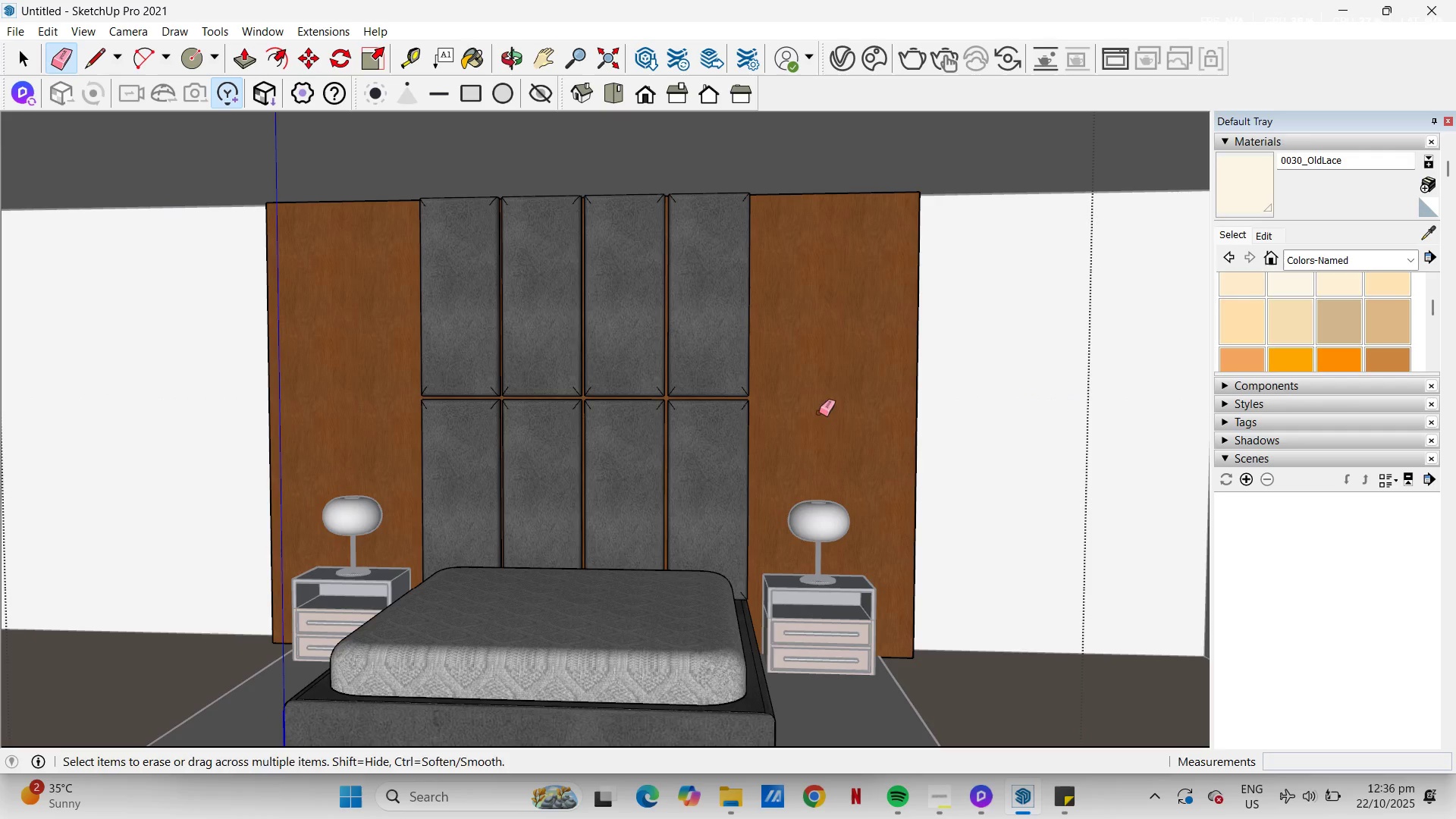 
key(Space)
 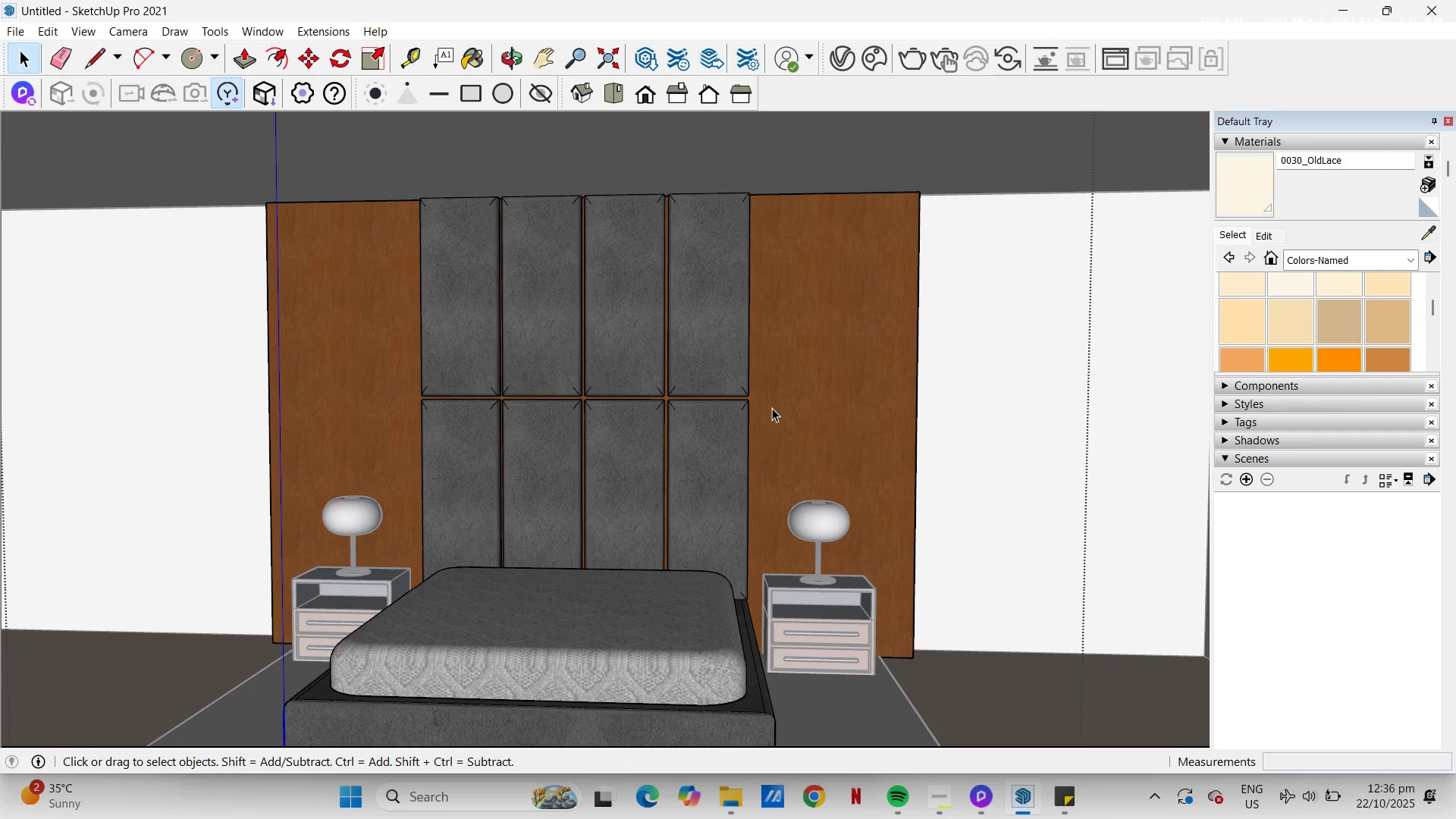 
key(Escape)
 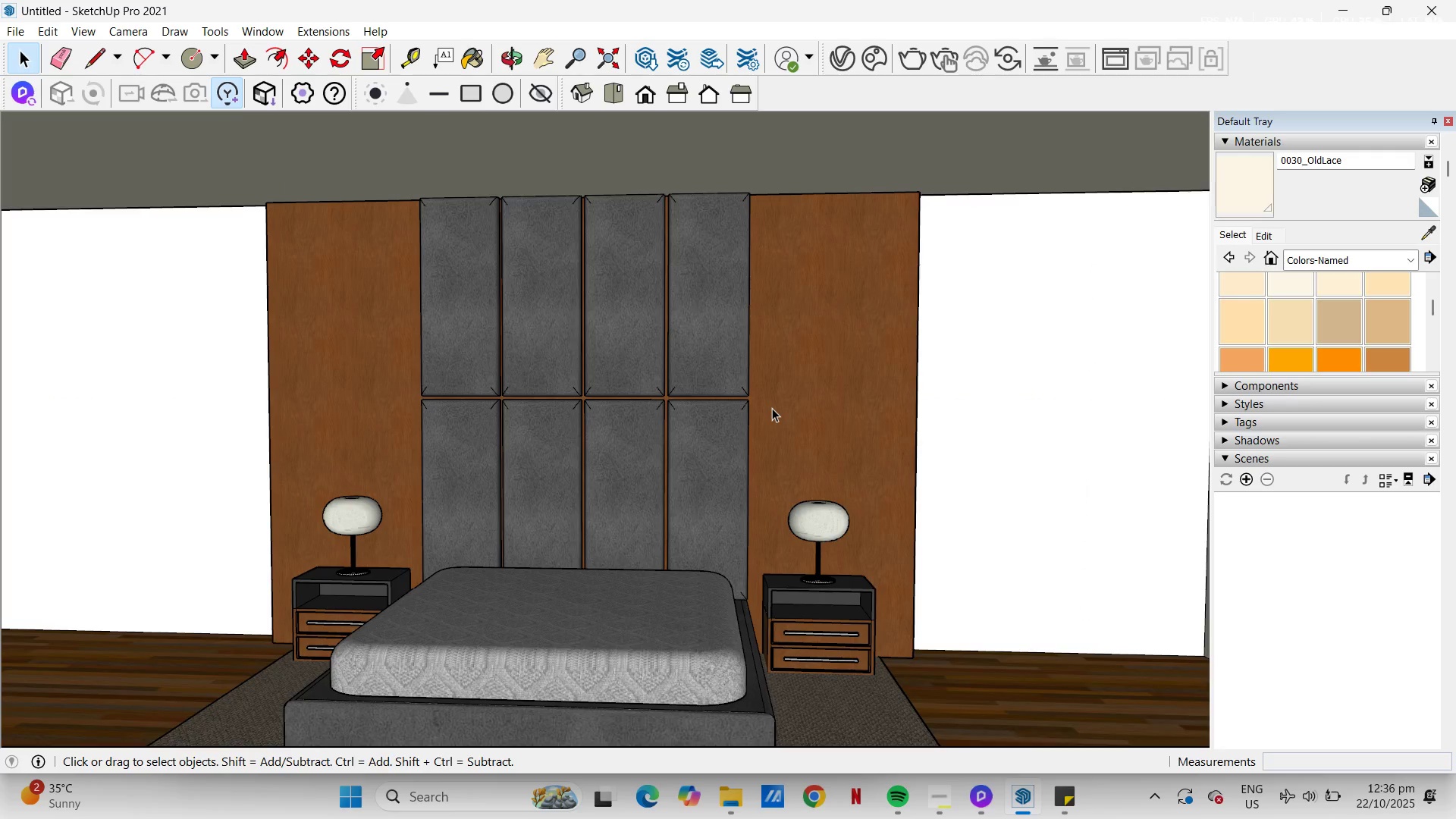 
scroll: coordinate [735, 460], scroll_direction: down, amount: 7.0
 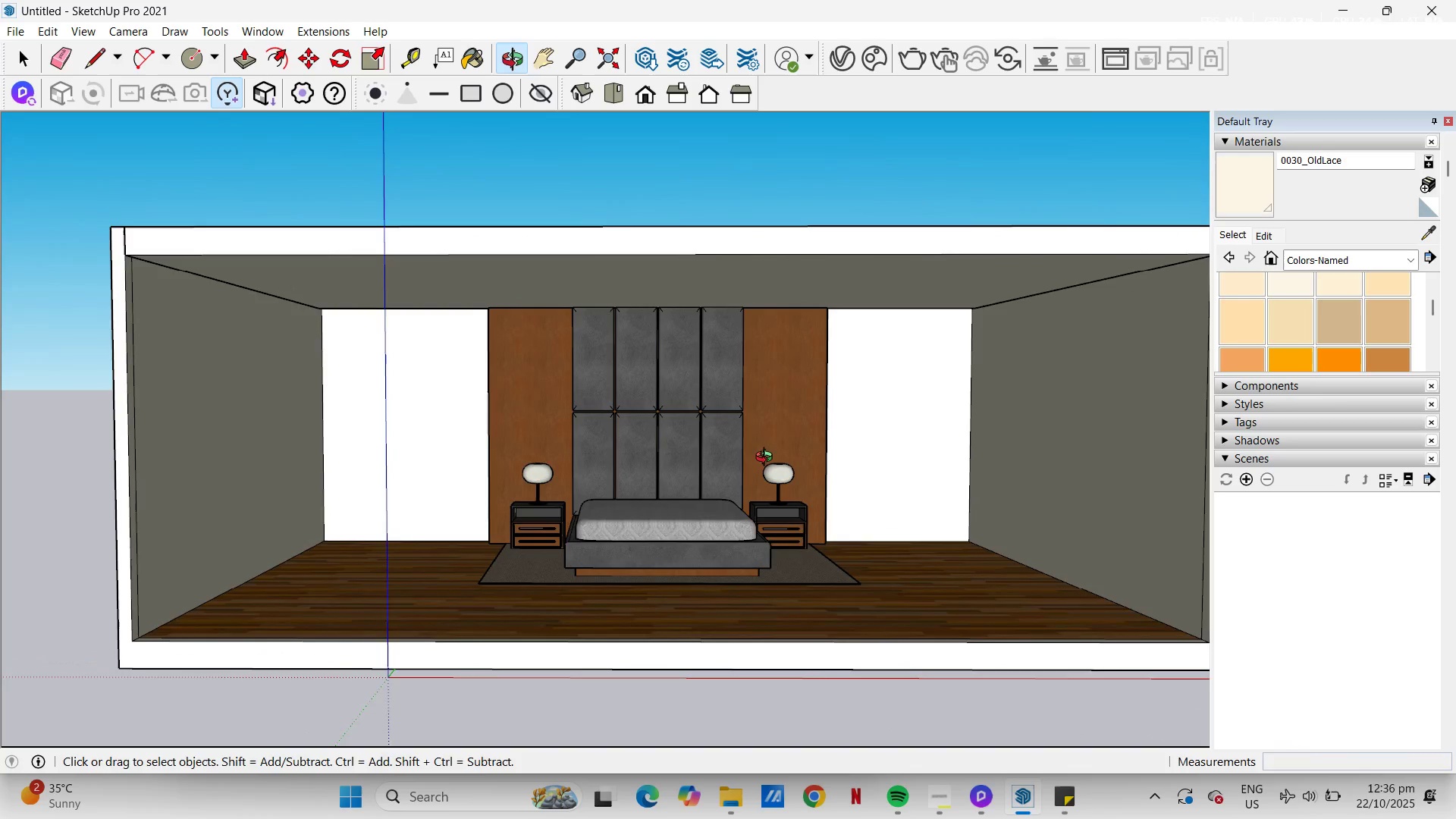 
scroll: coordinate [768, 458], scroll_direction: up, amount: 7.0
 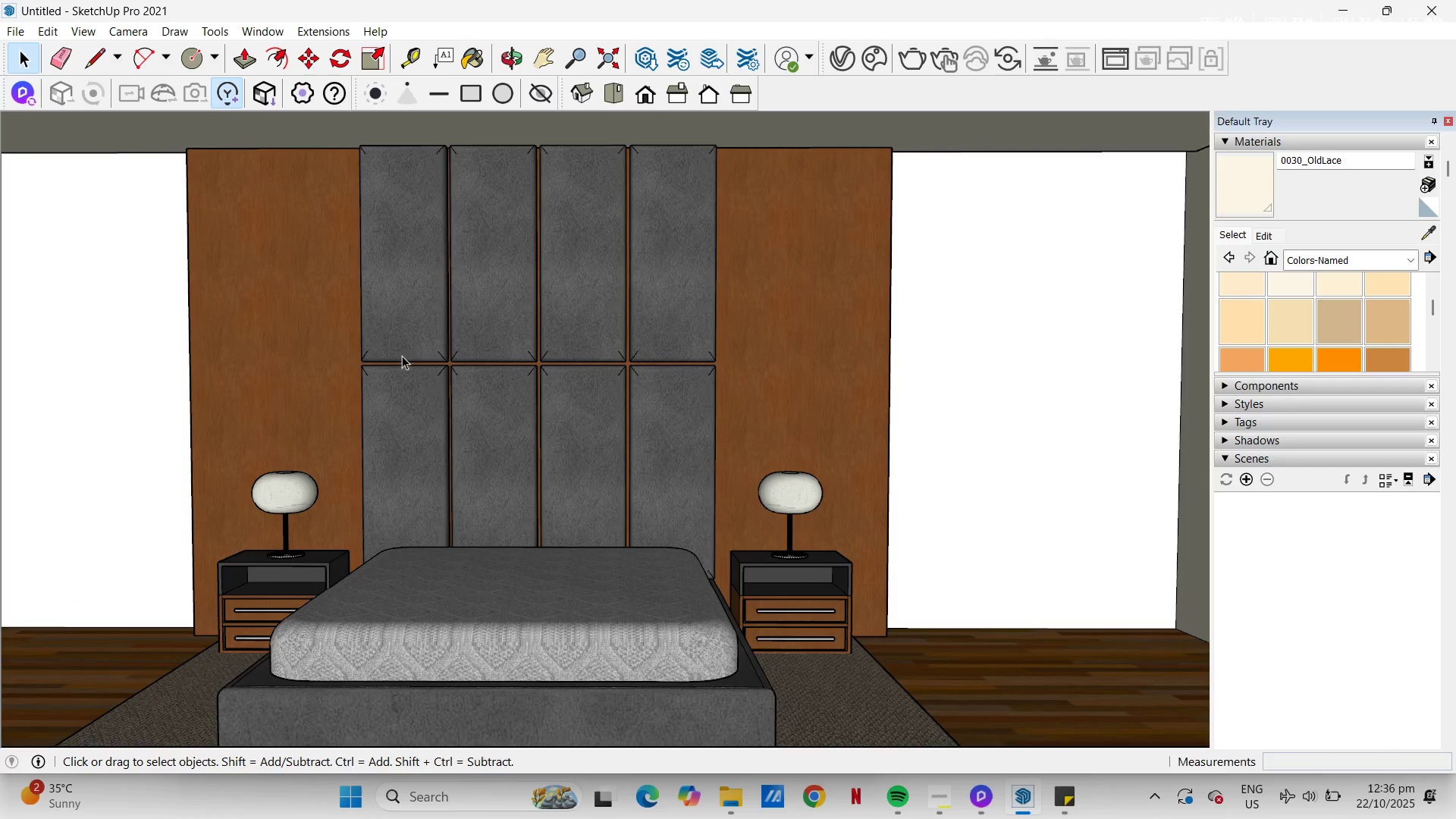 
scroll: coordinate [455, 381], scroll_direction: down, amount: 12.0
 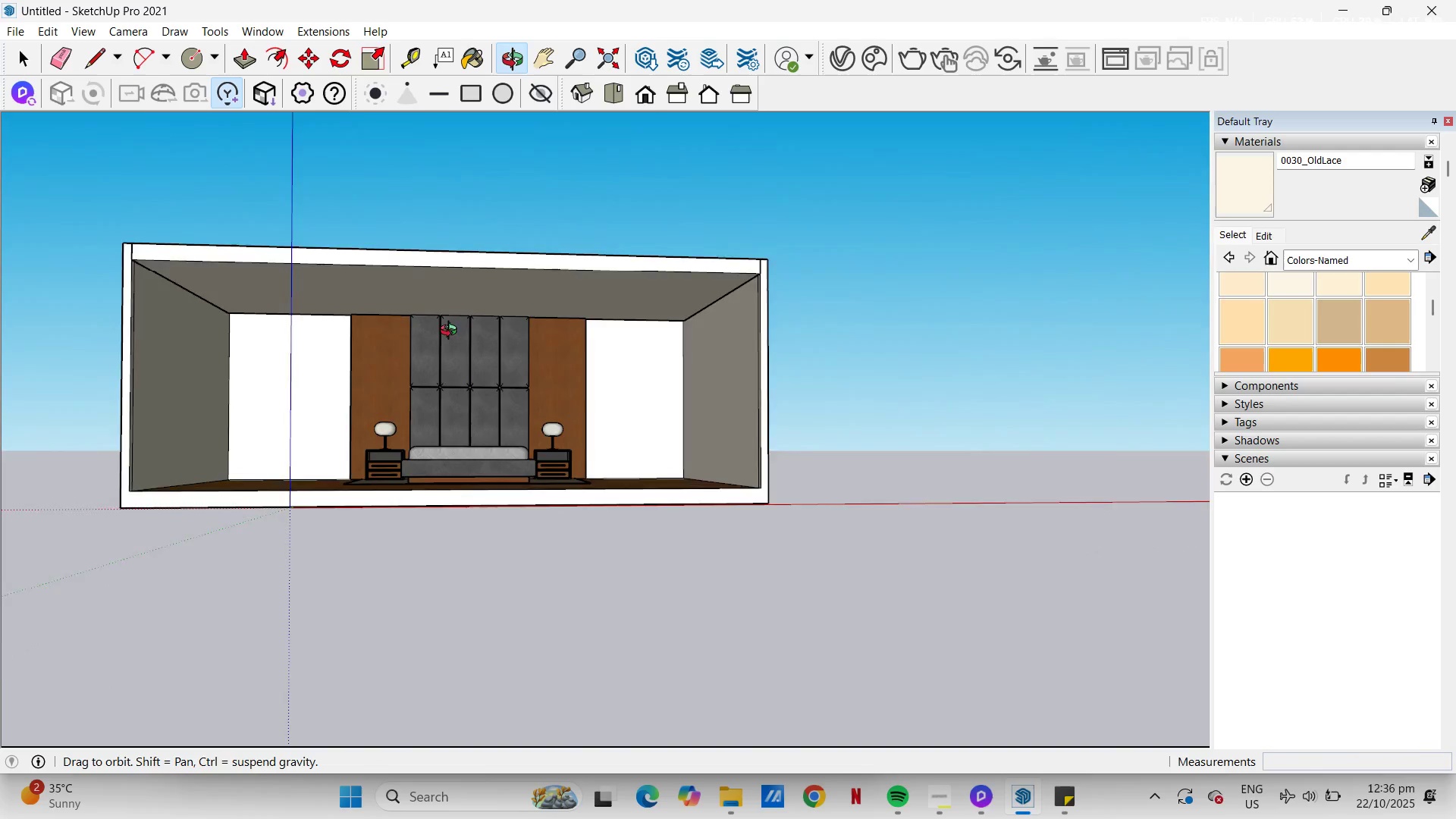 
scroll: coordinate [446, 378], scroll_direction: up, amount: 7.0
 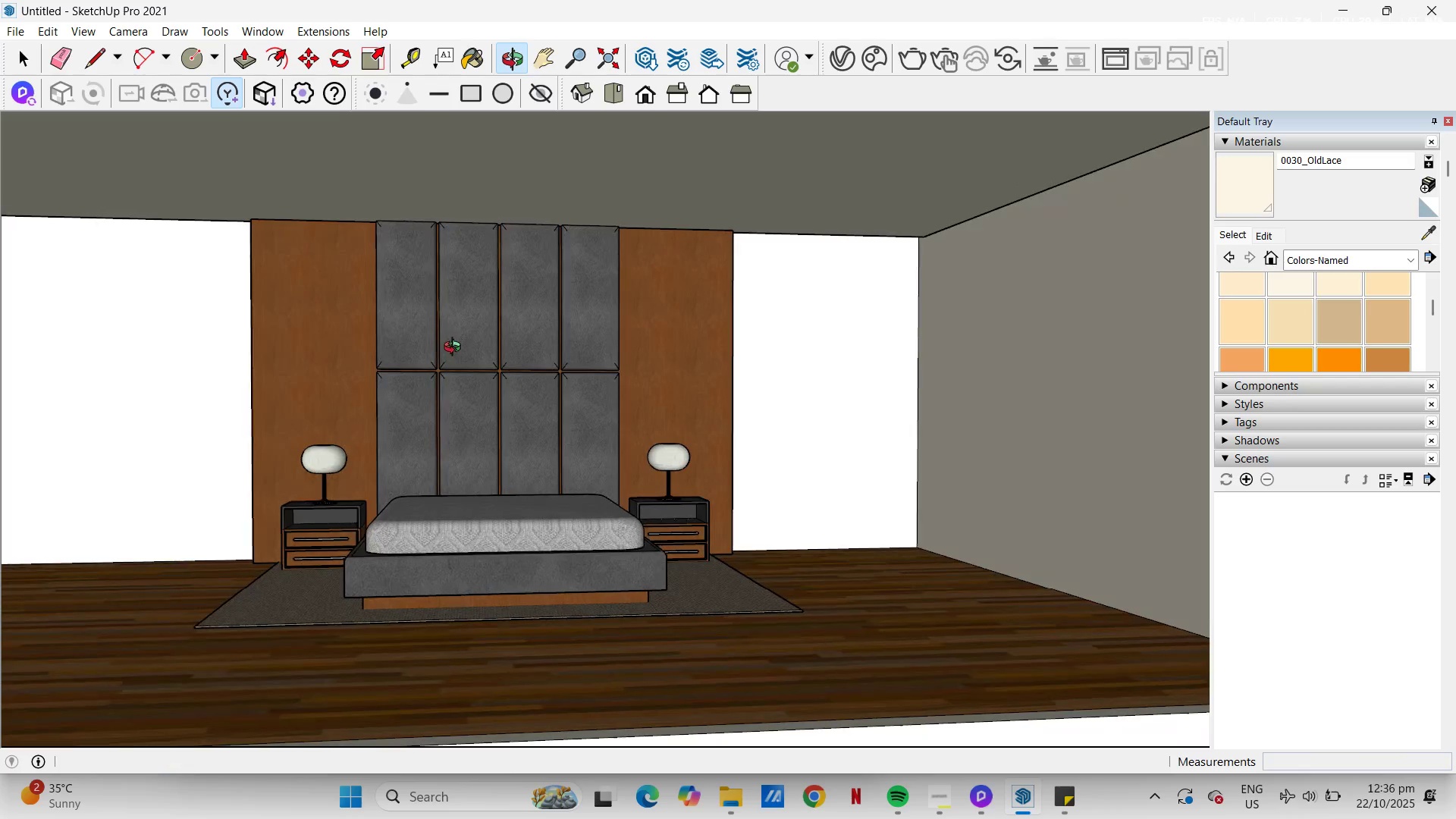 
scroll: coordinate [597, 425], scroll_direction: down, amount: 6.0
 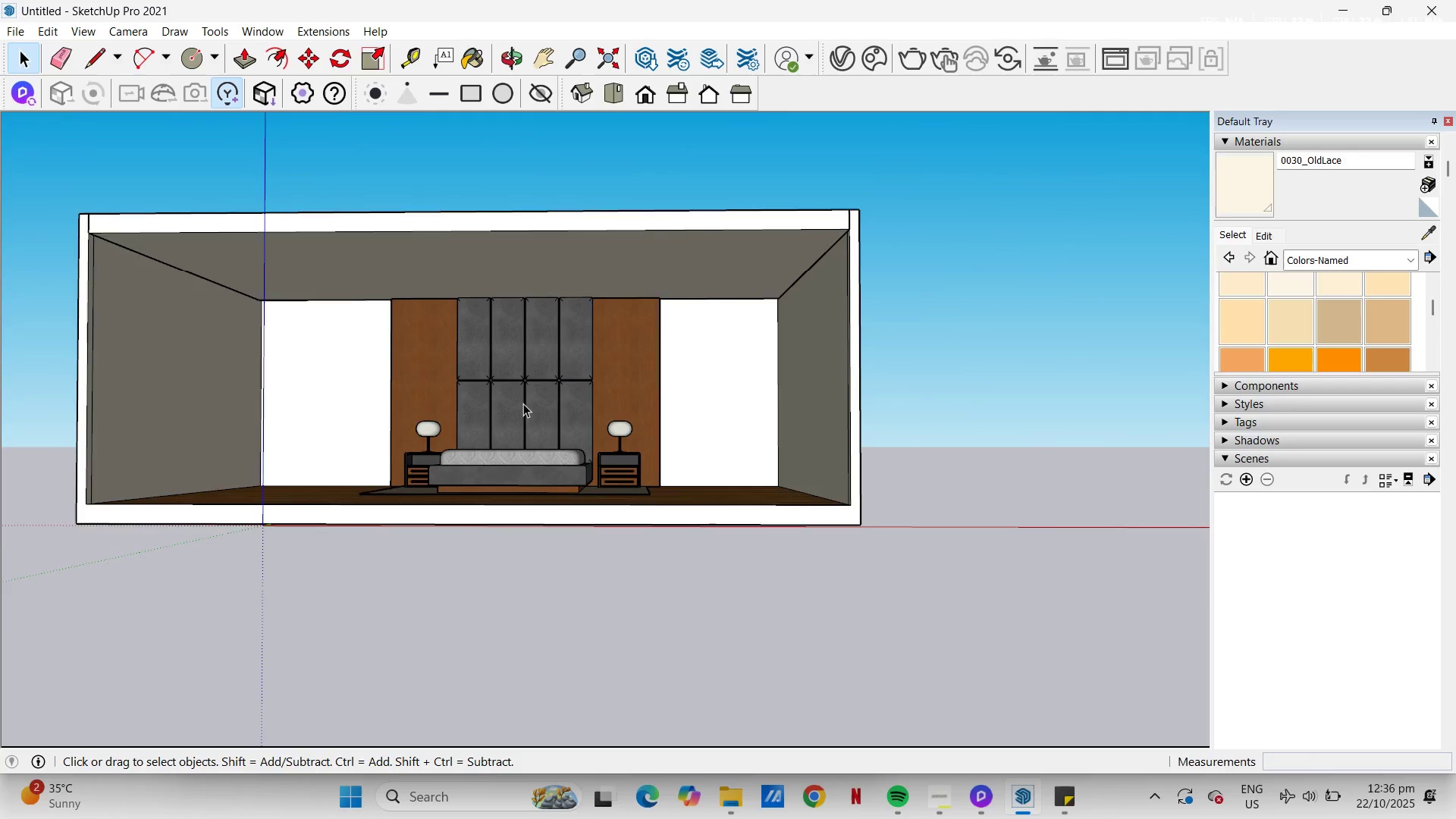 
scroll: coordinate [494, 390], scroll_direction: up, amount: 8.0
 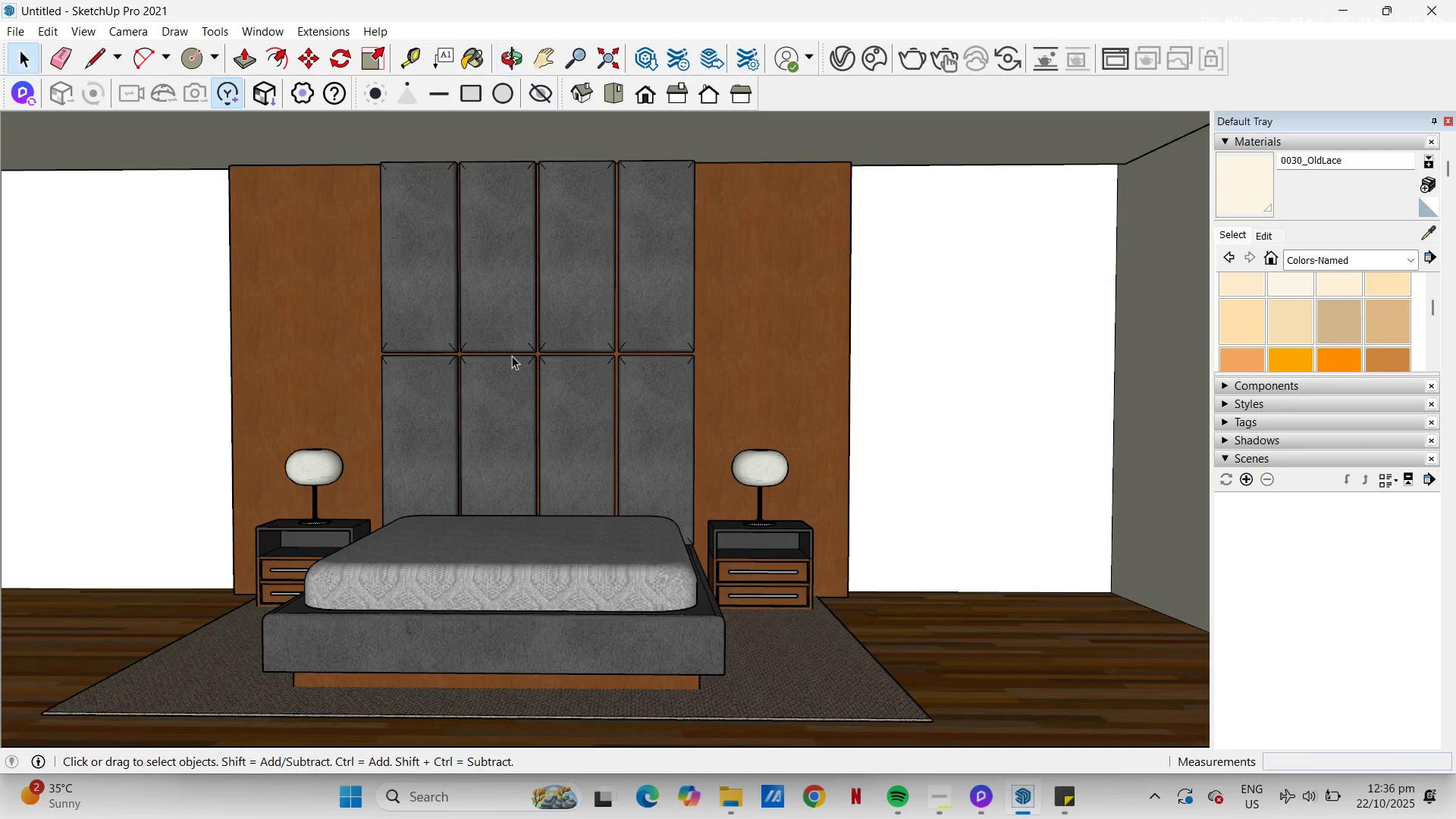 
key(Space)
 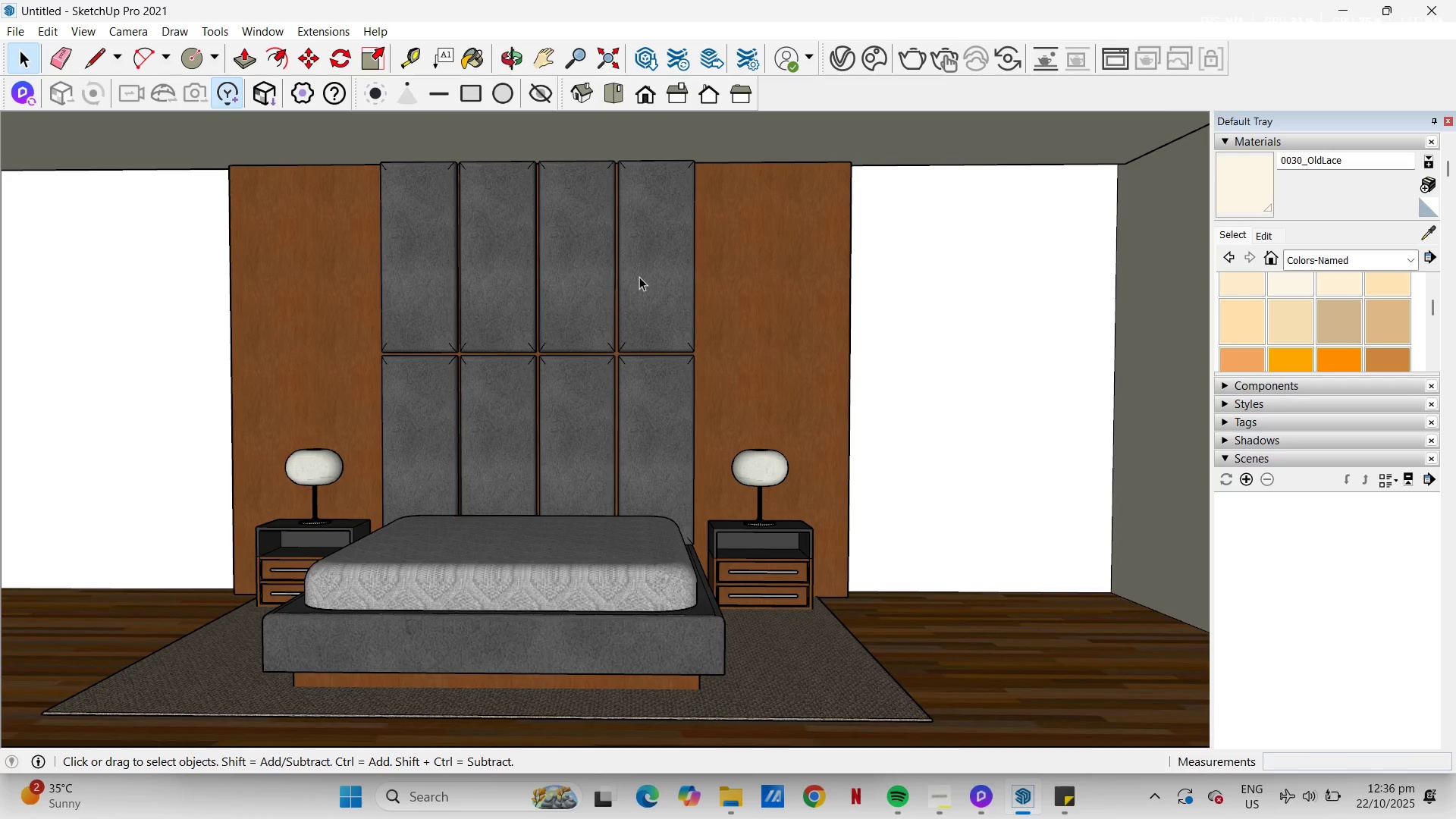 
left_click([640, 277])
 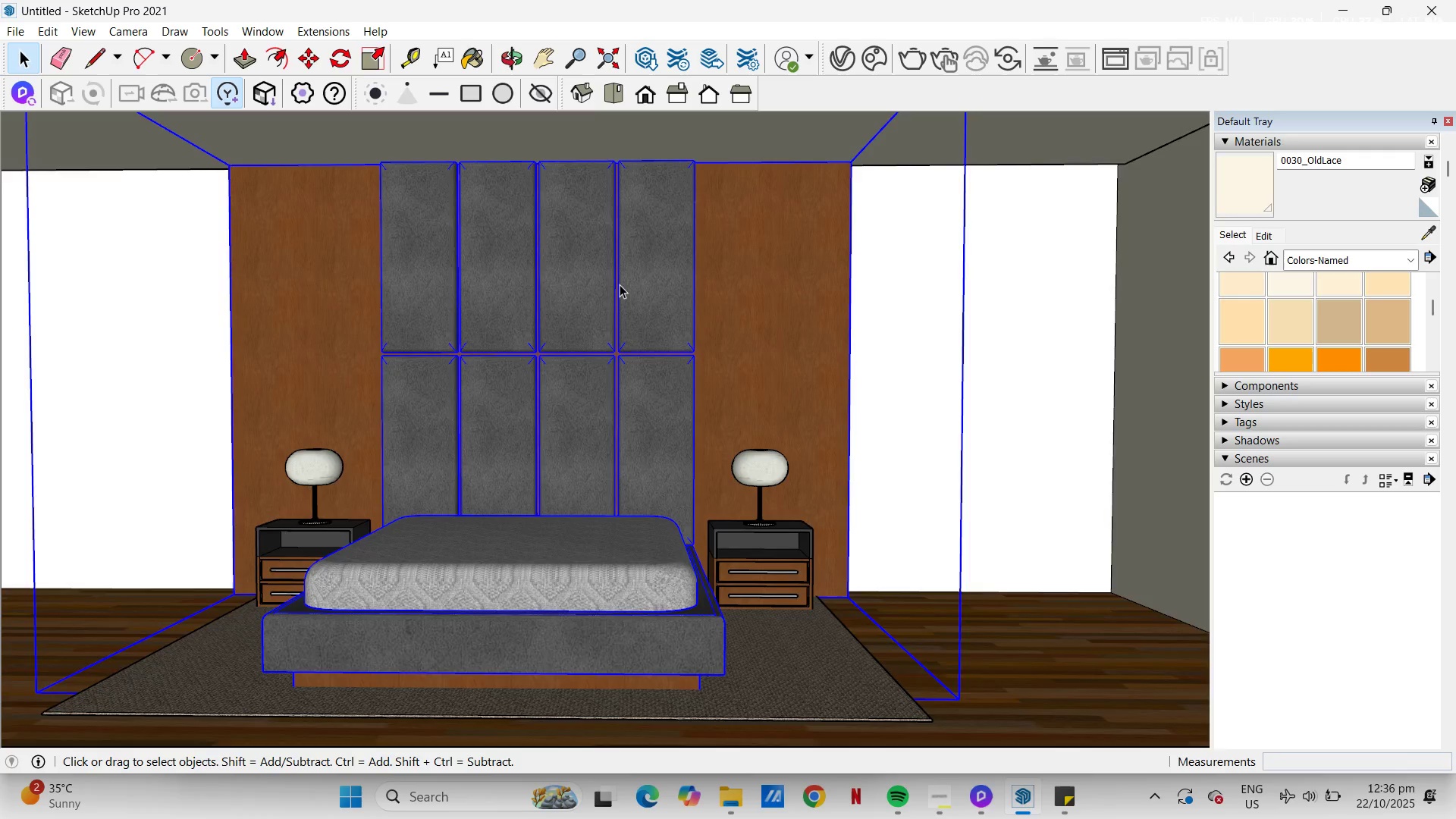 
double_click([620, 284])
 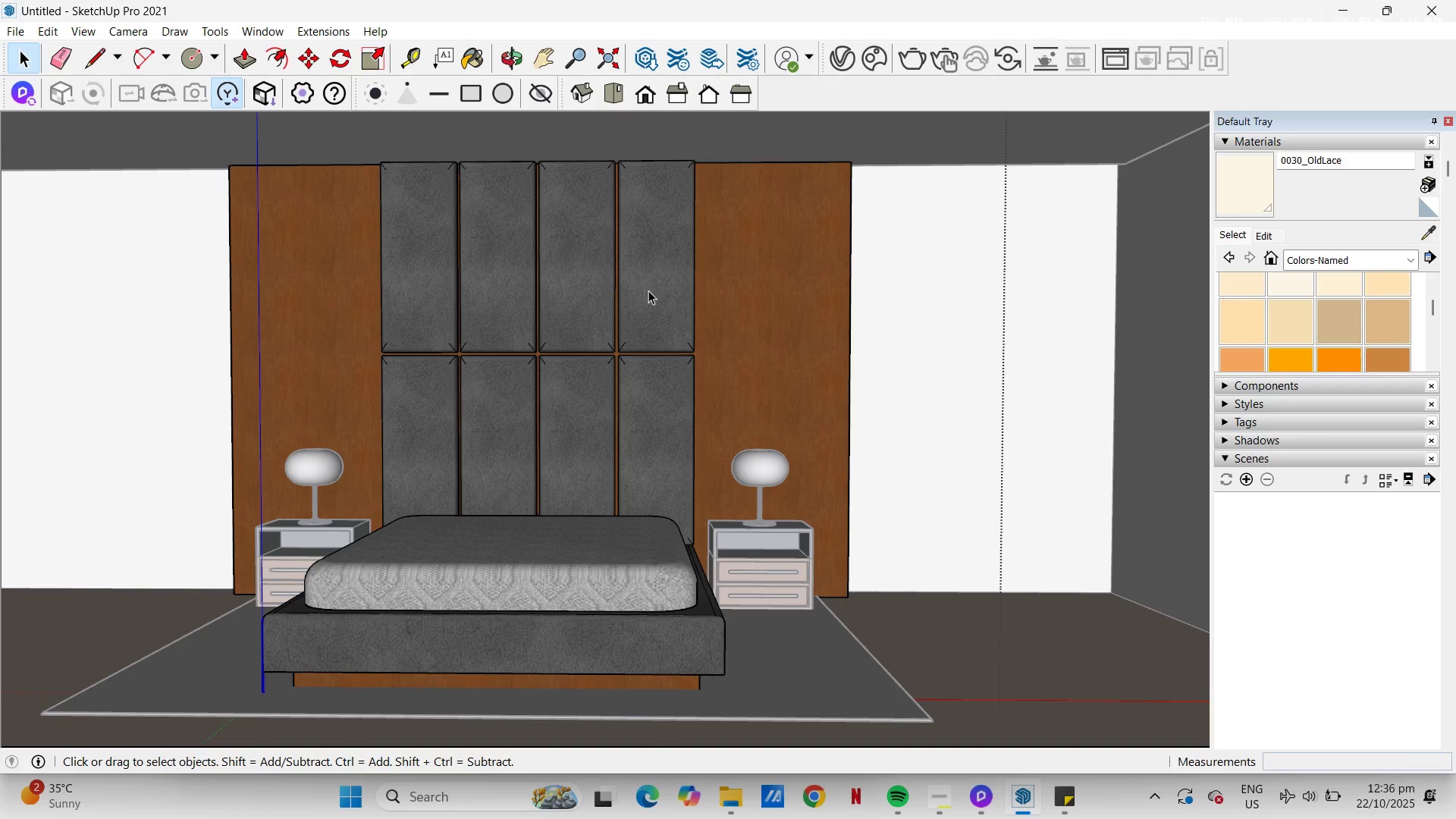 
hold_key(key=ControlLeft, duration=1.37)
triple_click([648, 290])
 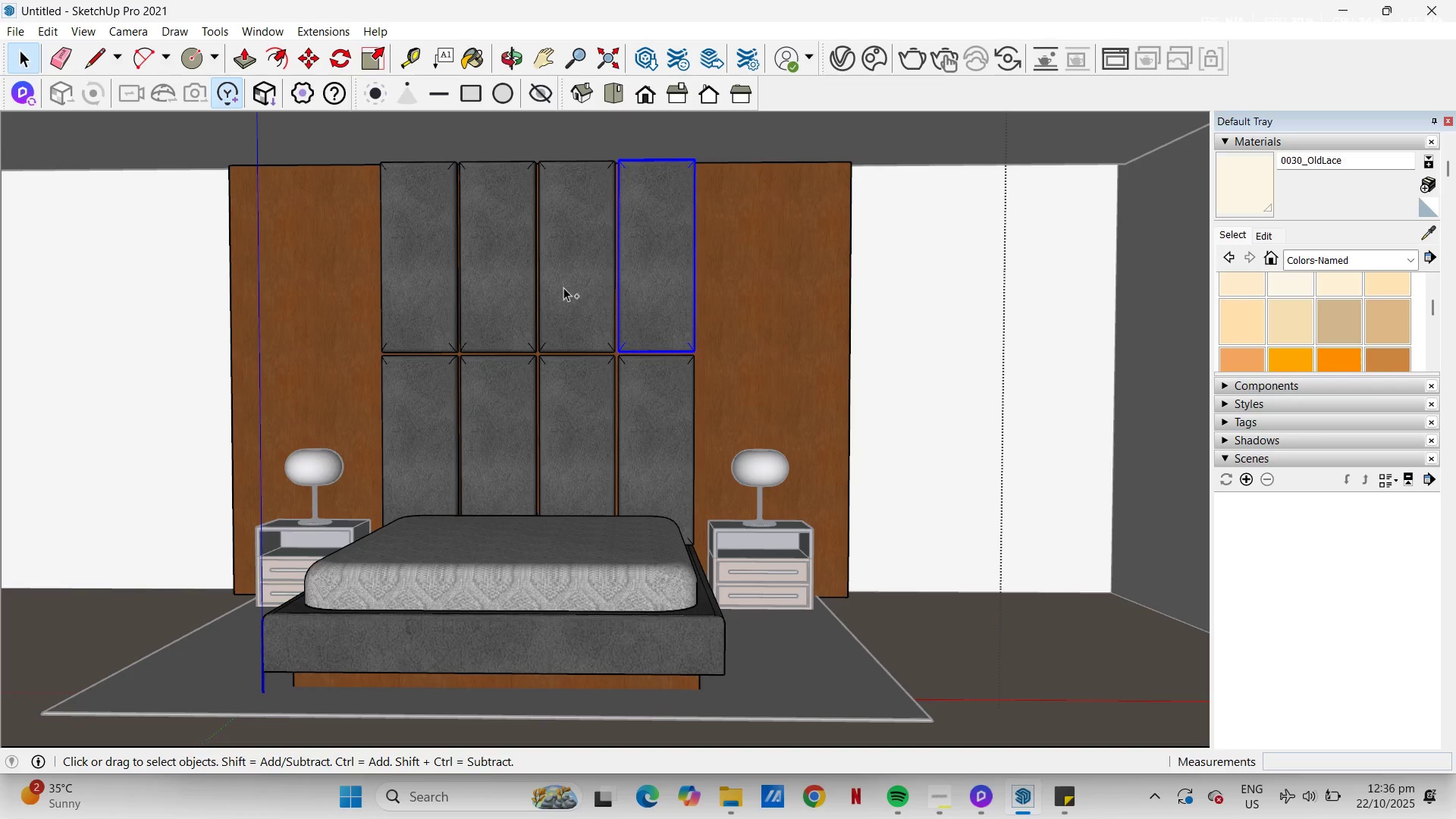 
triple_click([563, 287])
 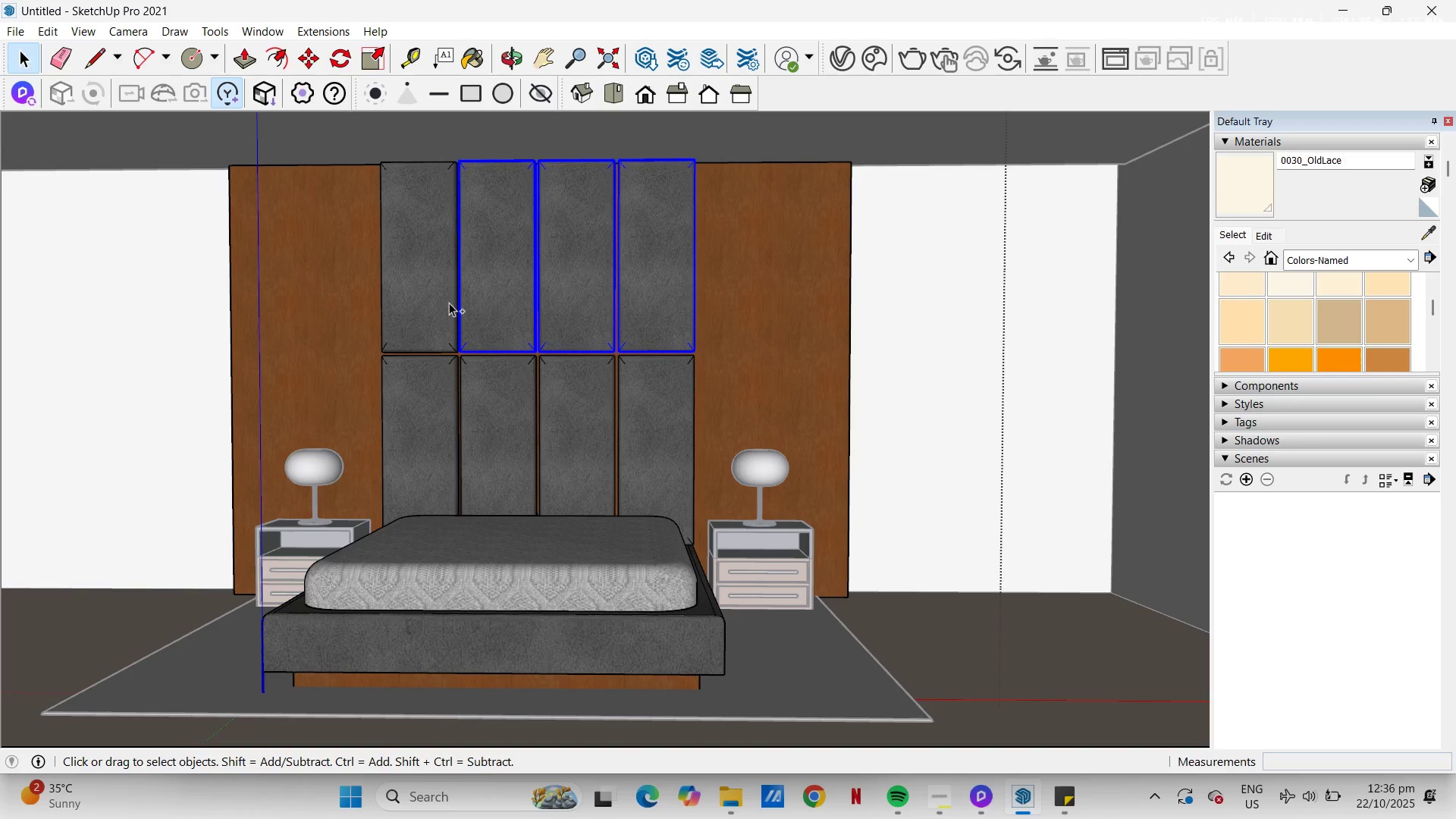 
triple_click([445, 302])
 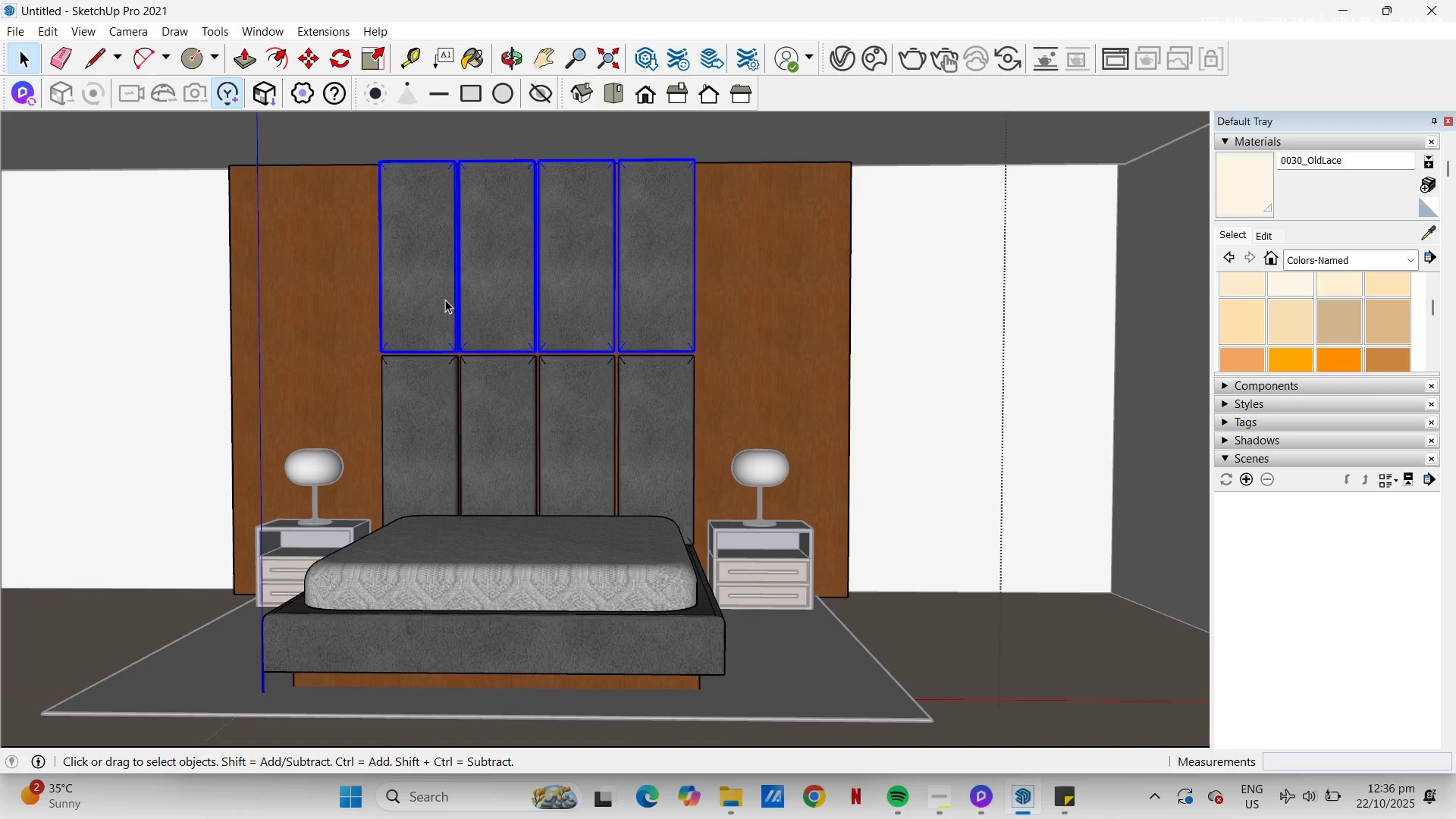 
right_click([445, 300])
 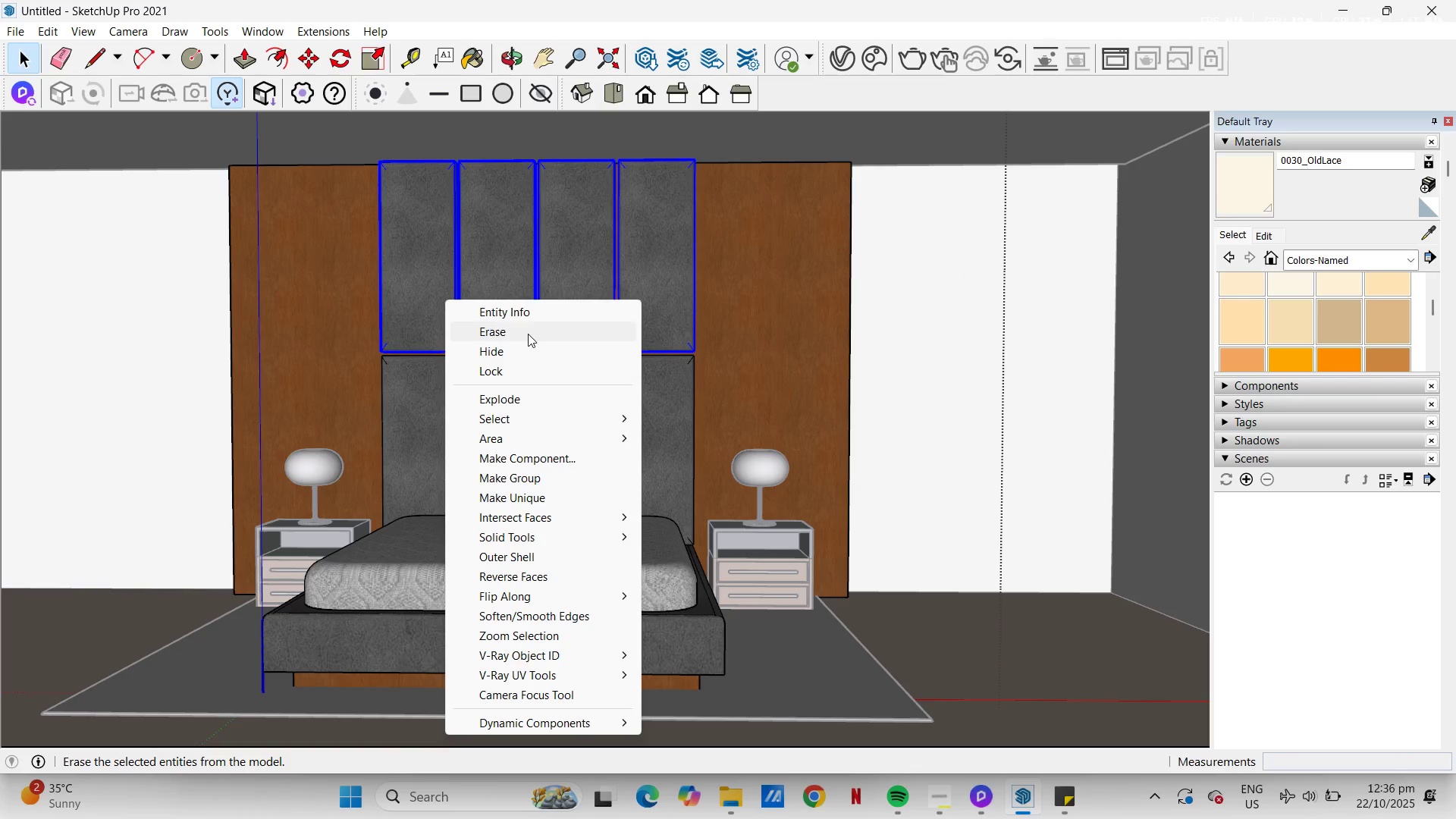 
left_click([528, 334])
 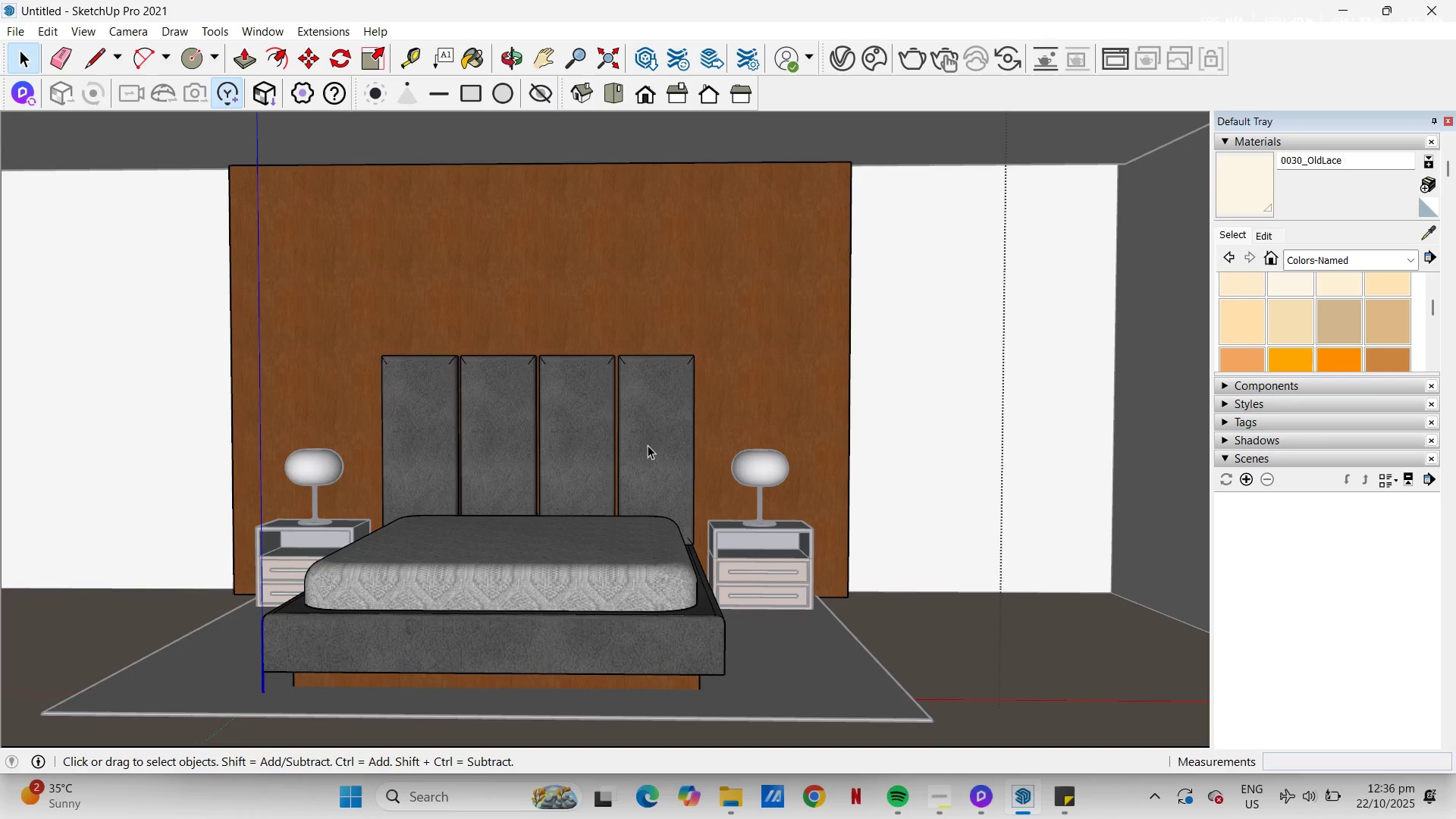 
left_click([648, 445])
 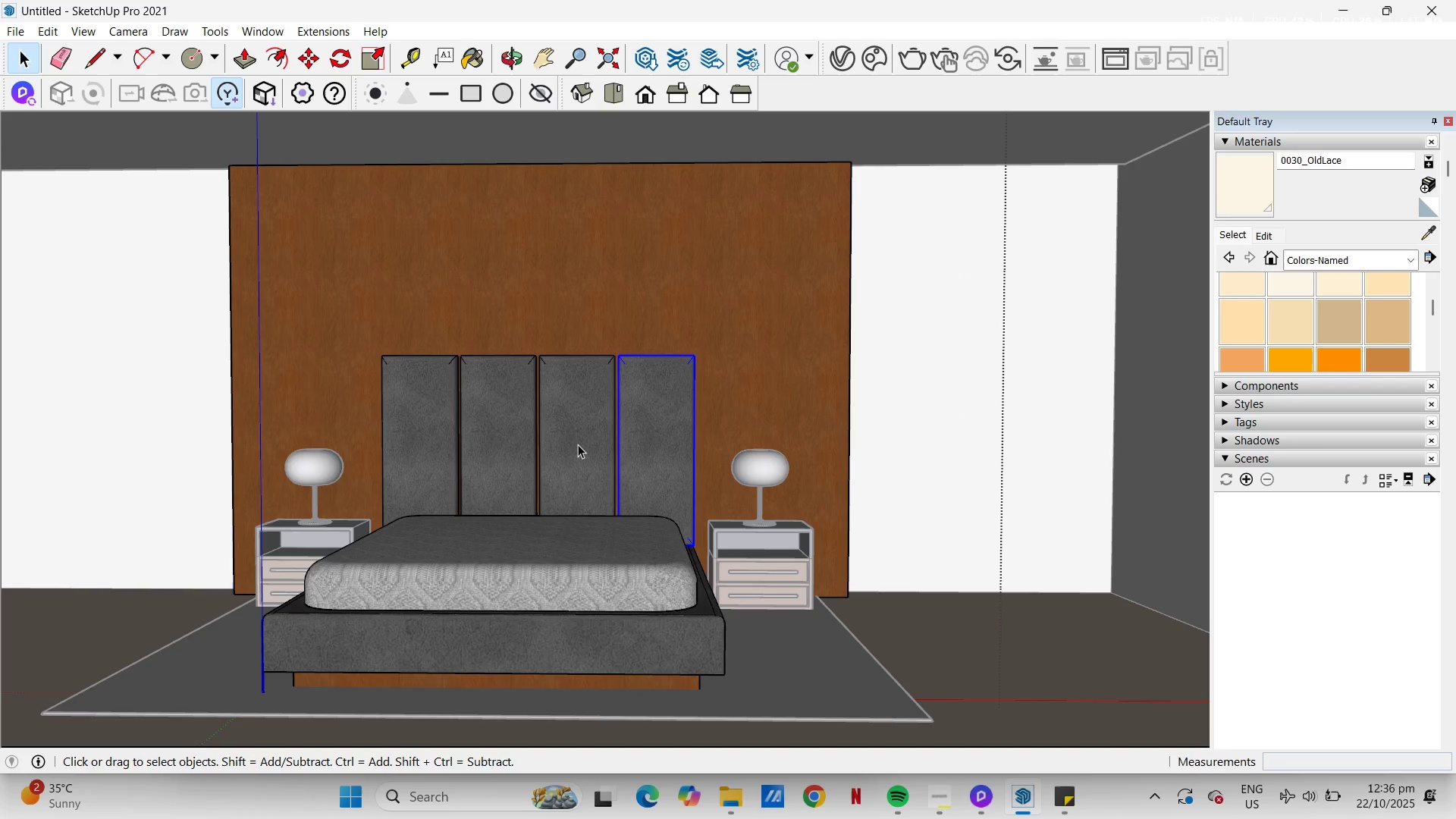 
hold_key(key=ControlLeft, duration=1.1)
left_click([577, 444])
 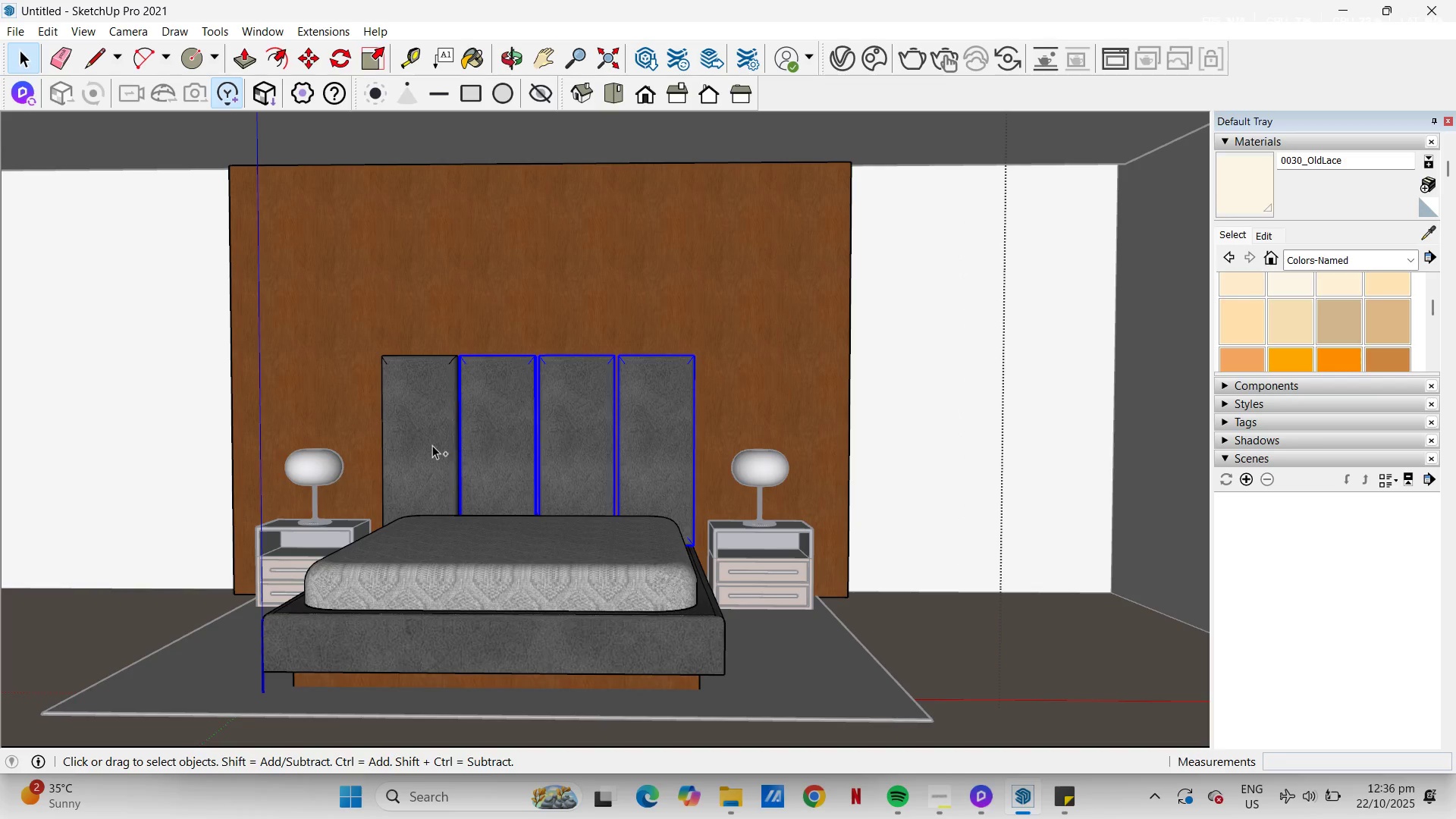 
triple_click([432, 445])
 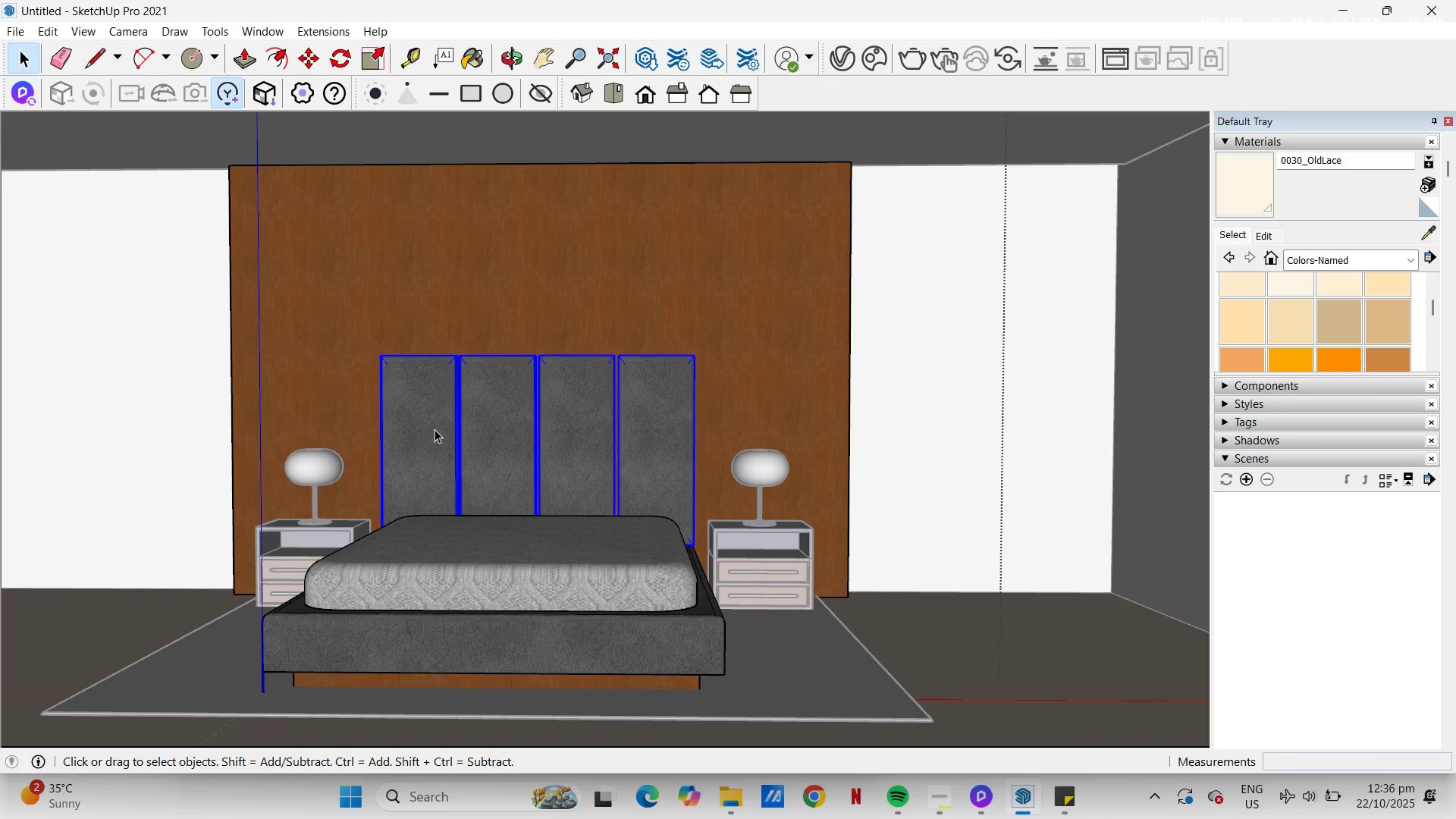 
key(S)
 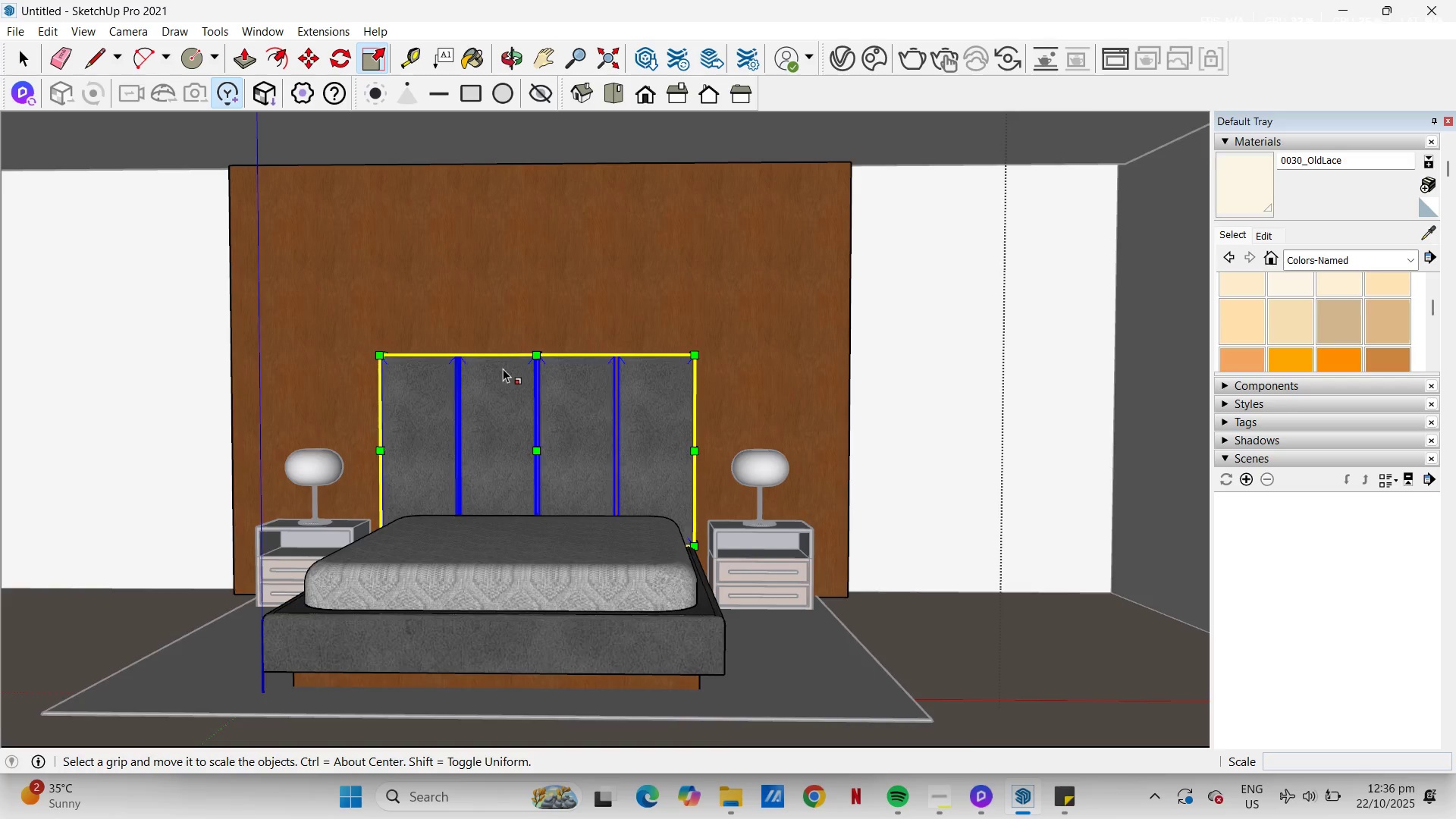 
scroll: coordinate [564, 340], scroll_direction: up, amount: 15.0
 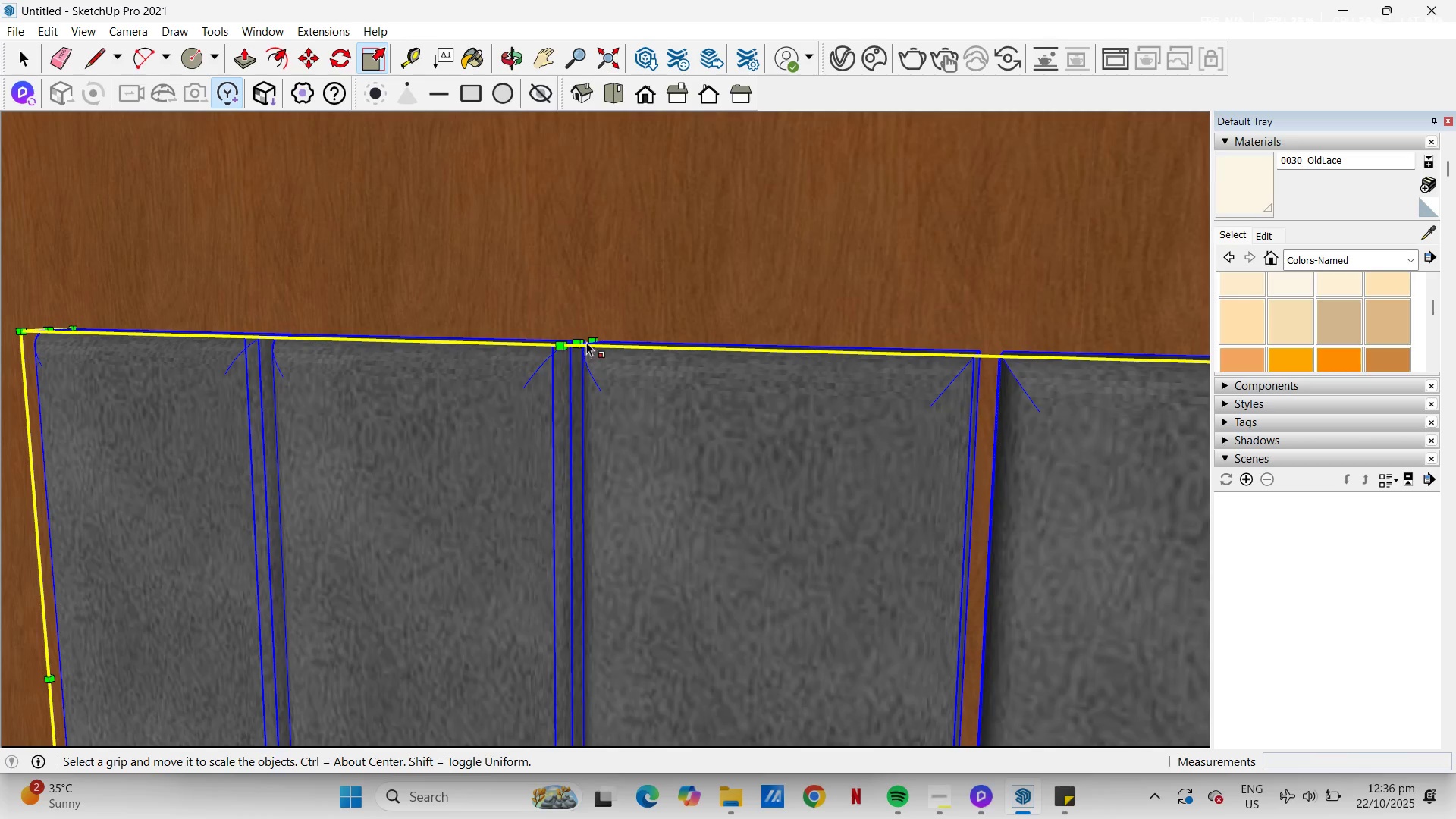 
left_click([579, 341])
 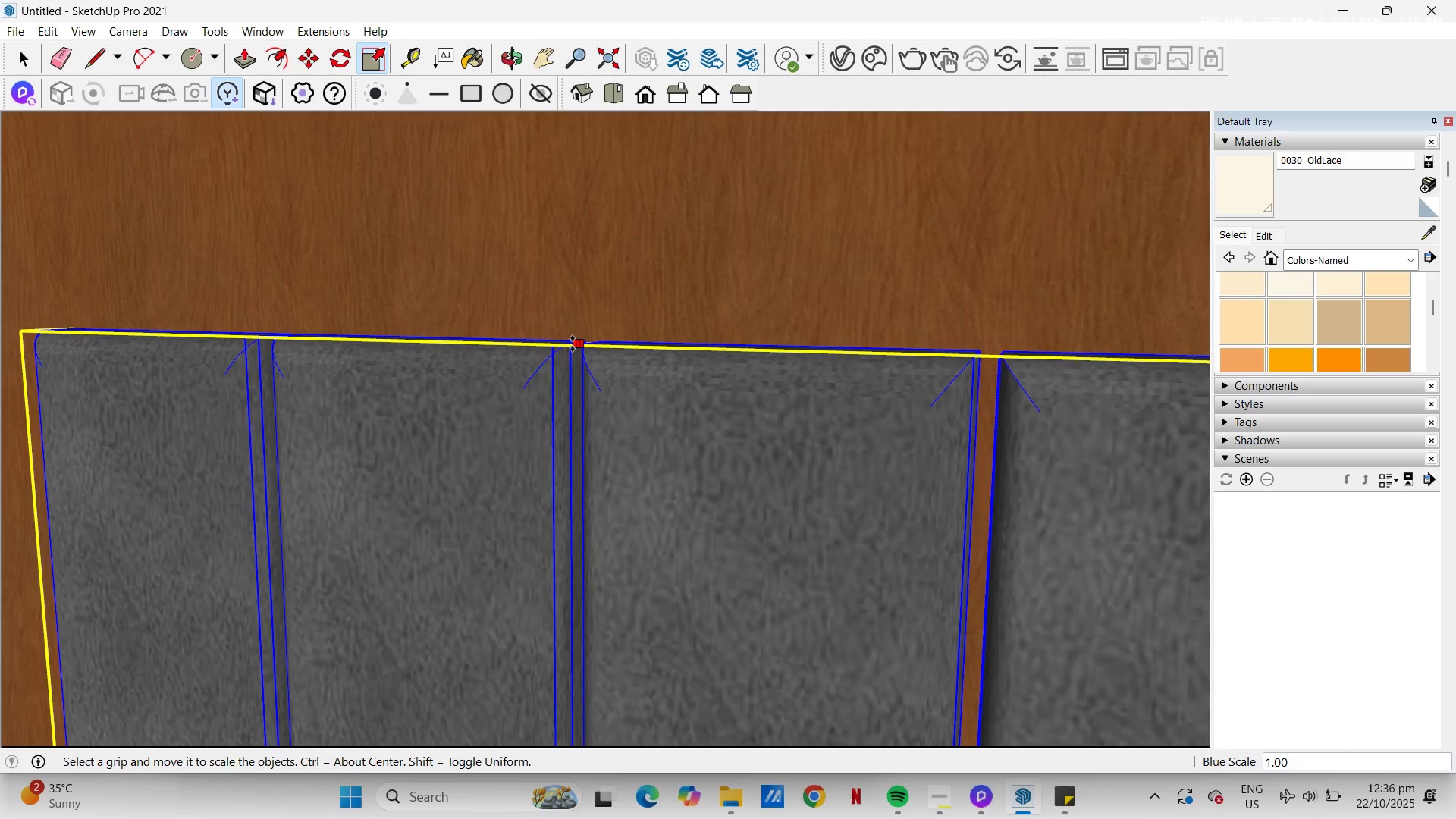 
scroll: coordinate [573, 344], scroll_direction: down, amount: 20.0
 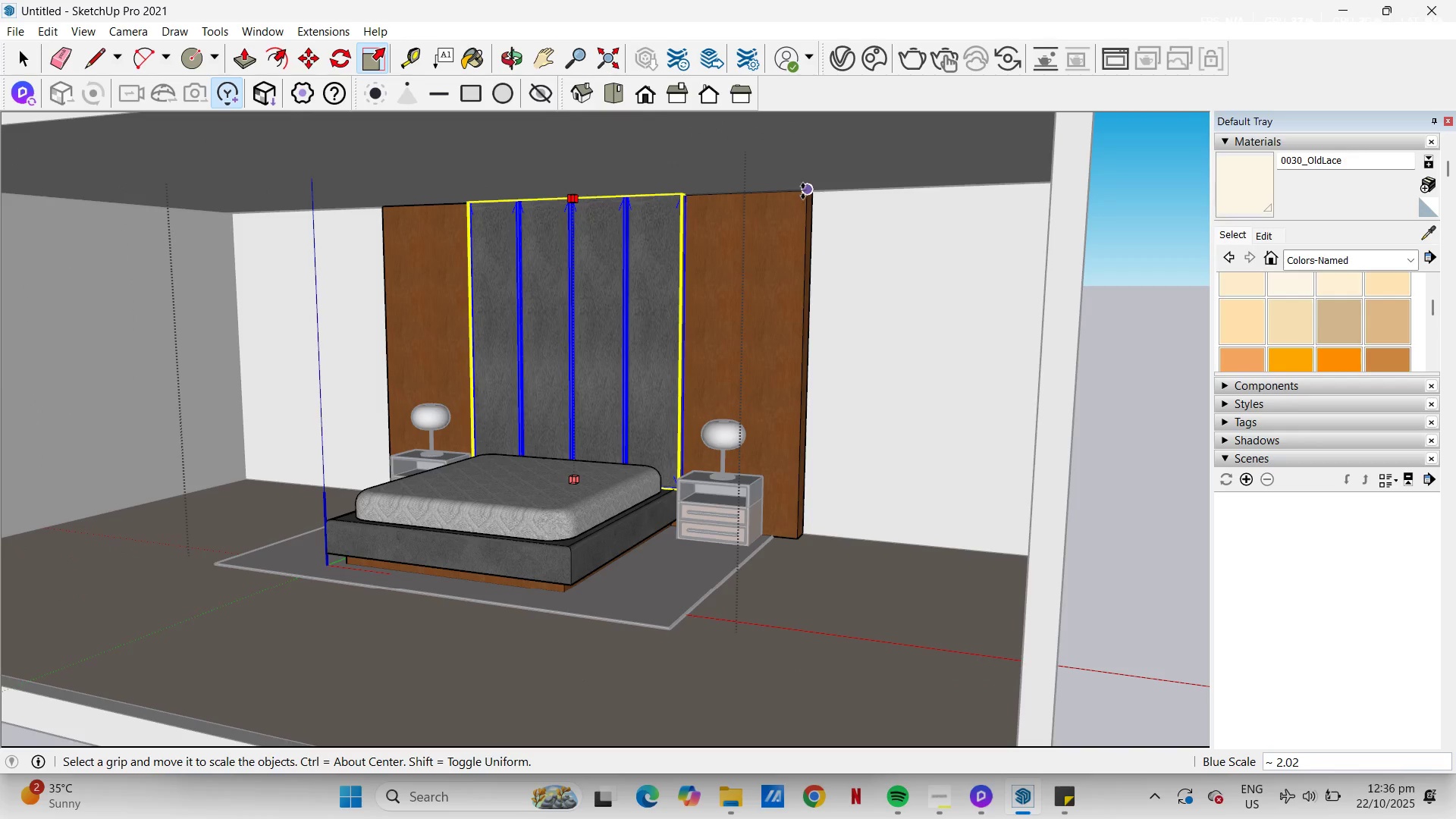 
left_click([806, 191])
 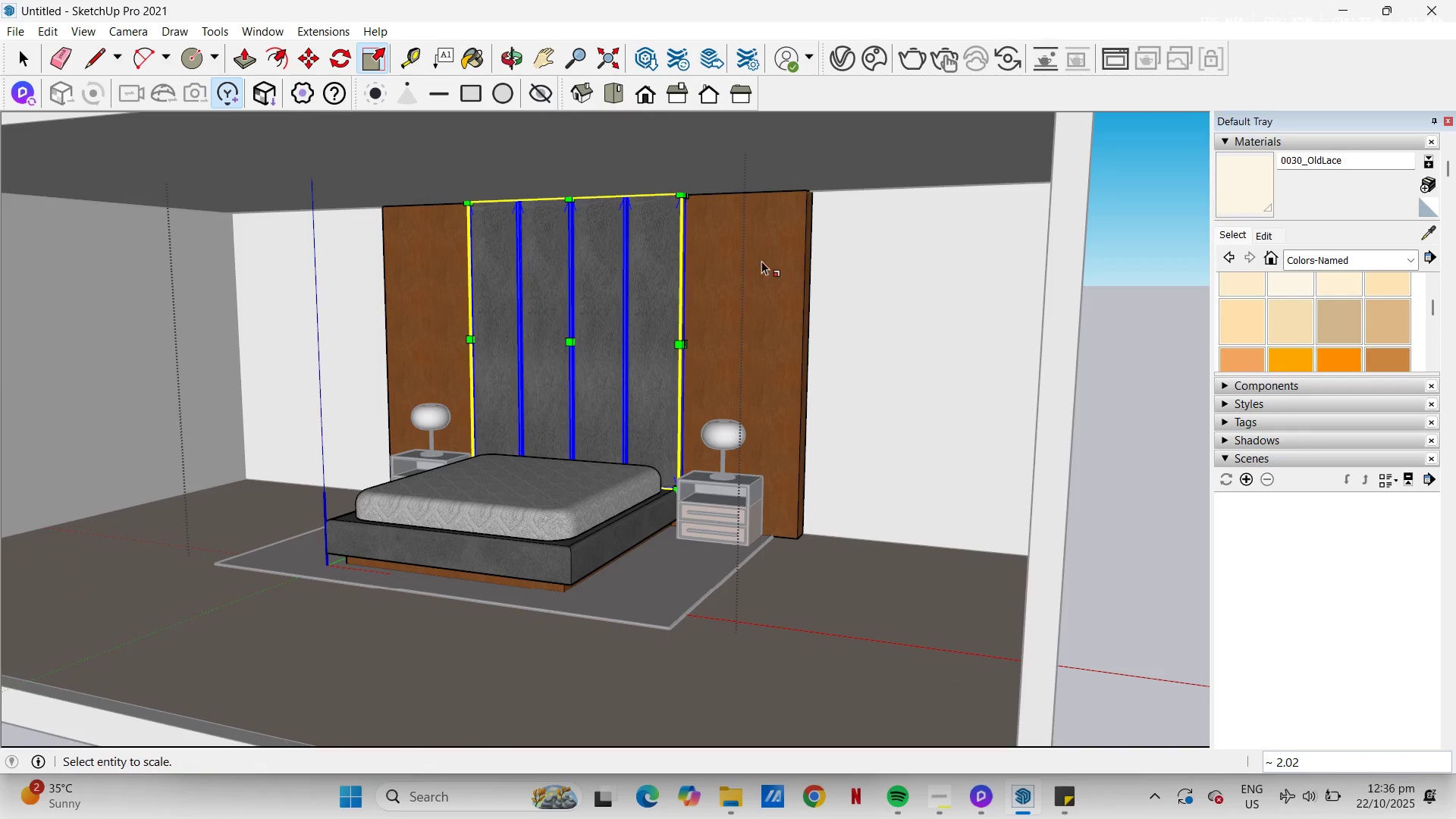 
key(Escape)
 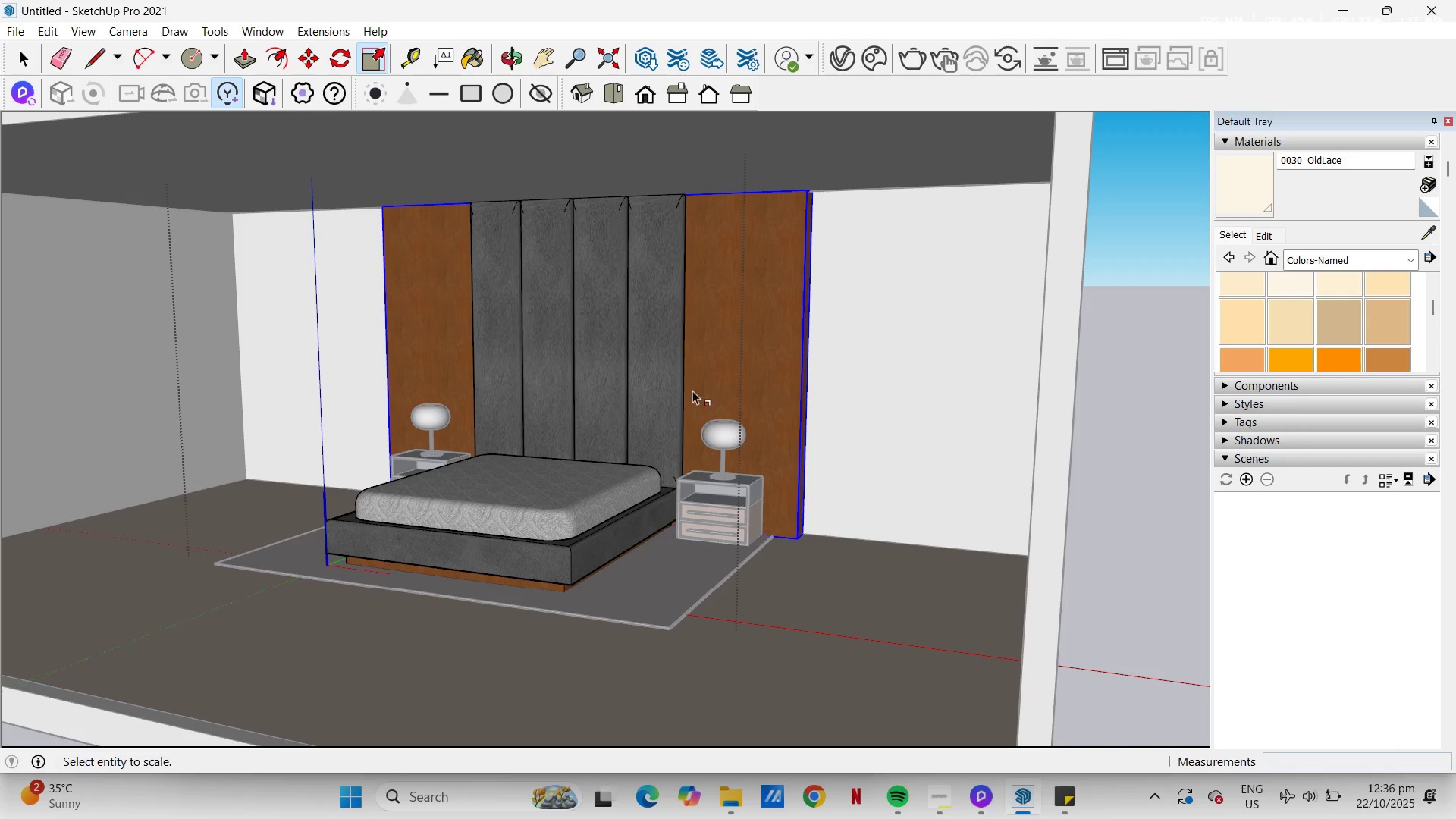 
key(Space)
 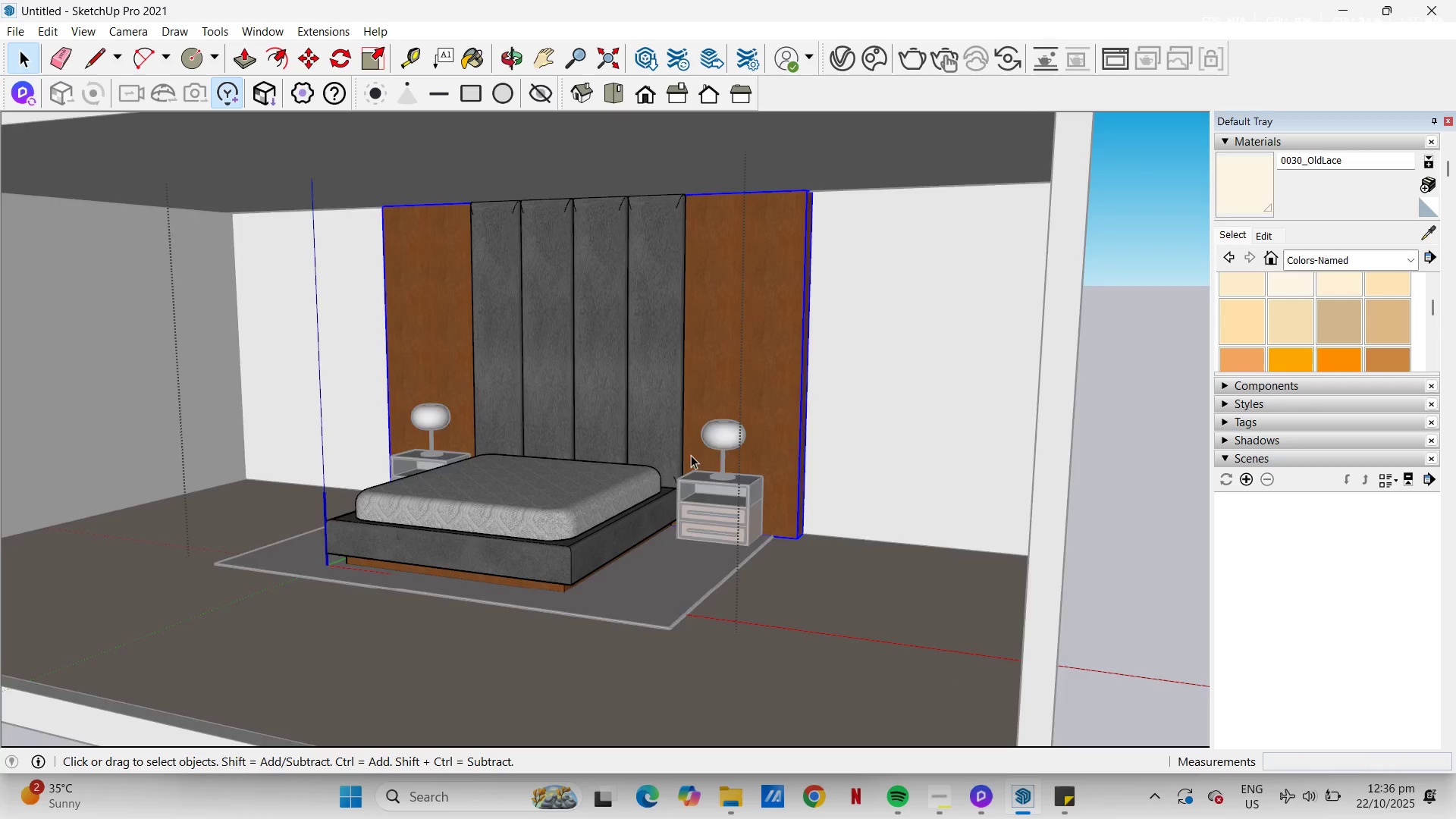 
key(Escape)
 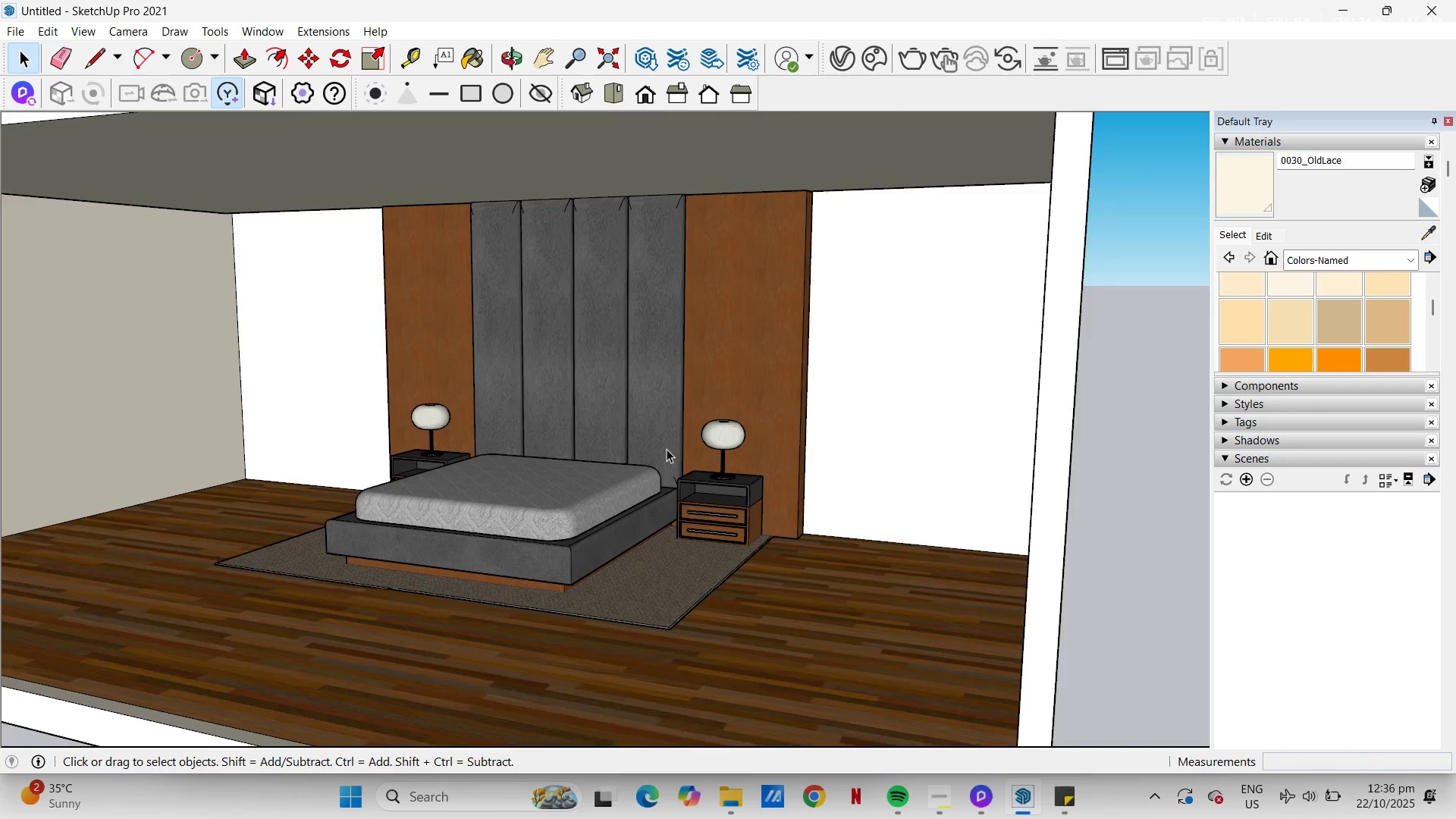 
scroll: coordinate [666, 449], scroll_direction: down, amount: 2.0
 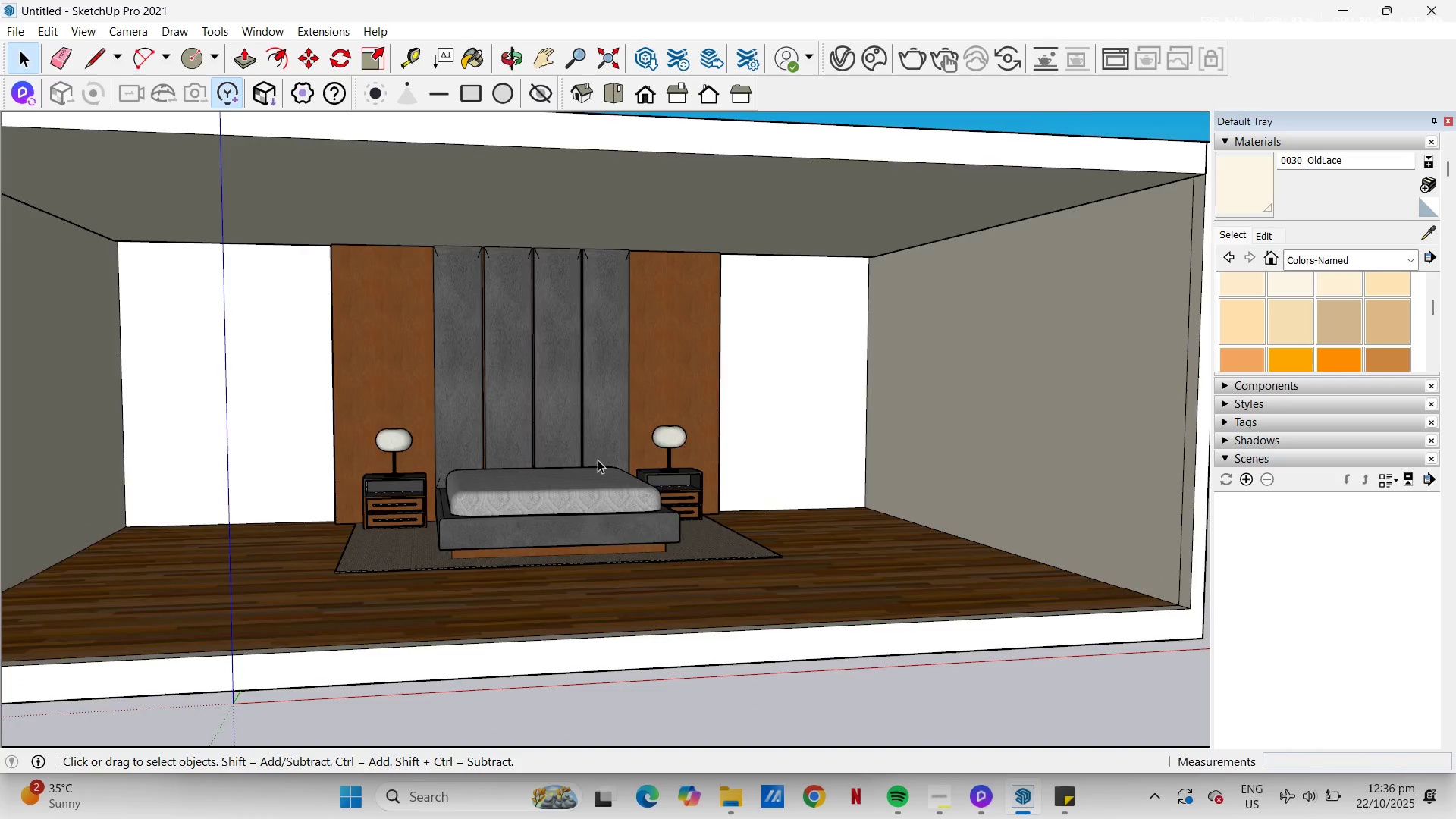 
scroll: coordinate [562, 465], scroll_direction: none, amount: 0.0
 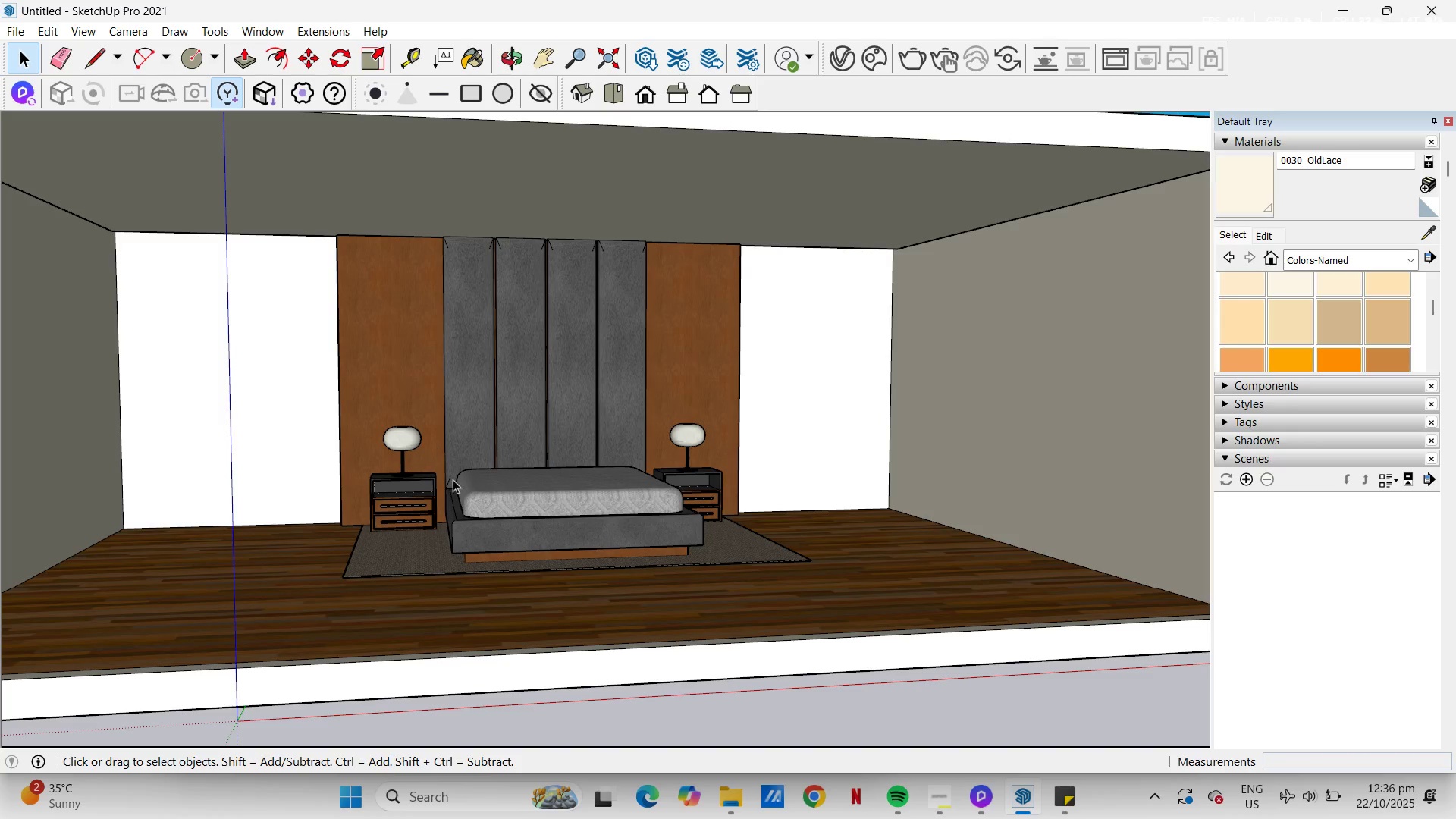 
key(H)
 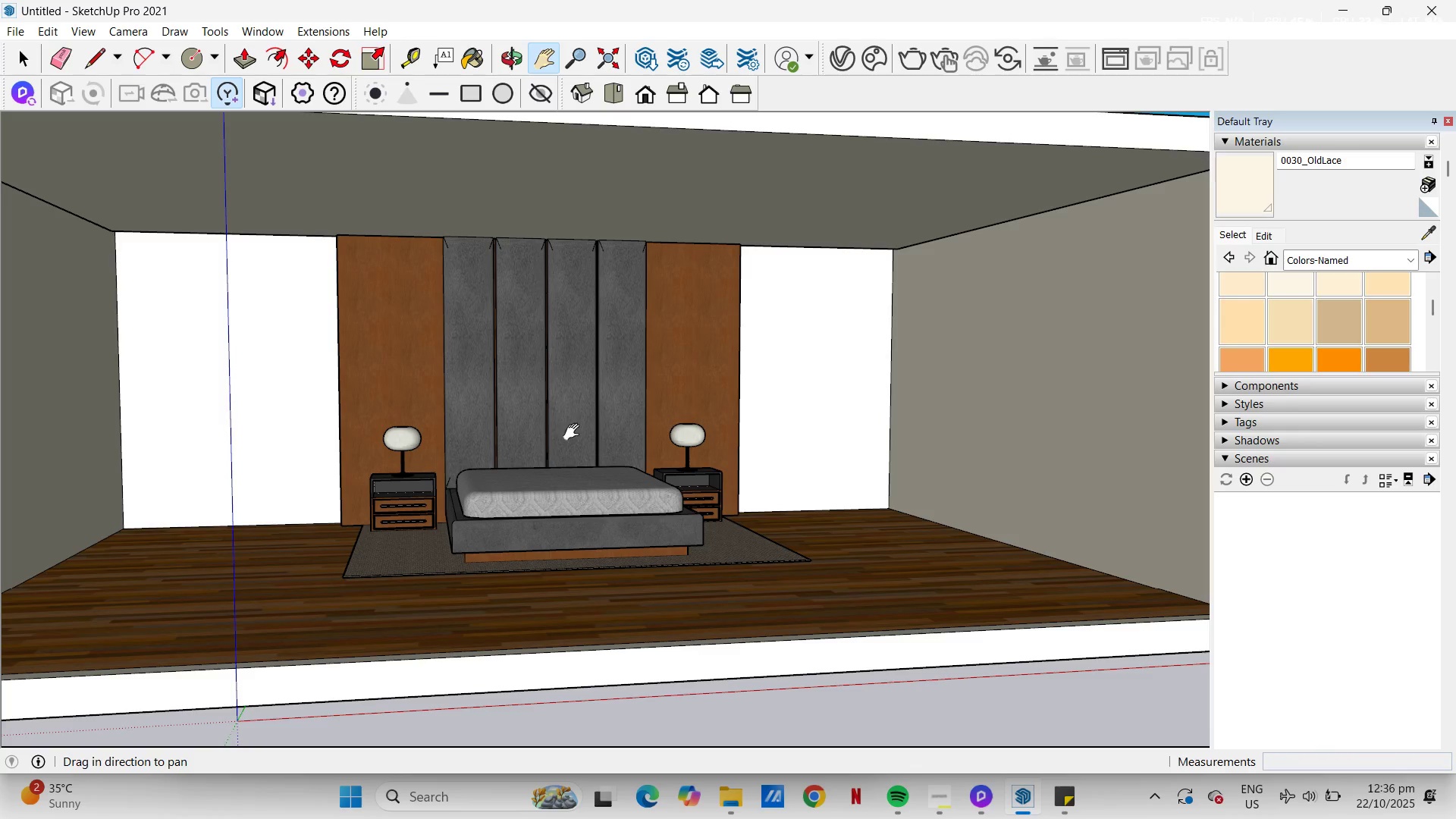 
left_click_drag(start_coordinate=[576, 433], to_coordinate=[642, 488])
 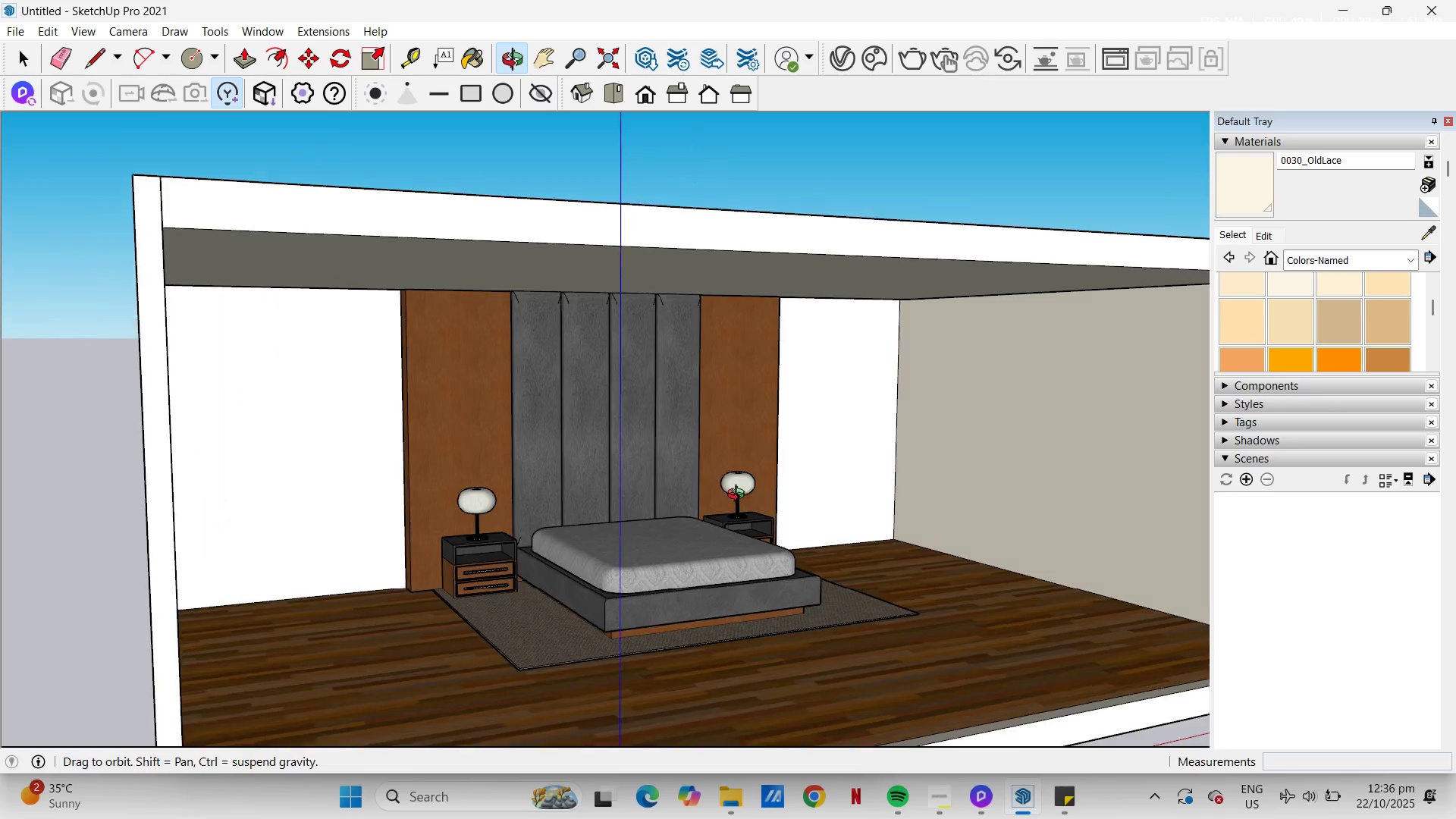 
scroll: coordinate [646, 480], scroll_direction: down, amount: 3.0
 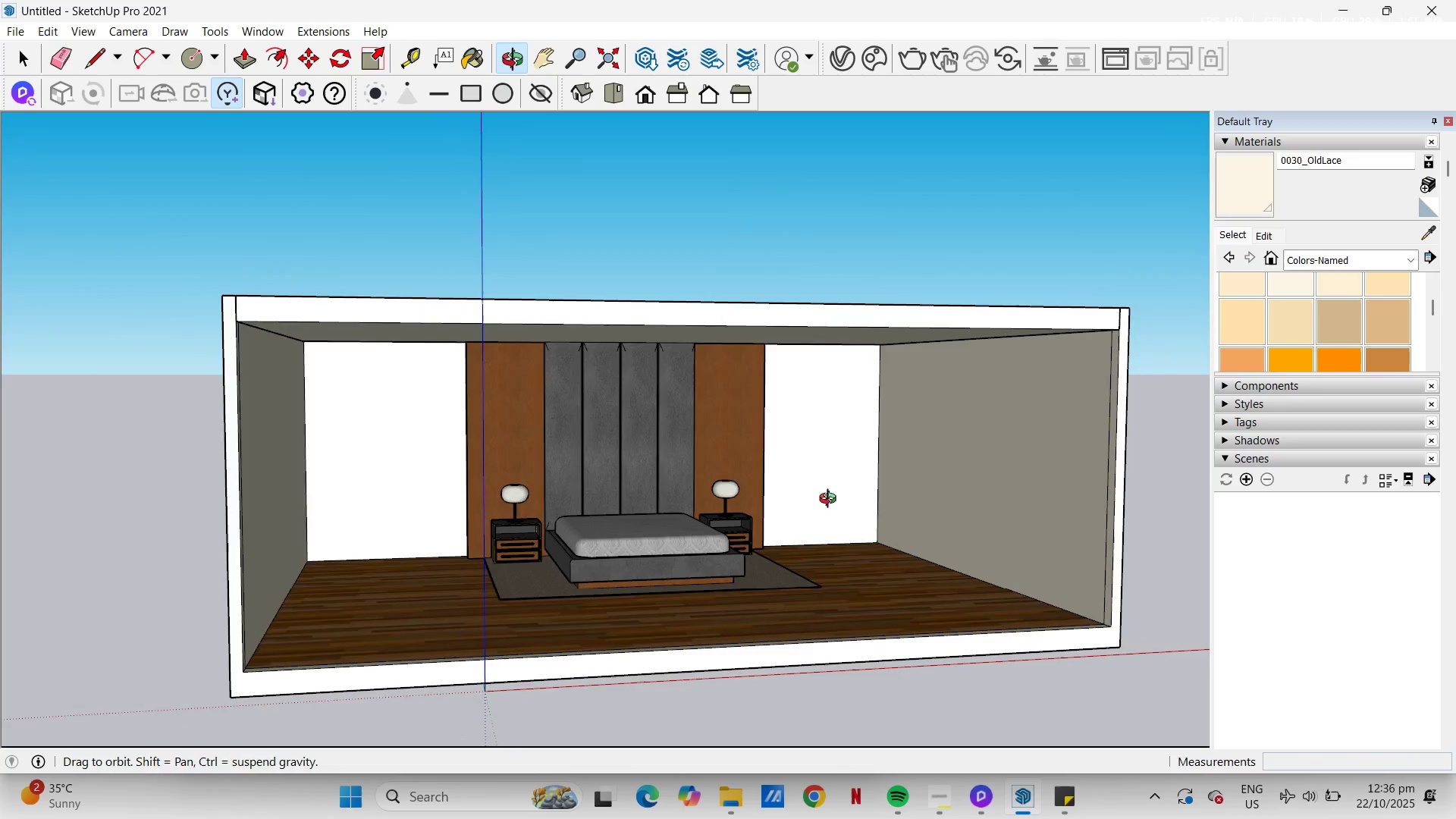 
scroll: coordinate [946, 480], scroll_direction: up, amount: 5.0
 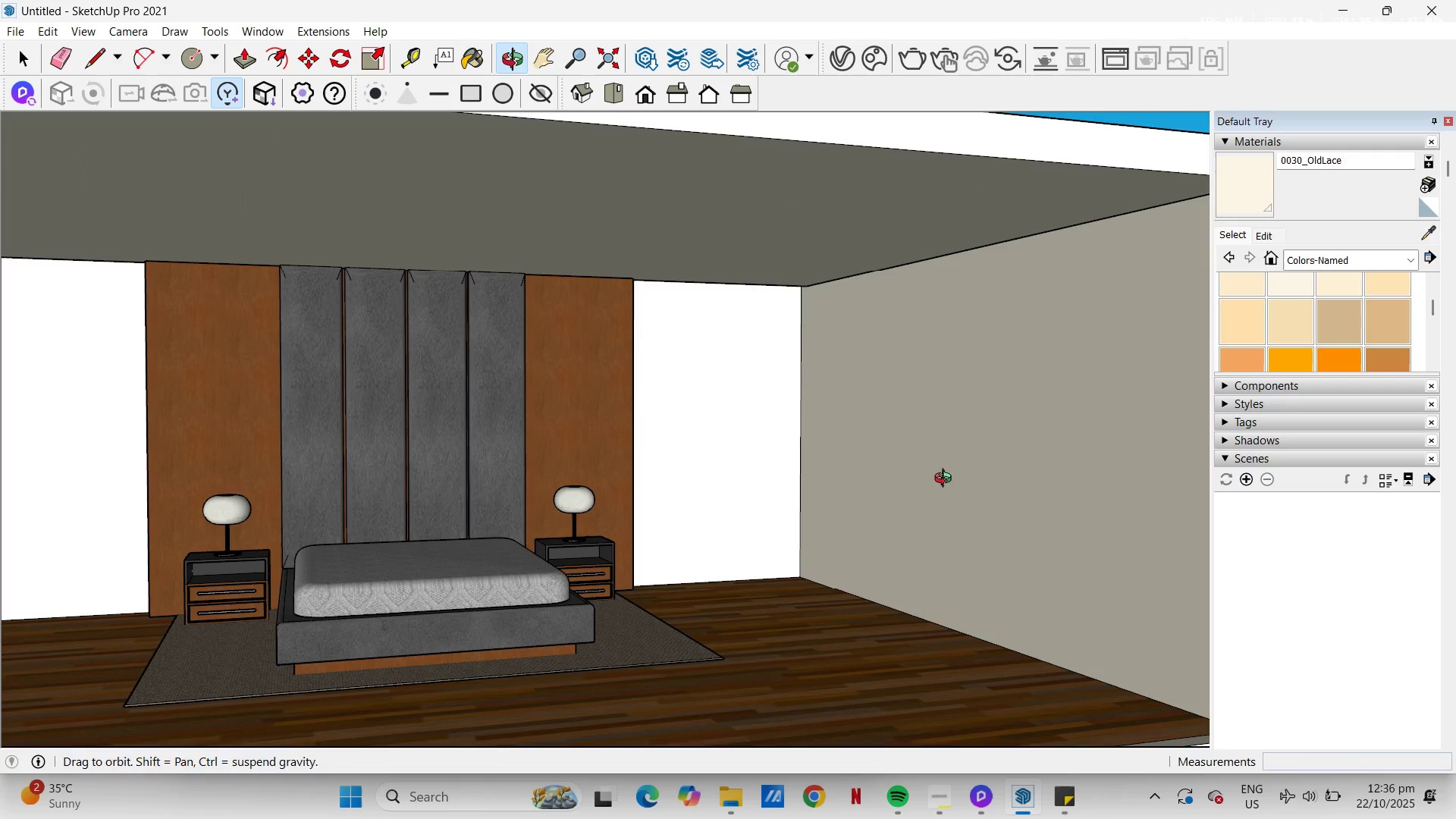 
middle_click([946, 480])
 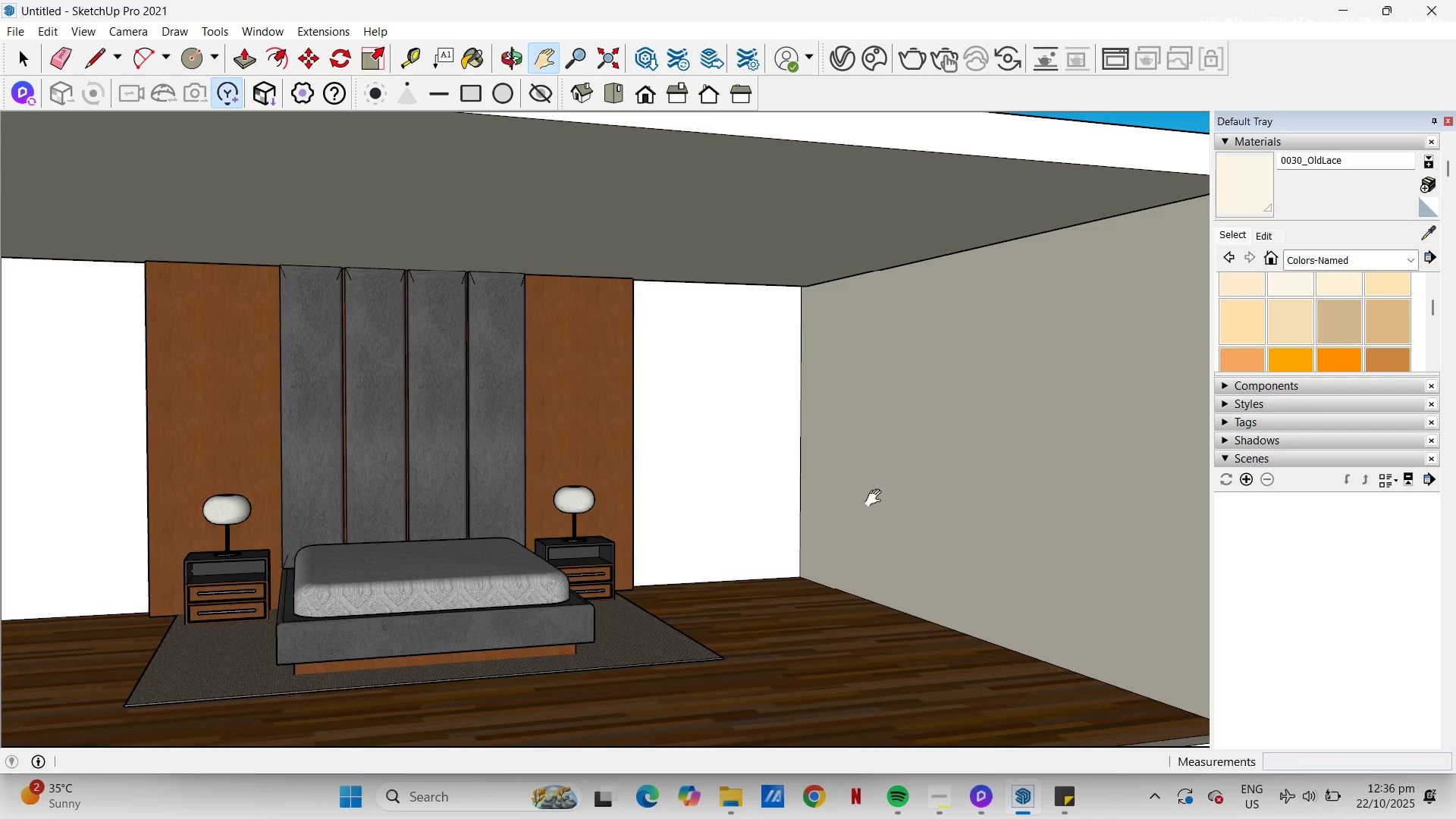 
key(Space)
 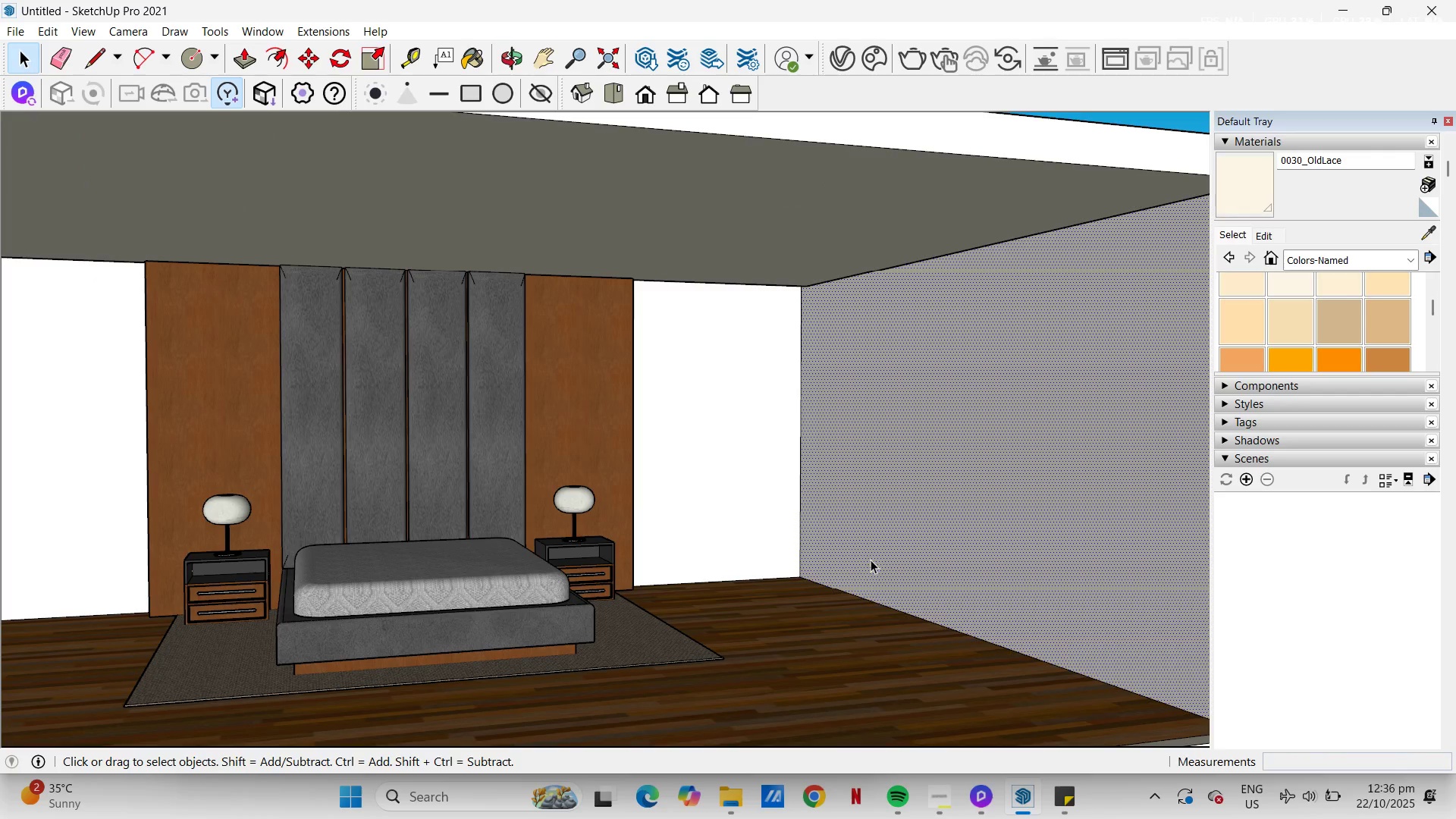 
key(T)
 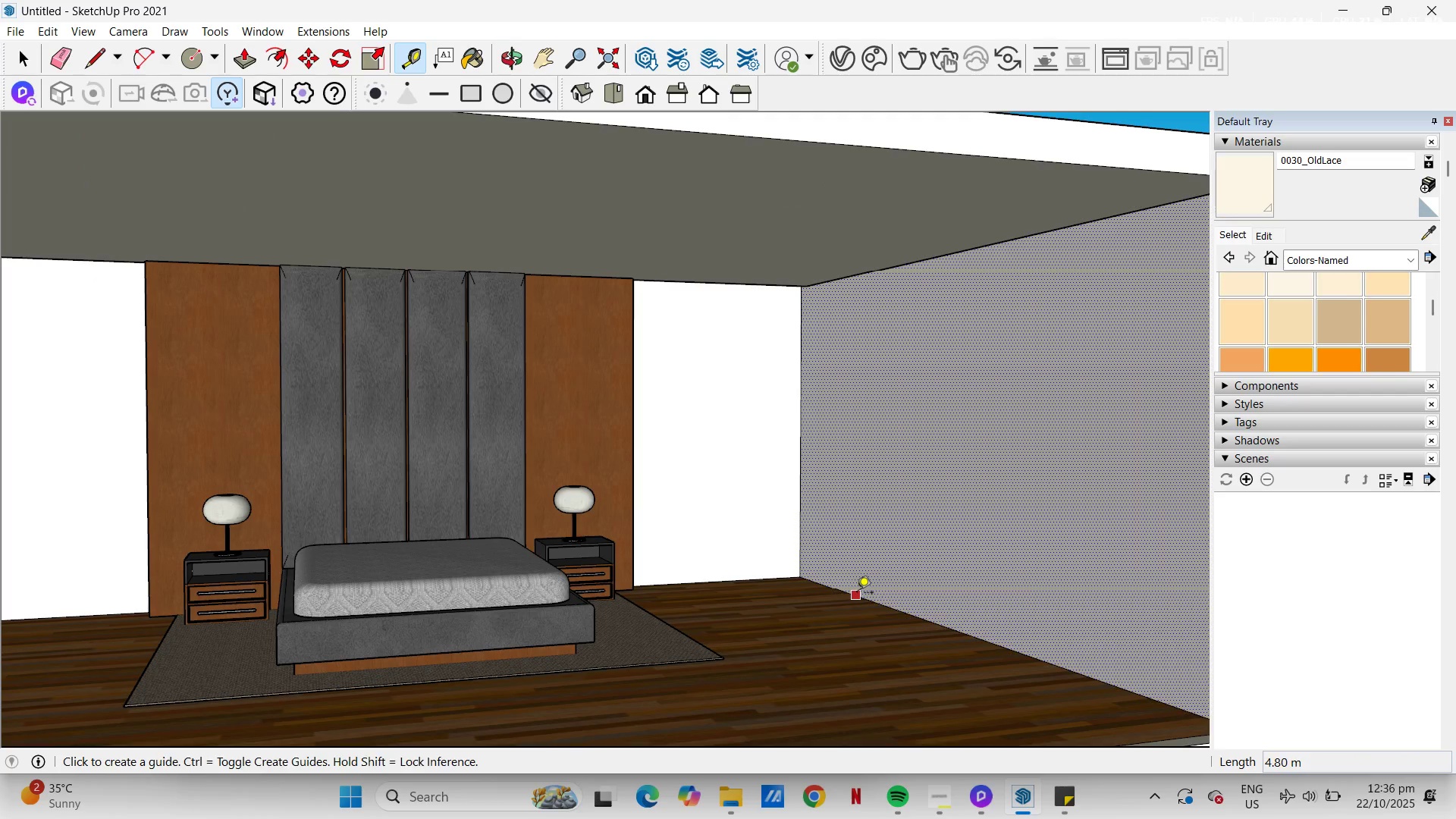 
left_click([857, 594])
 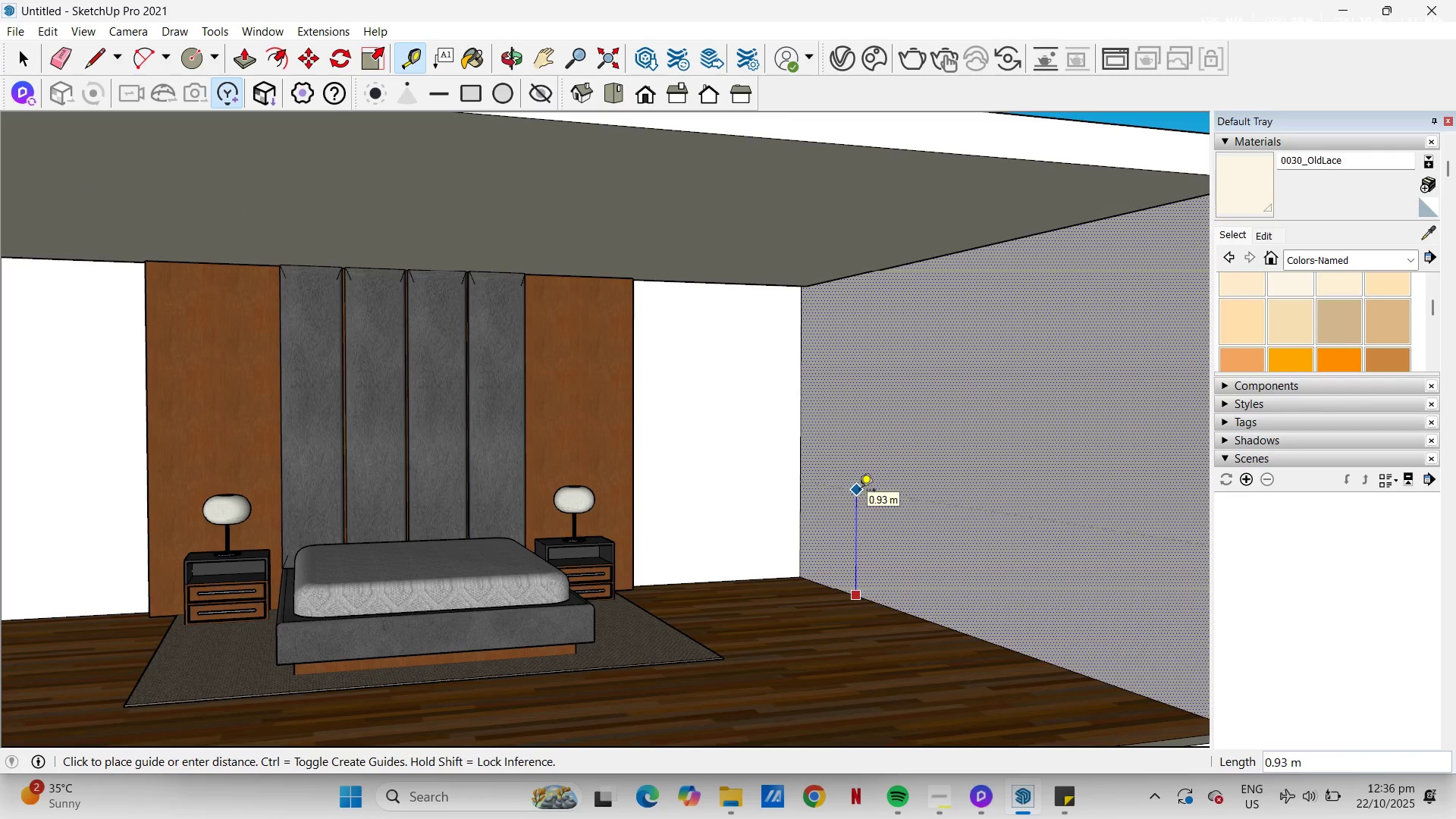 
key(NumpadDecimal)
 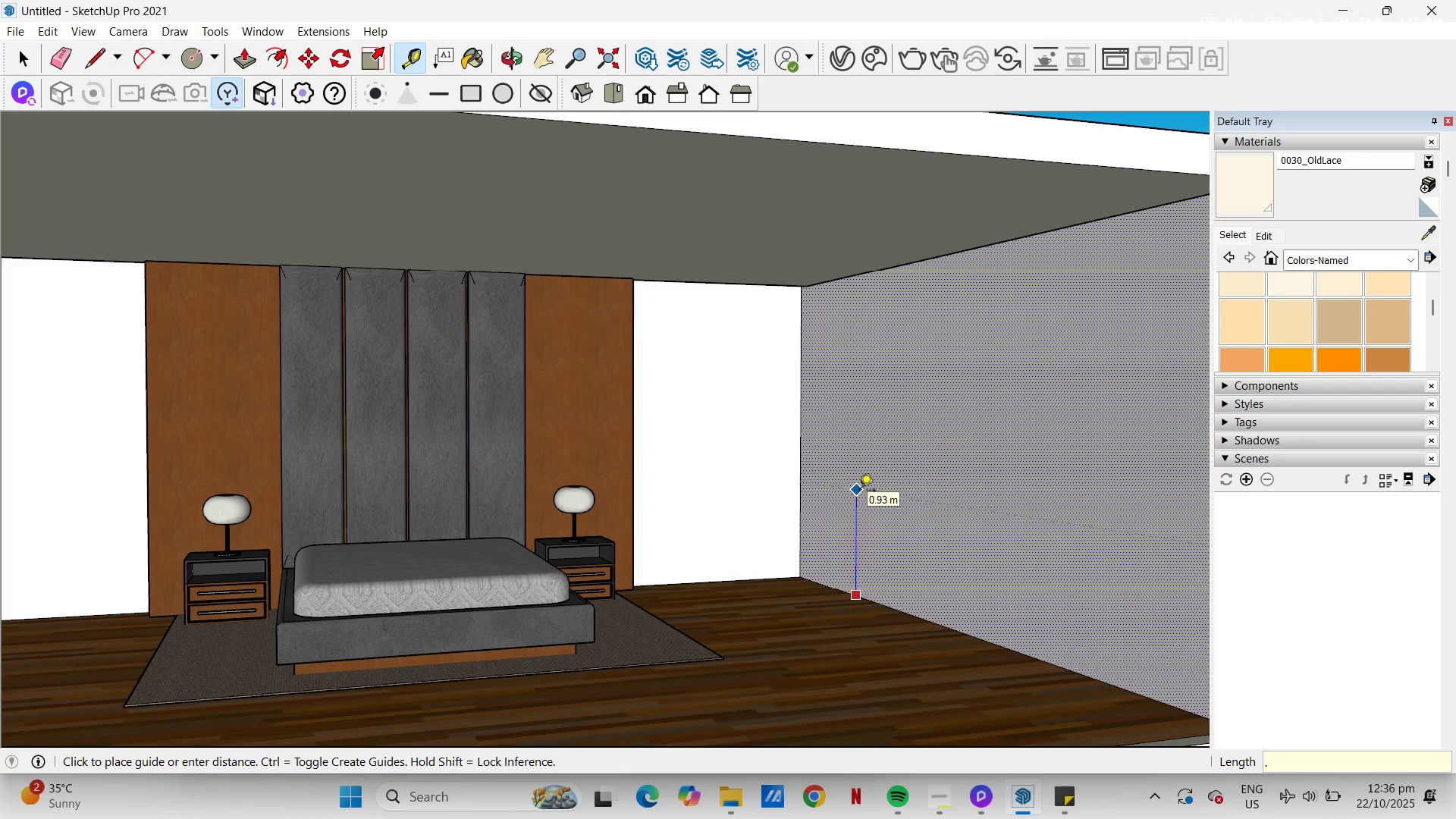 
key(Numpad9)
 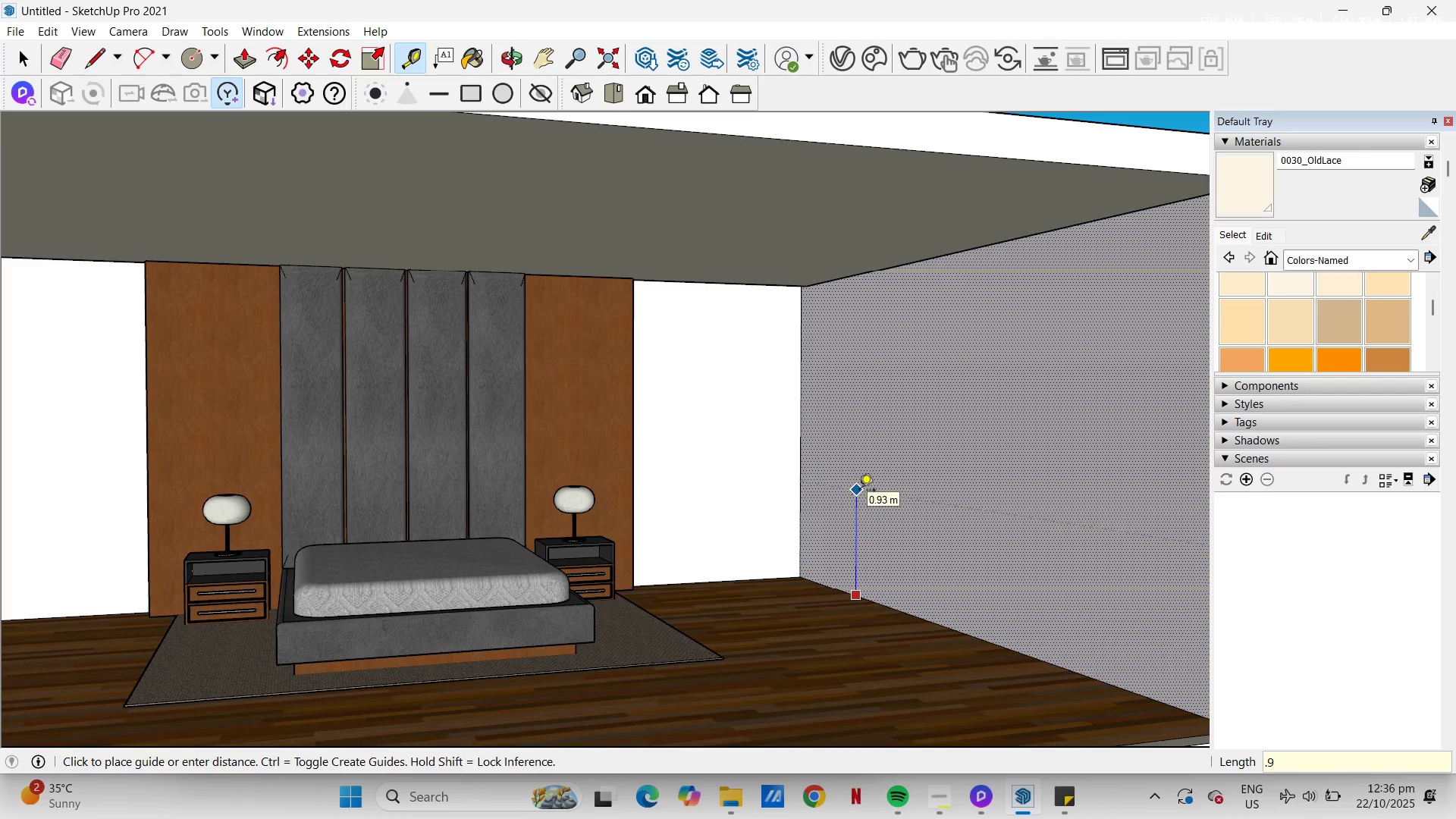 
key(NumpadEnter)
 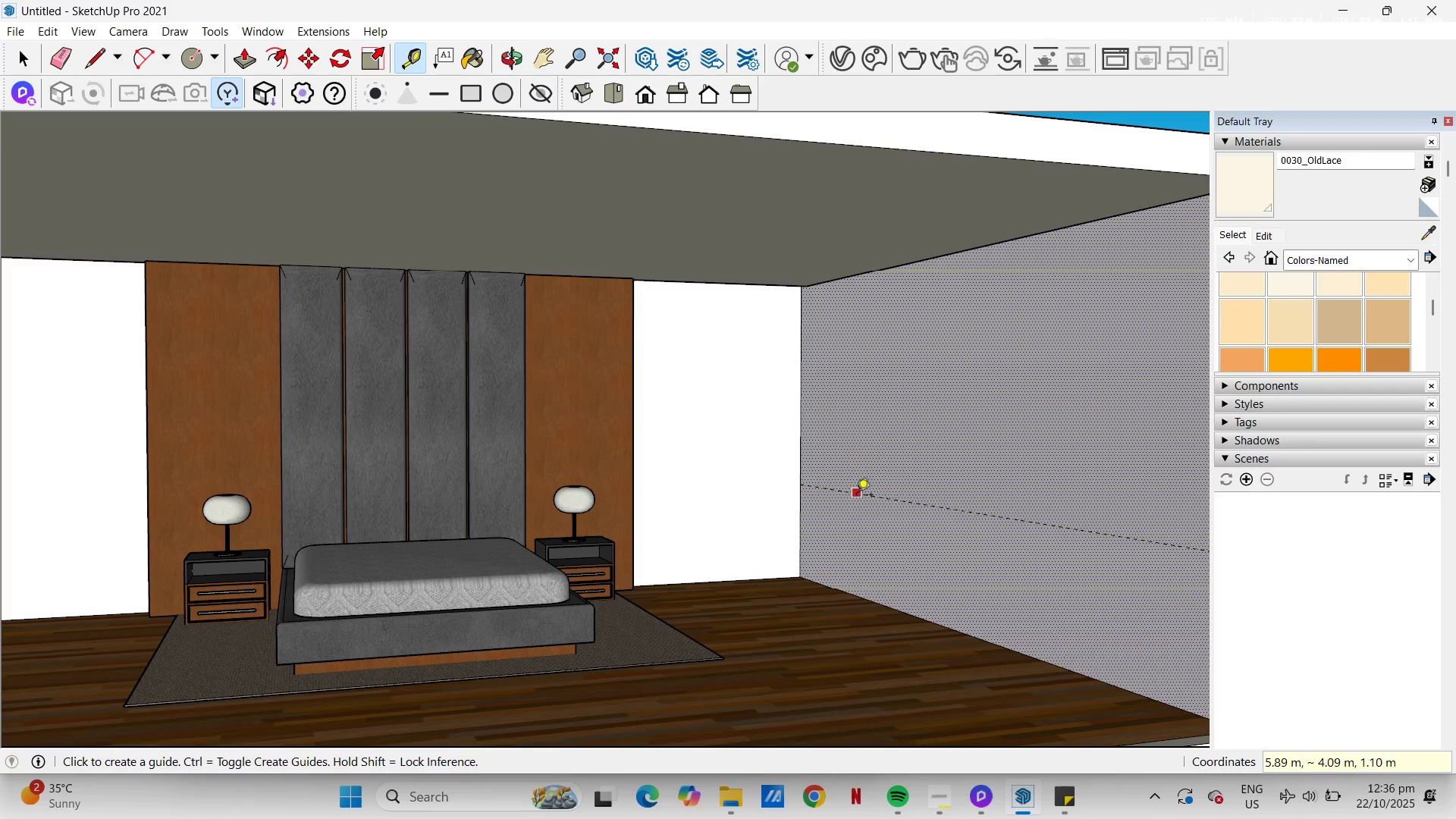 
left_click([856, 496])
 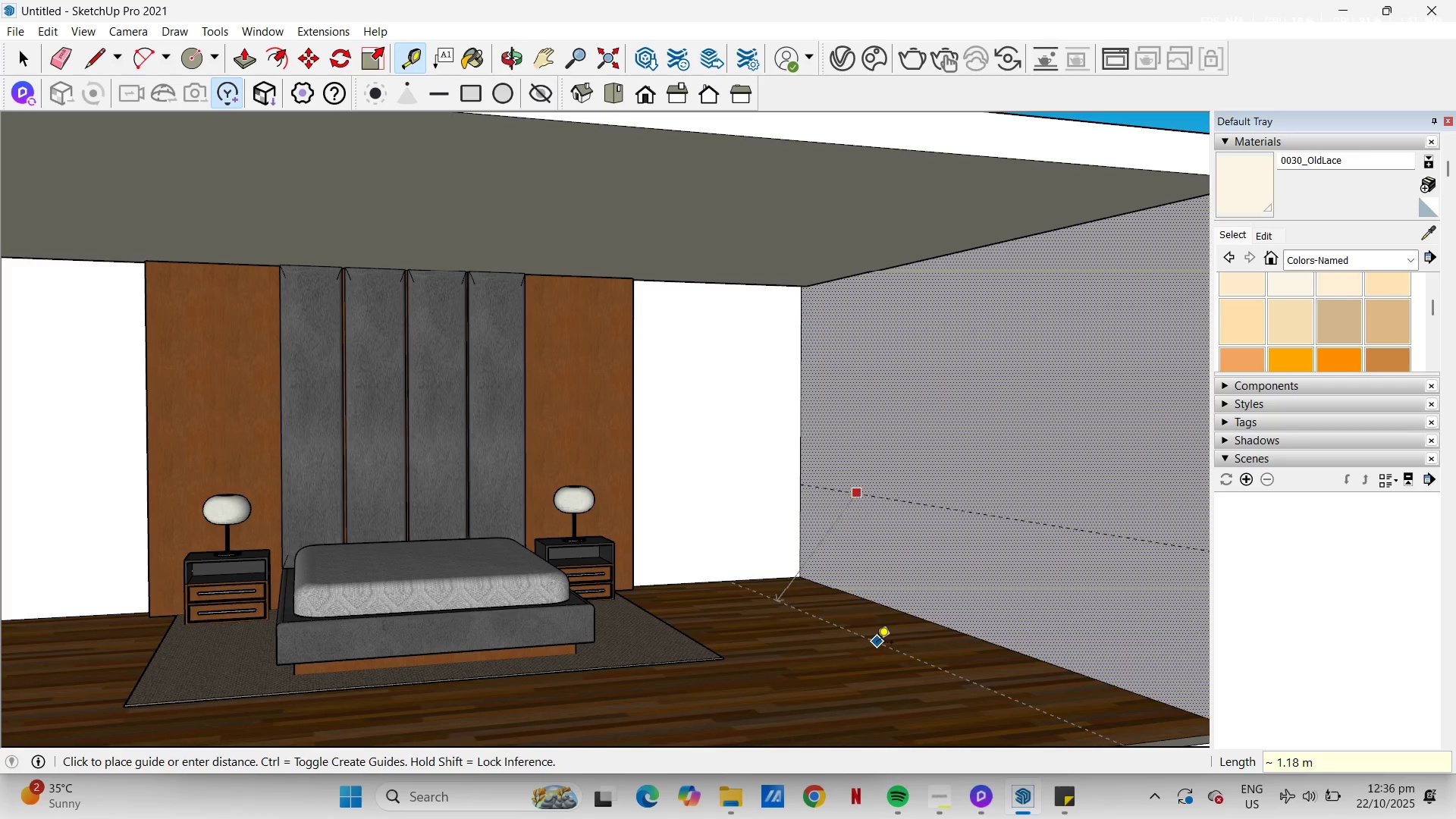 
key(Escape)
 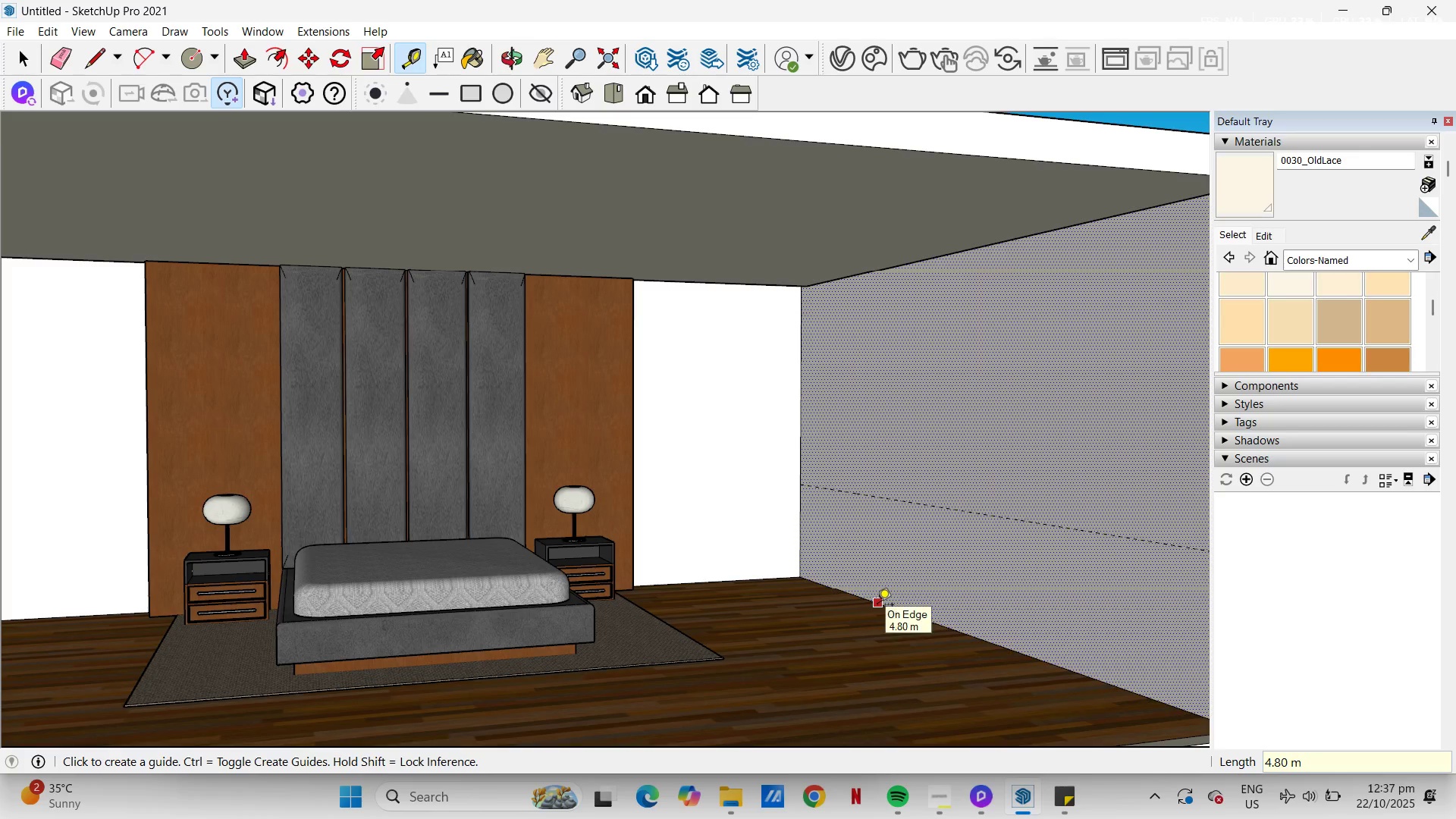 
left_click_drag(start_coordinate=[877, 606], to_coordinate=[878, 596])
 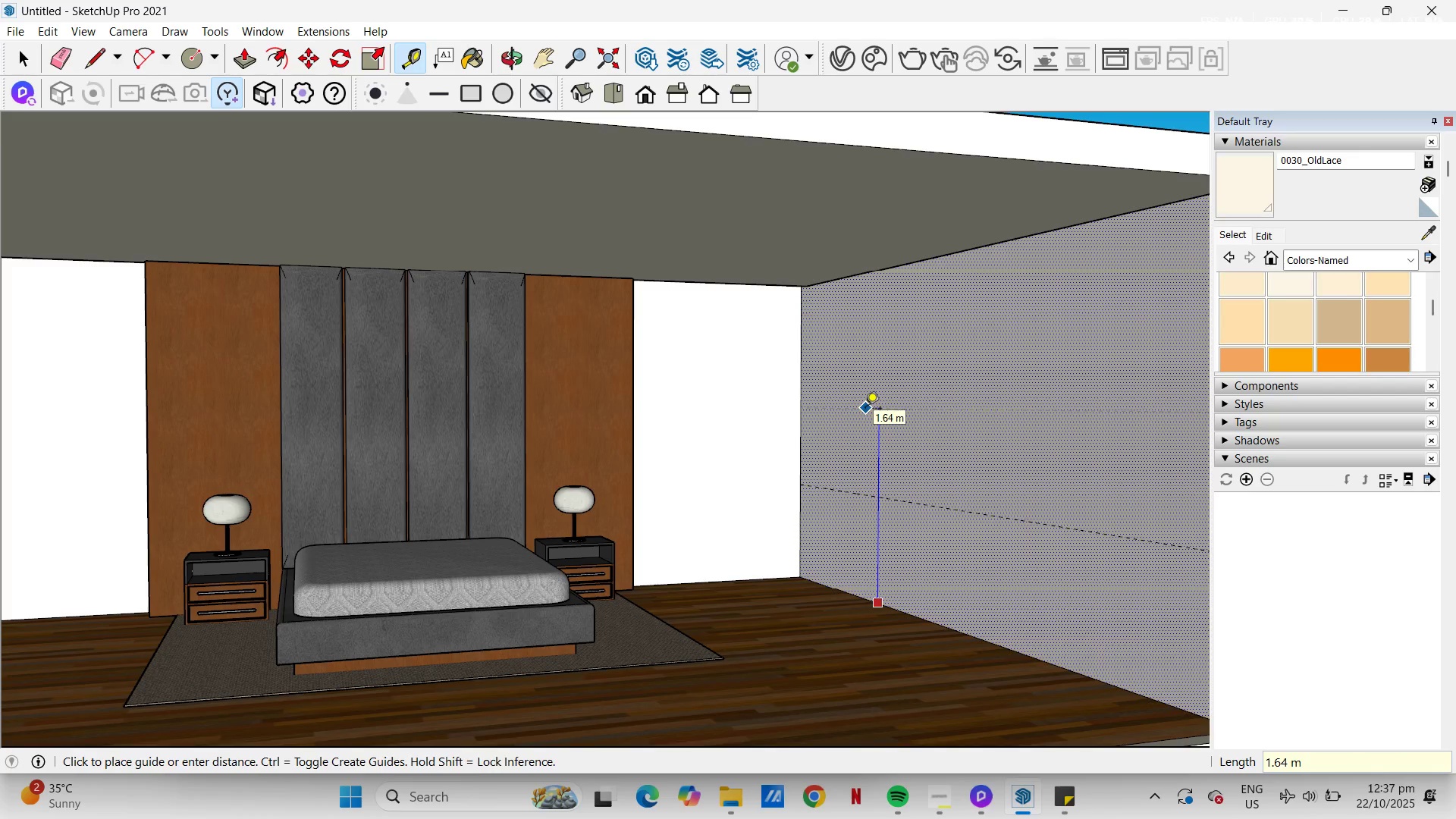 
key(Numpad2)
 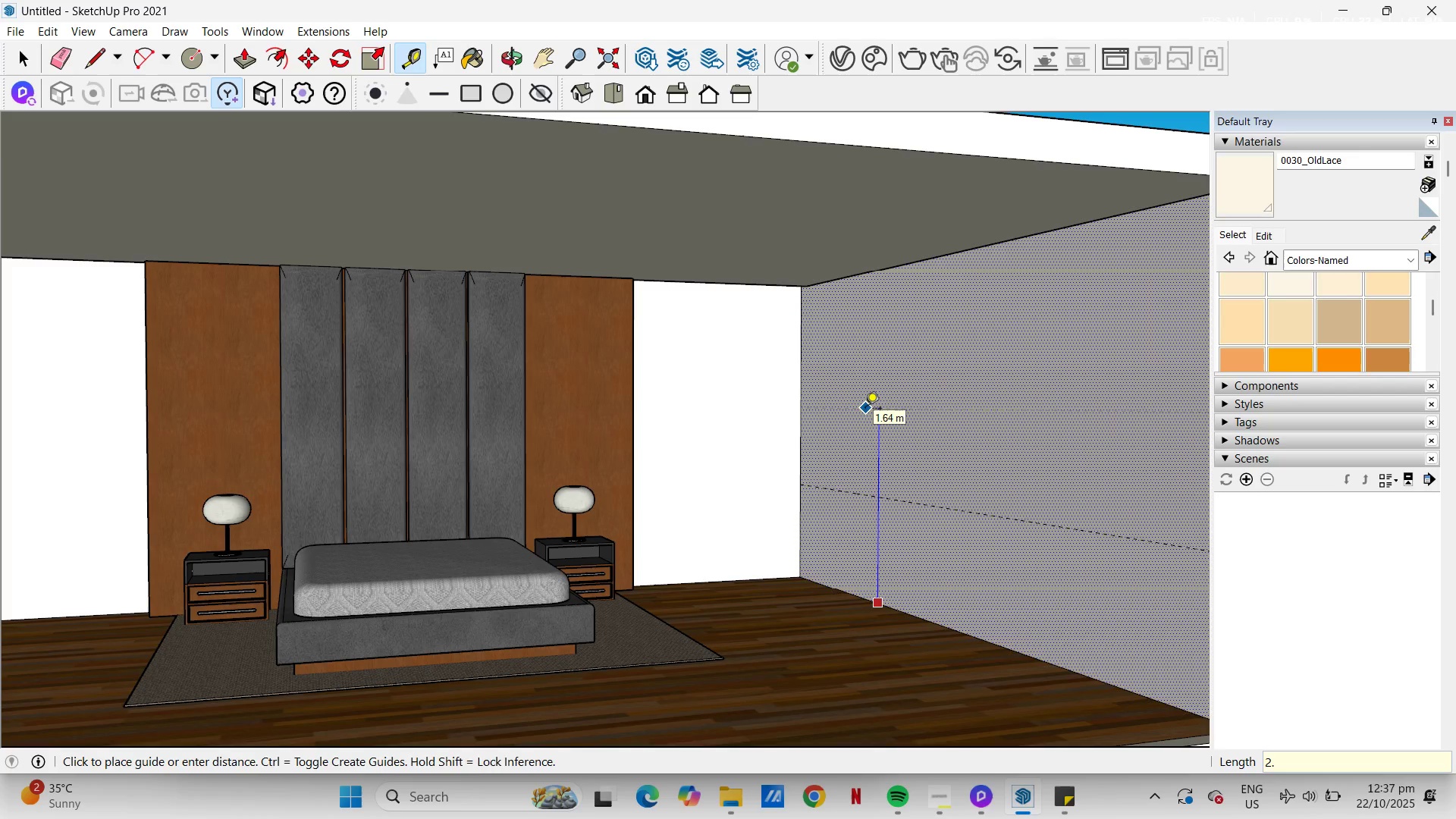 
key(NumpadDecimal)
 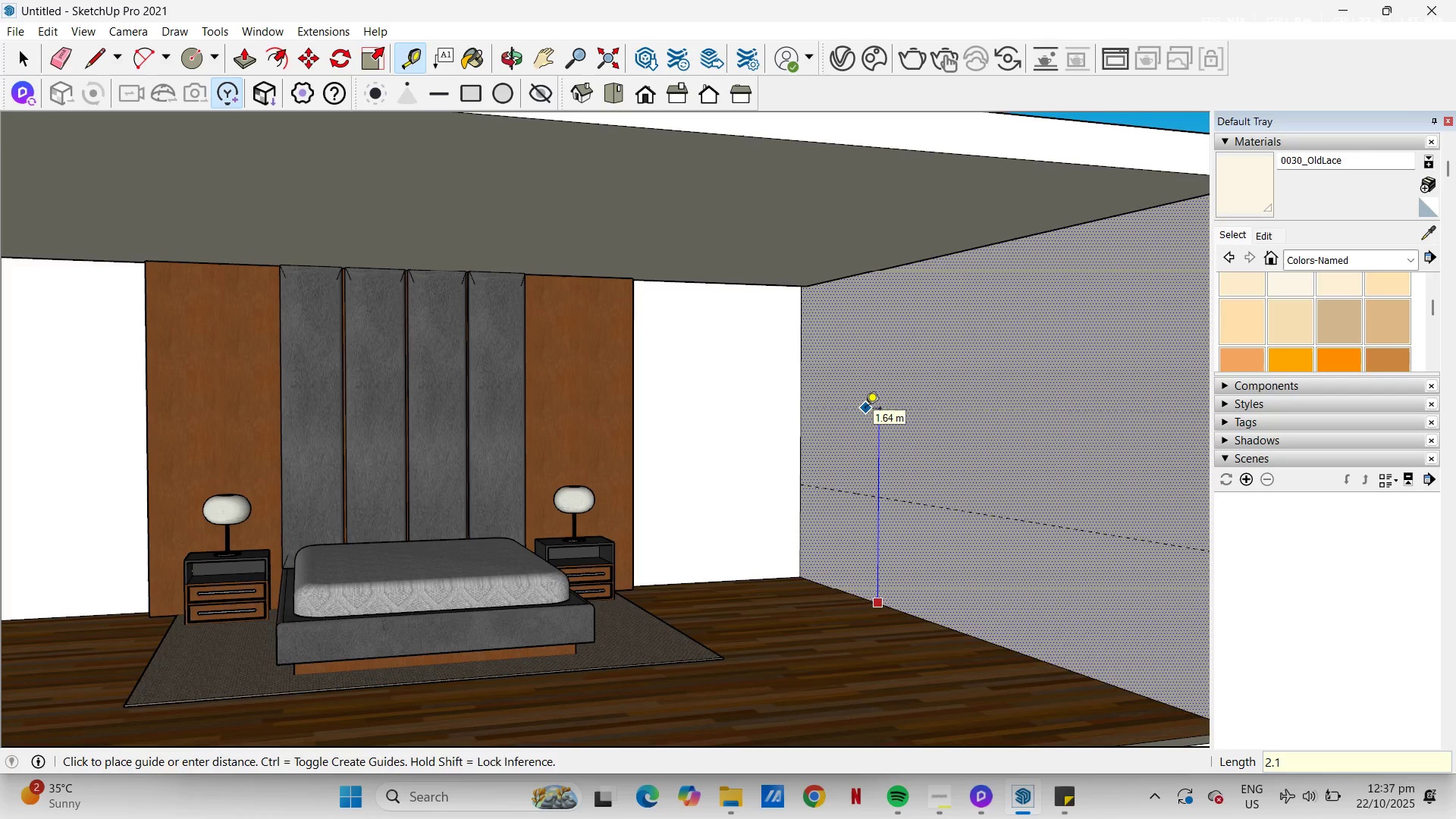 
key(Numpad1)
 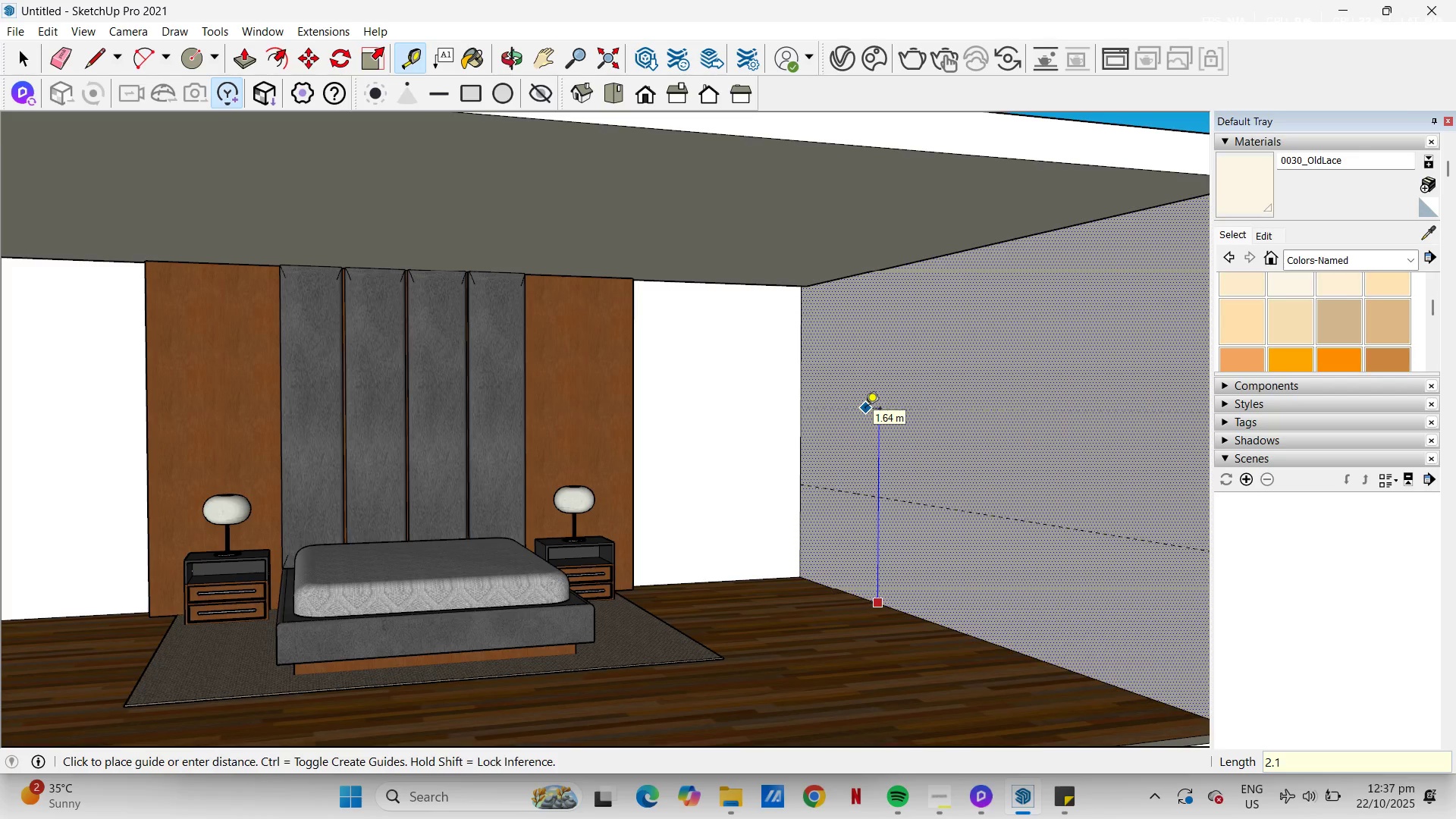 
key(NumpadEnter)
 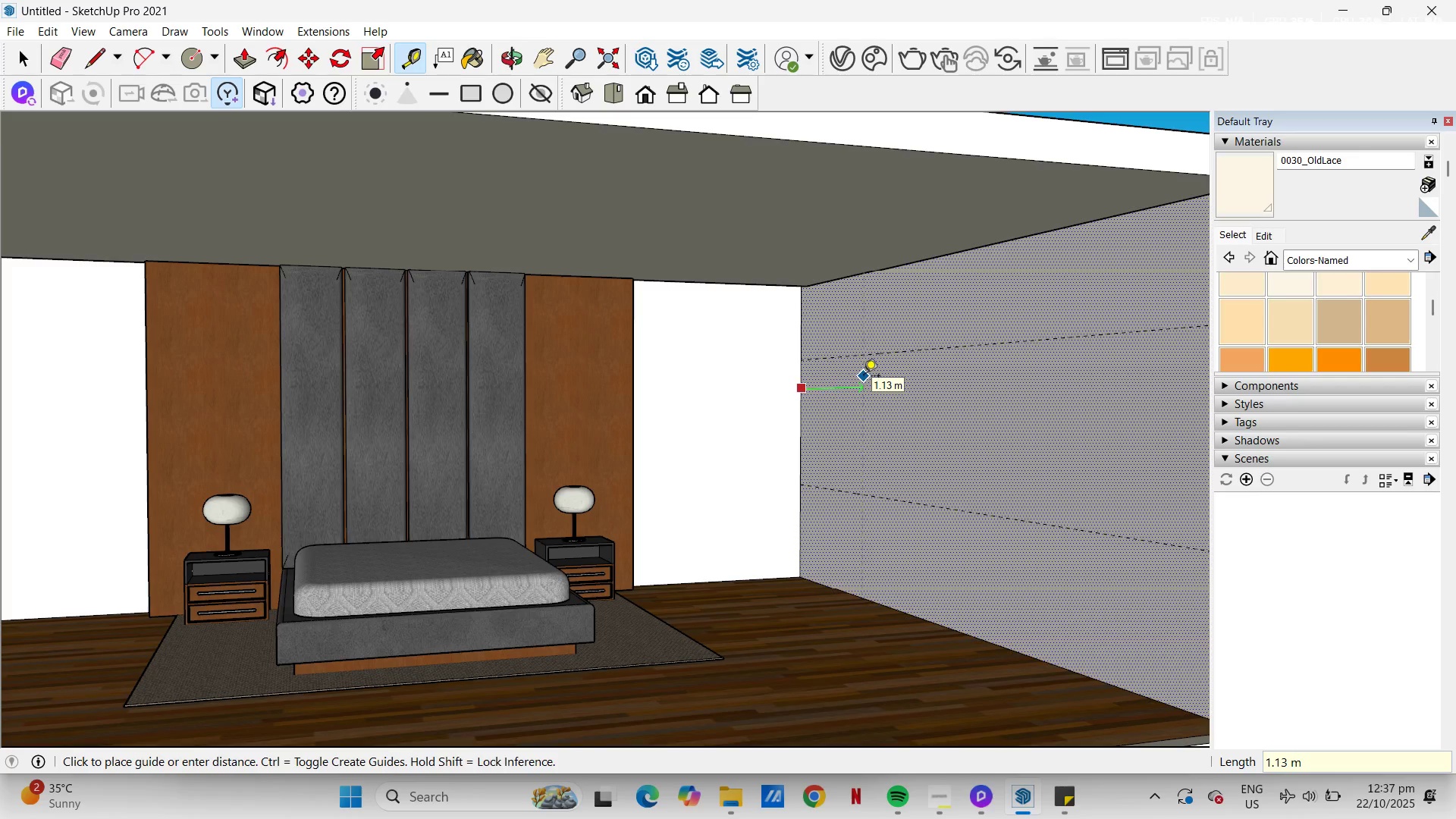 
key(NumpadDecimal)
 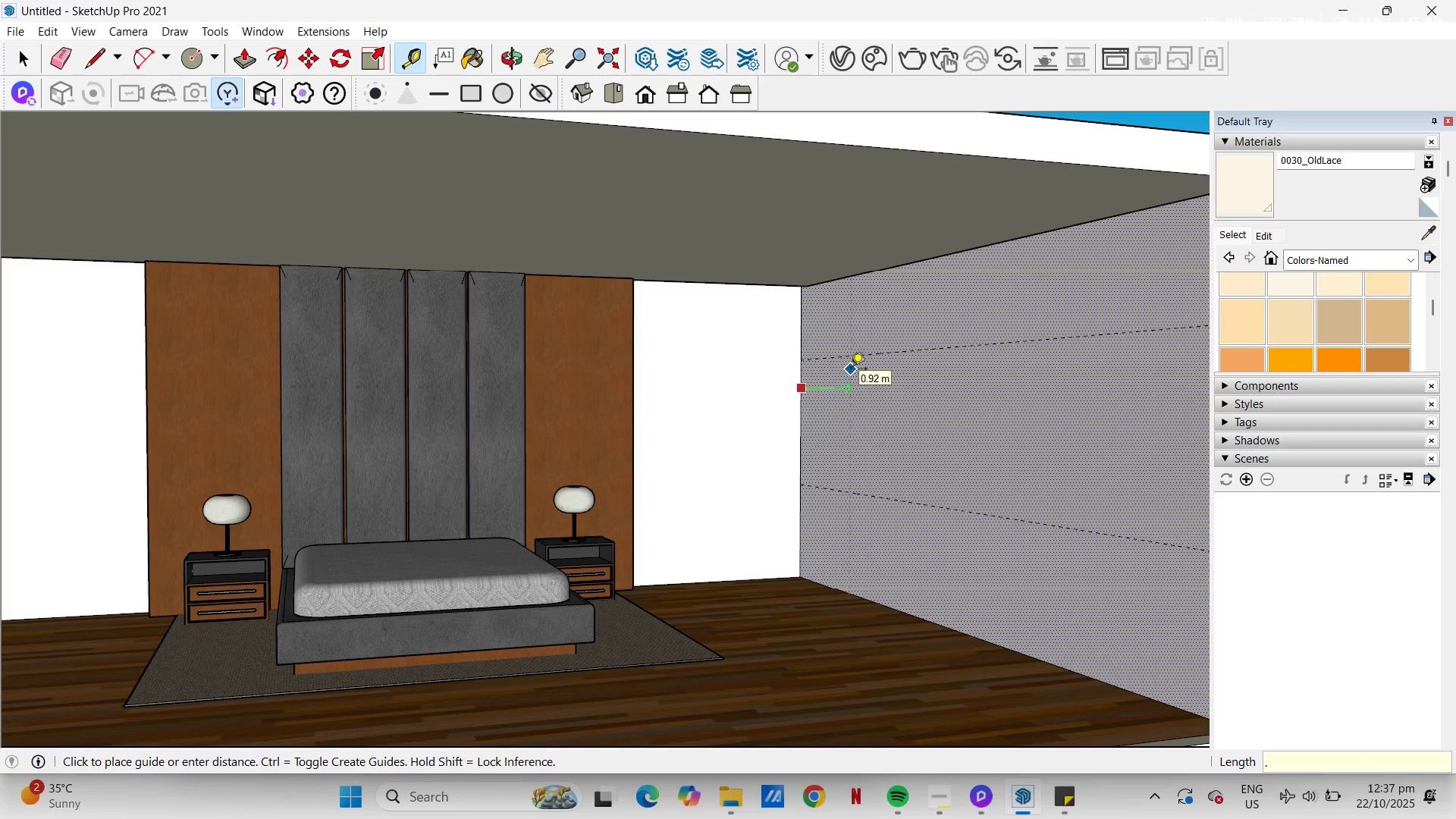 
key(Numpad8)
 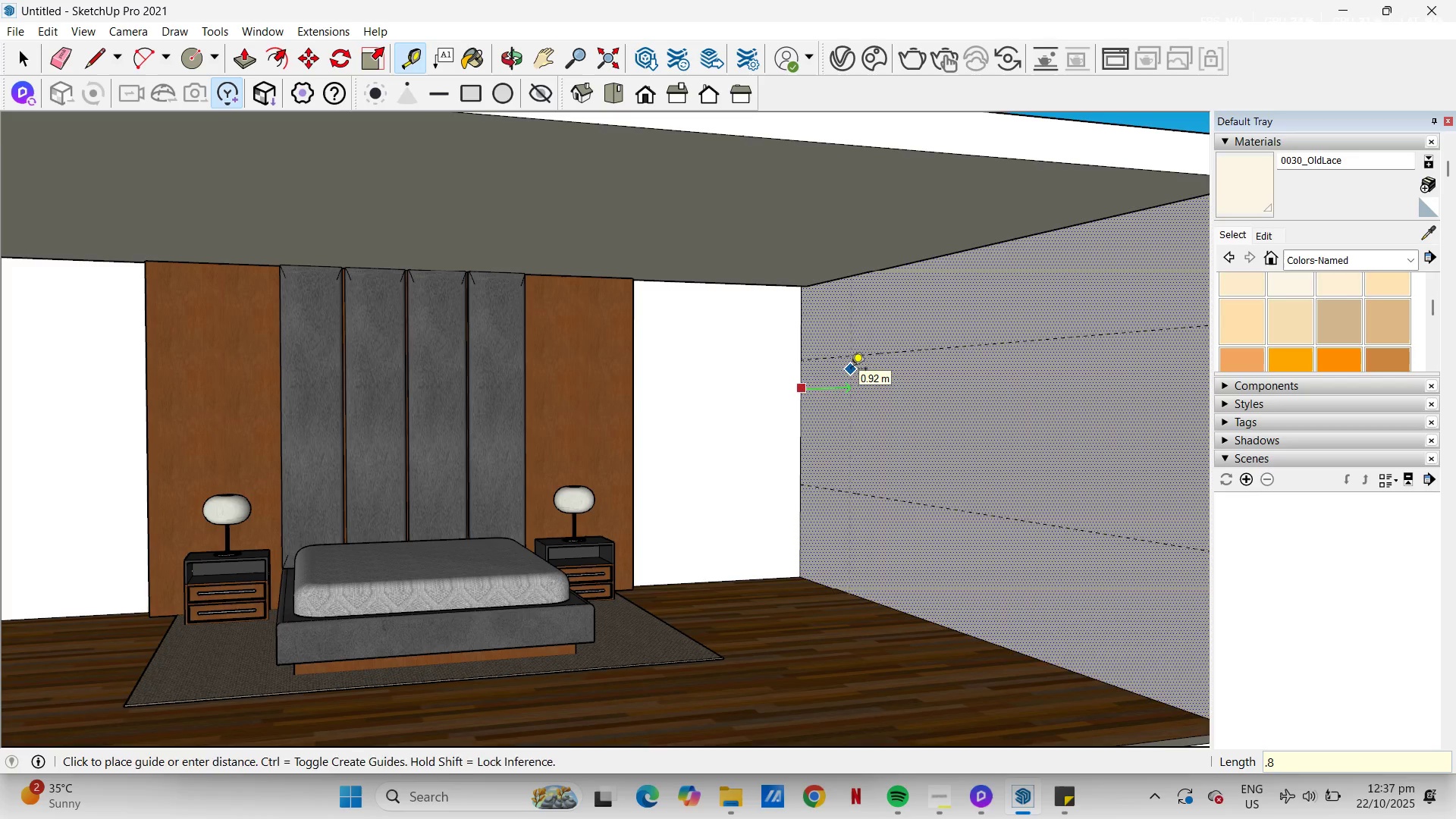 
key(NumpadEnter)
 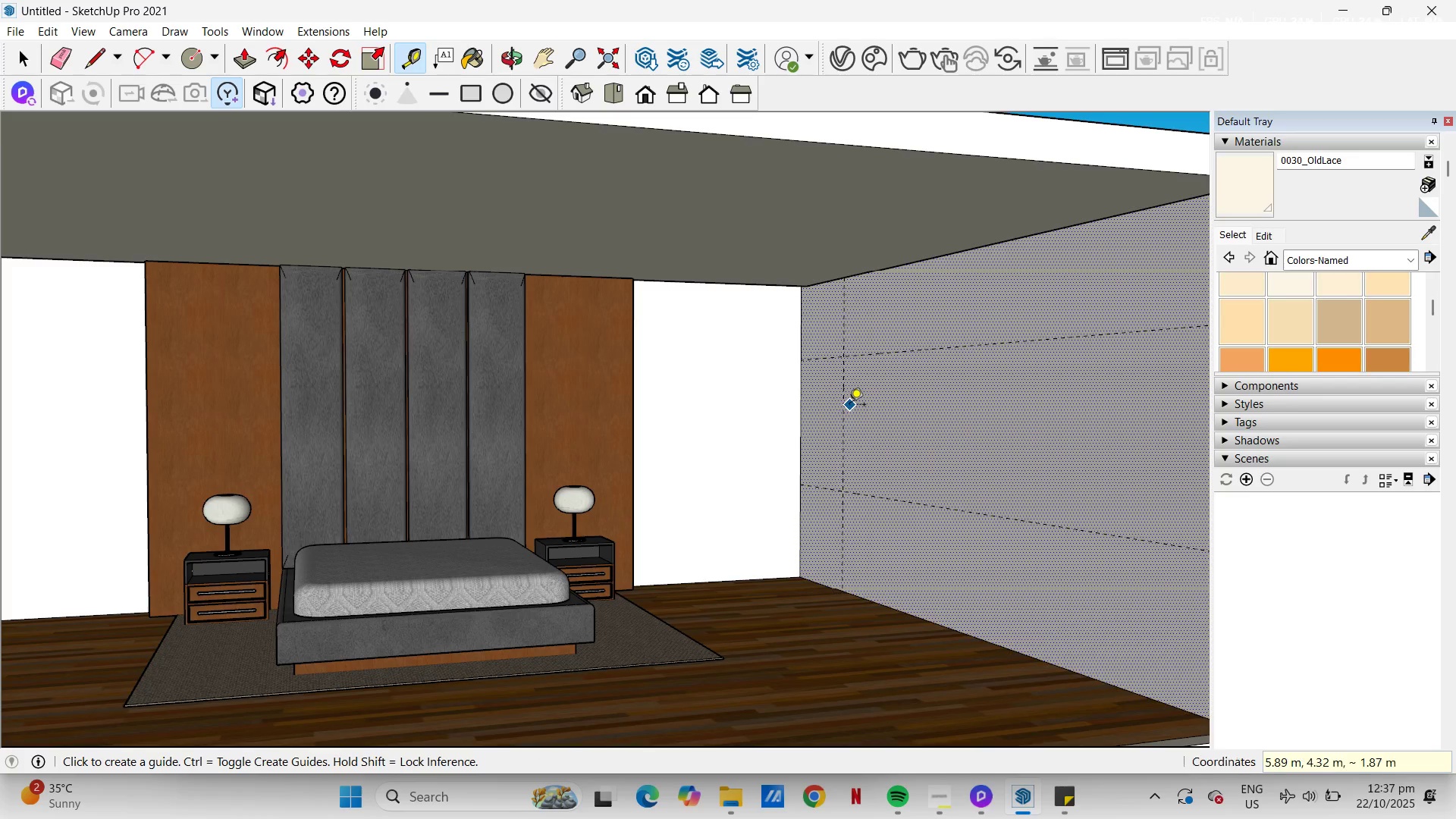 
left_click([848, 406])
 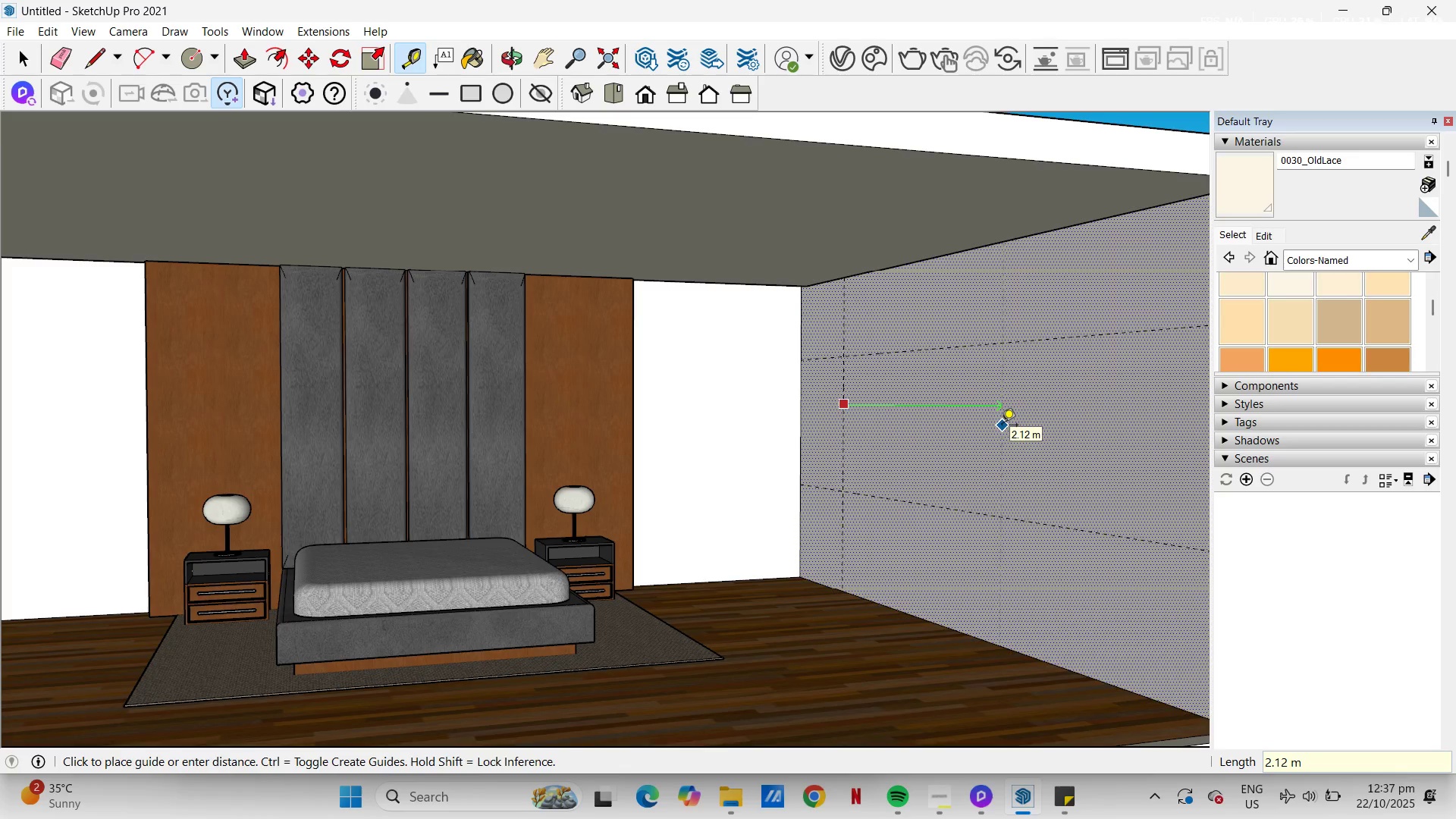 
key(Numpad2)
 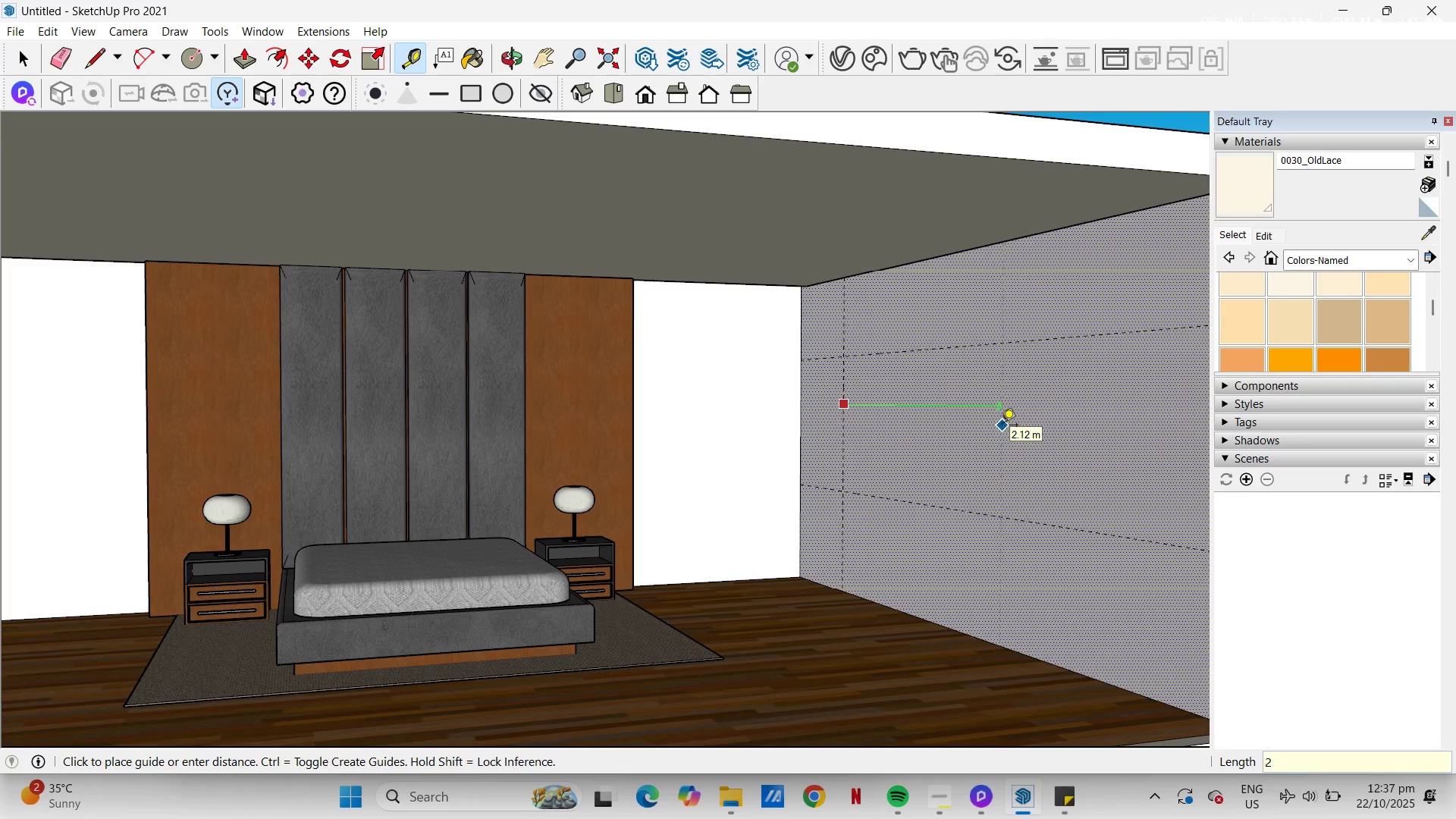 
key(NumpadEnter)
 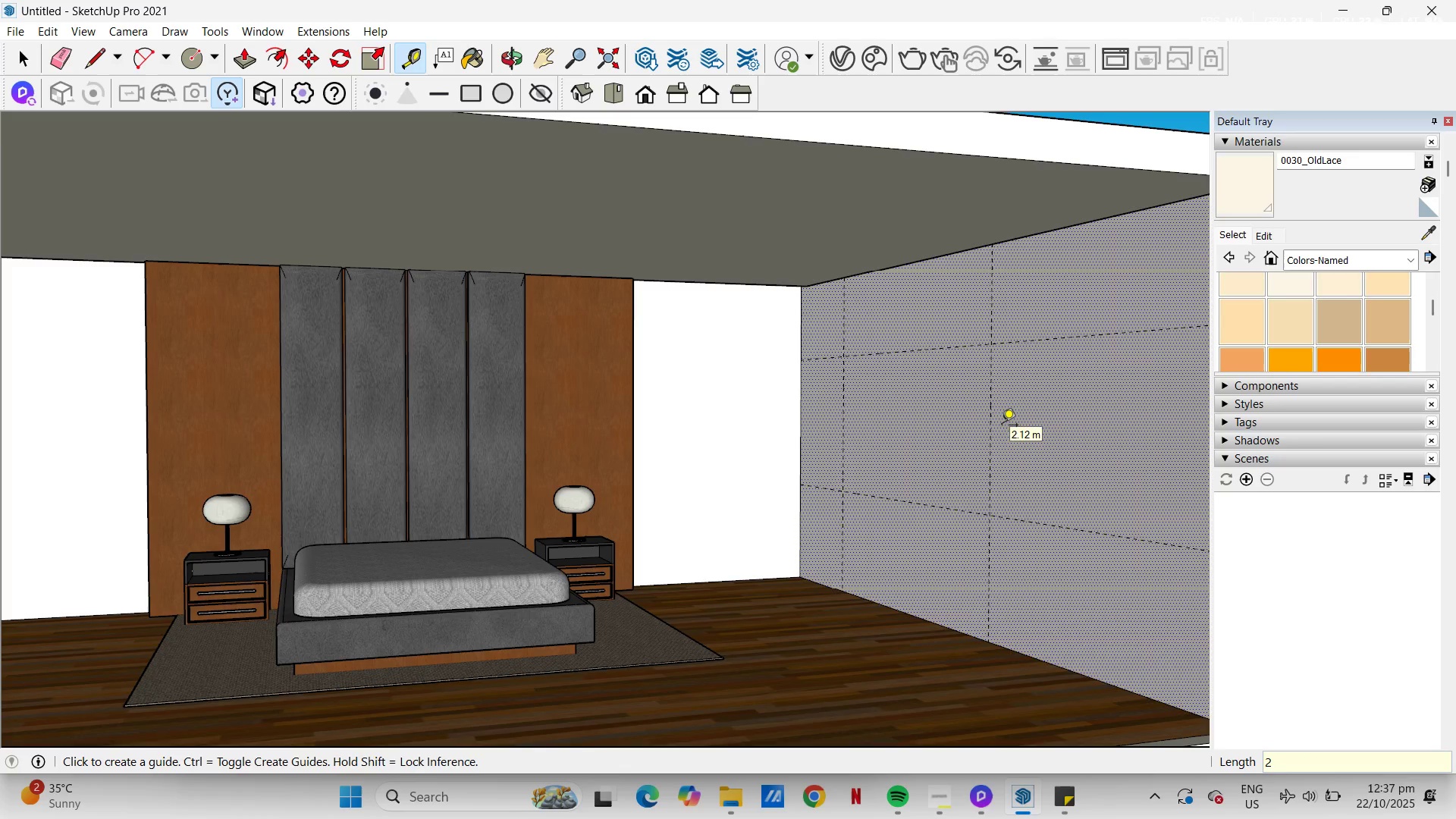 
key(R)
 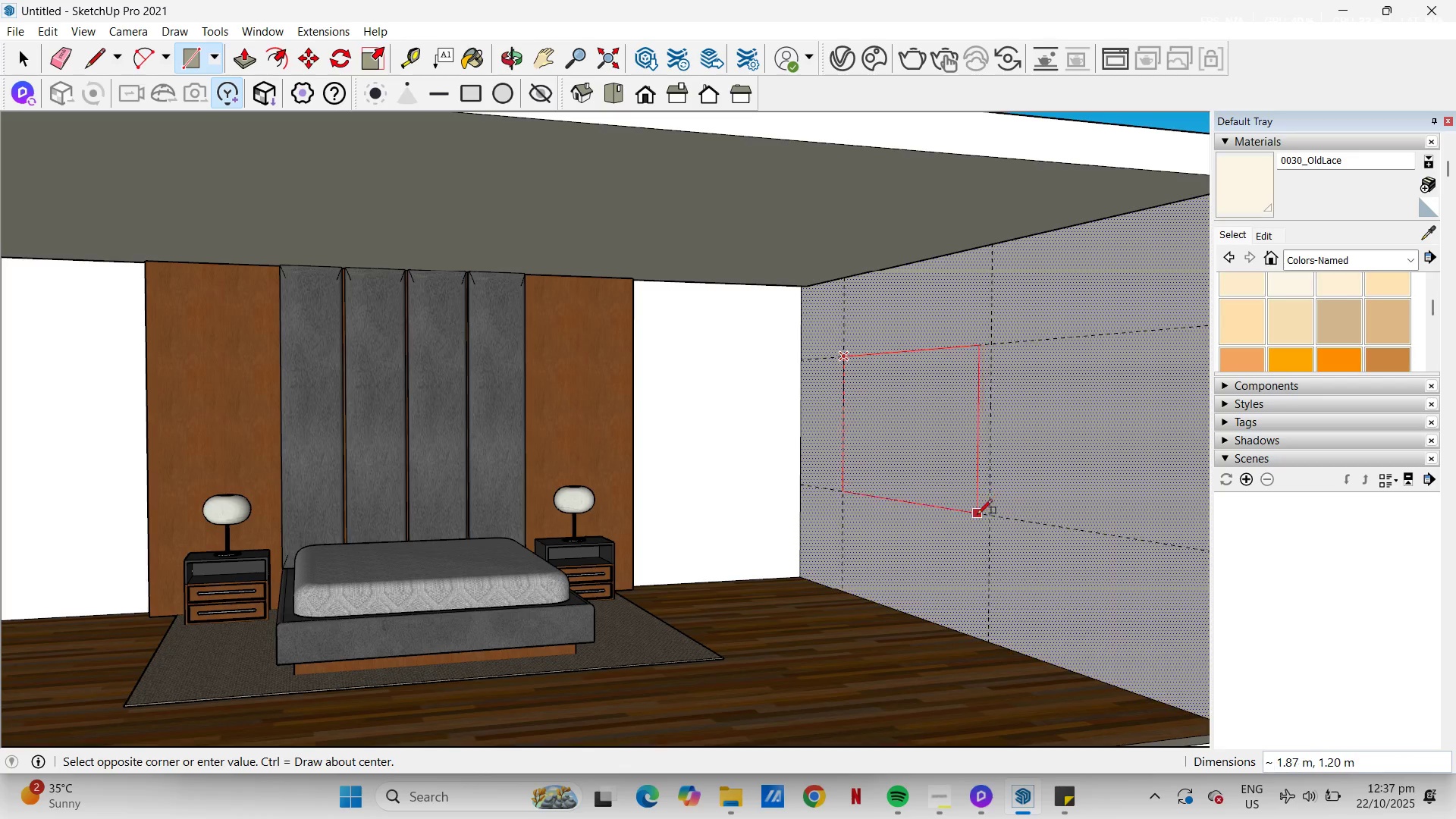 
left_click([989, 517])
 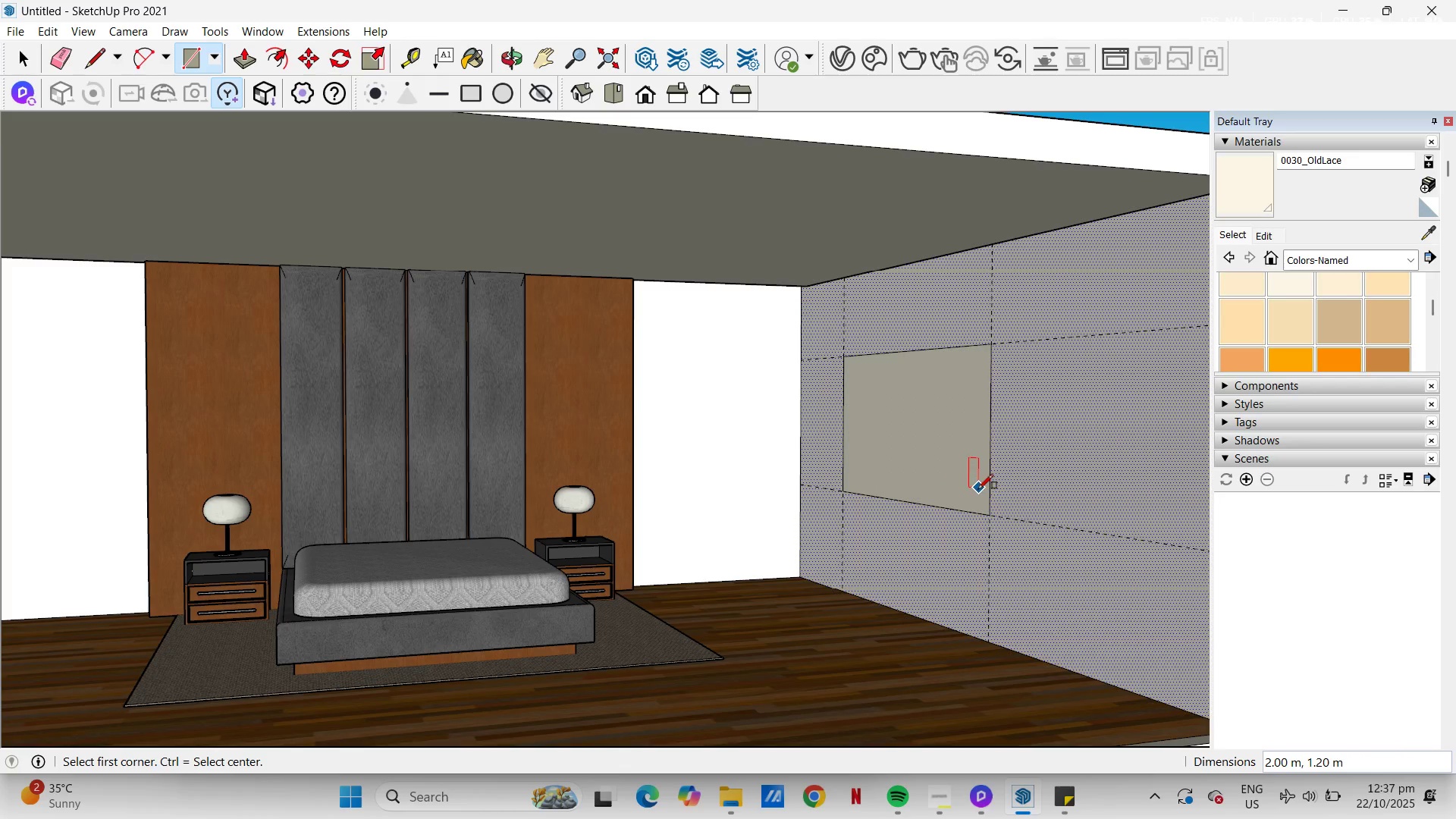 
key(Space)
 